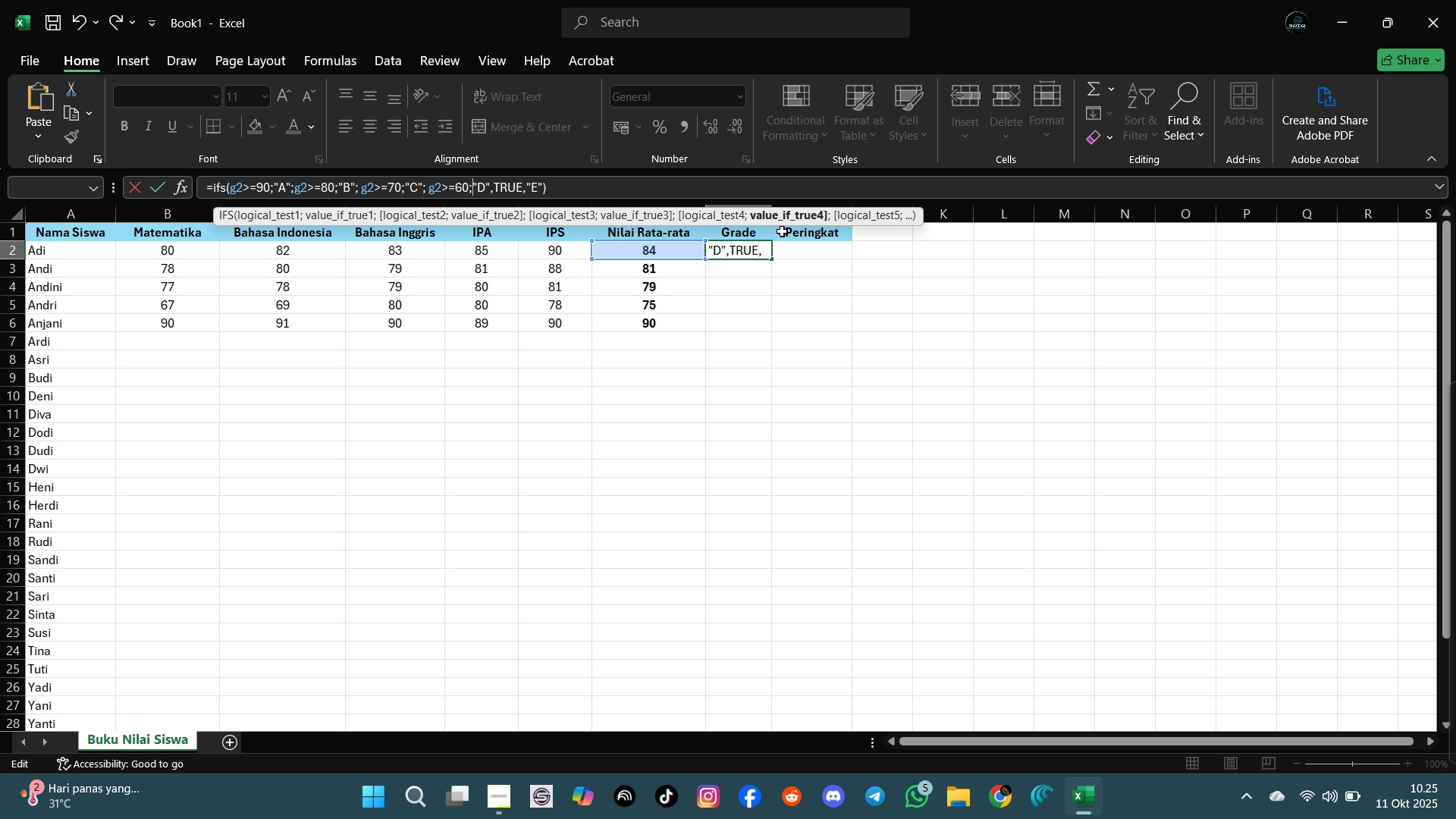 
key(ArrowRight)
 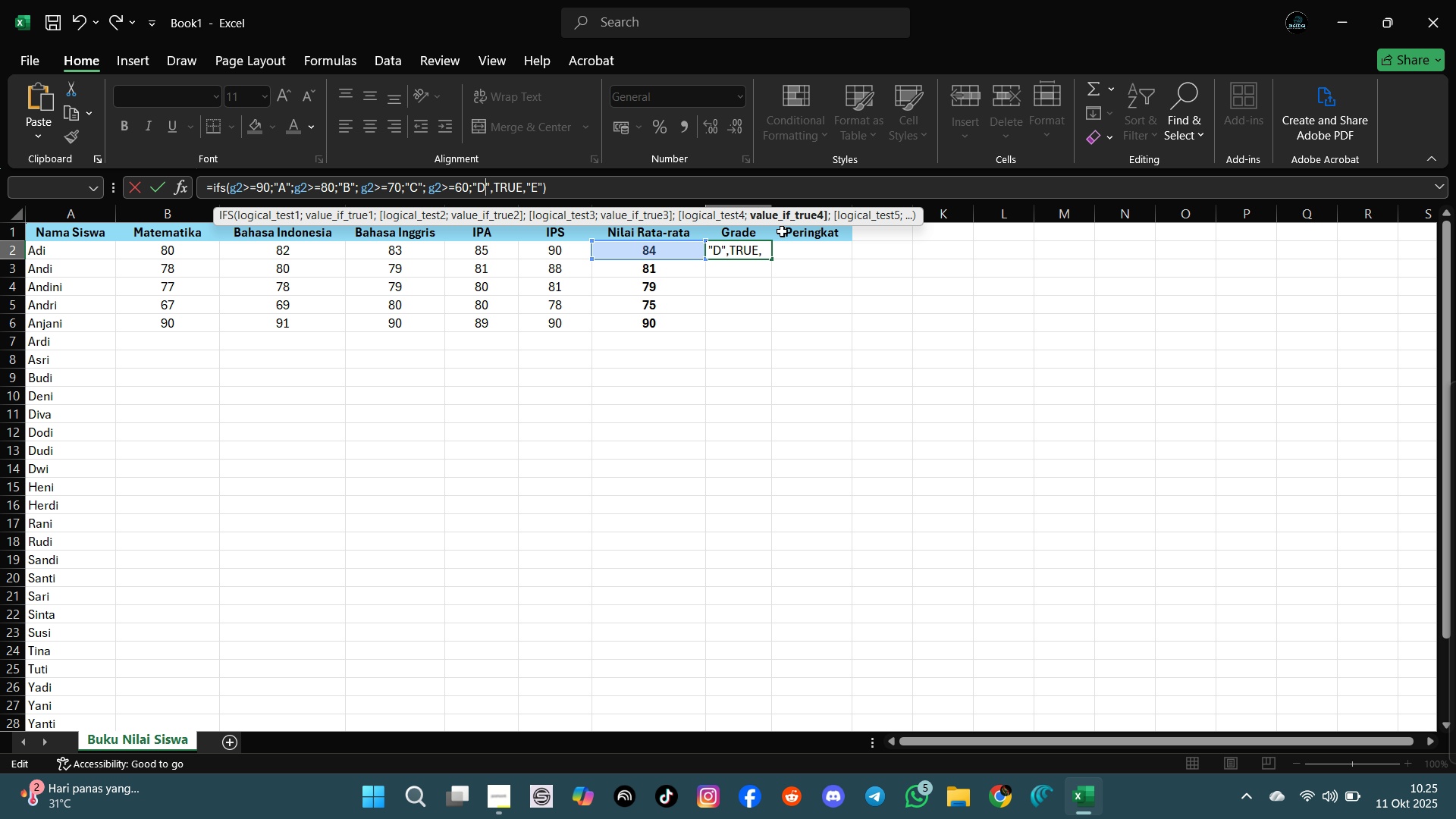 
key(ArrowRight)
 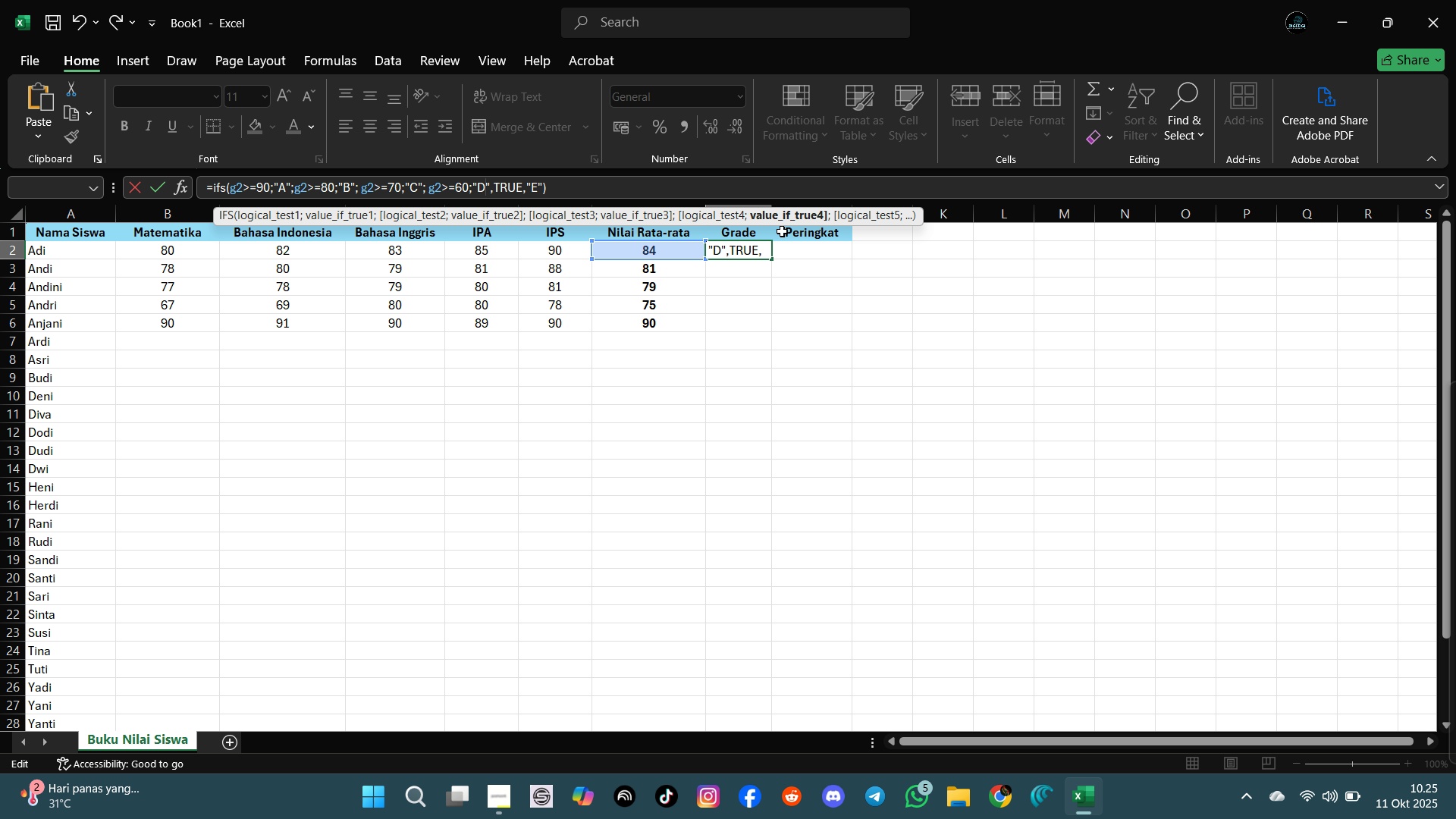 
key(ArrowRight)
 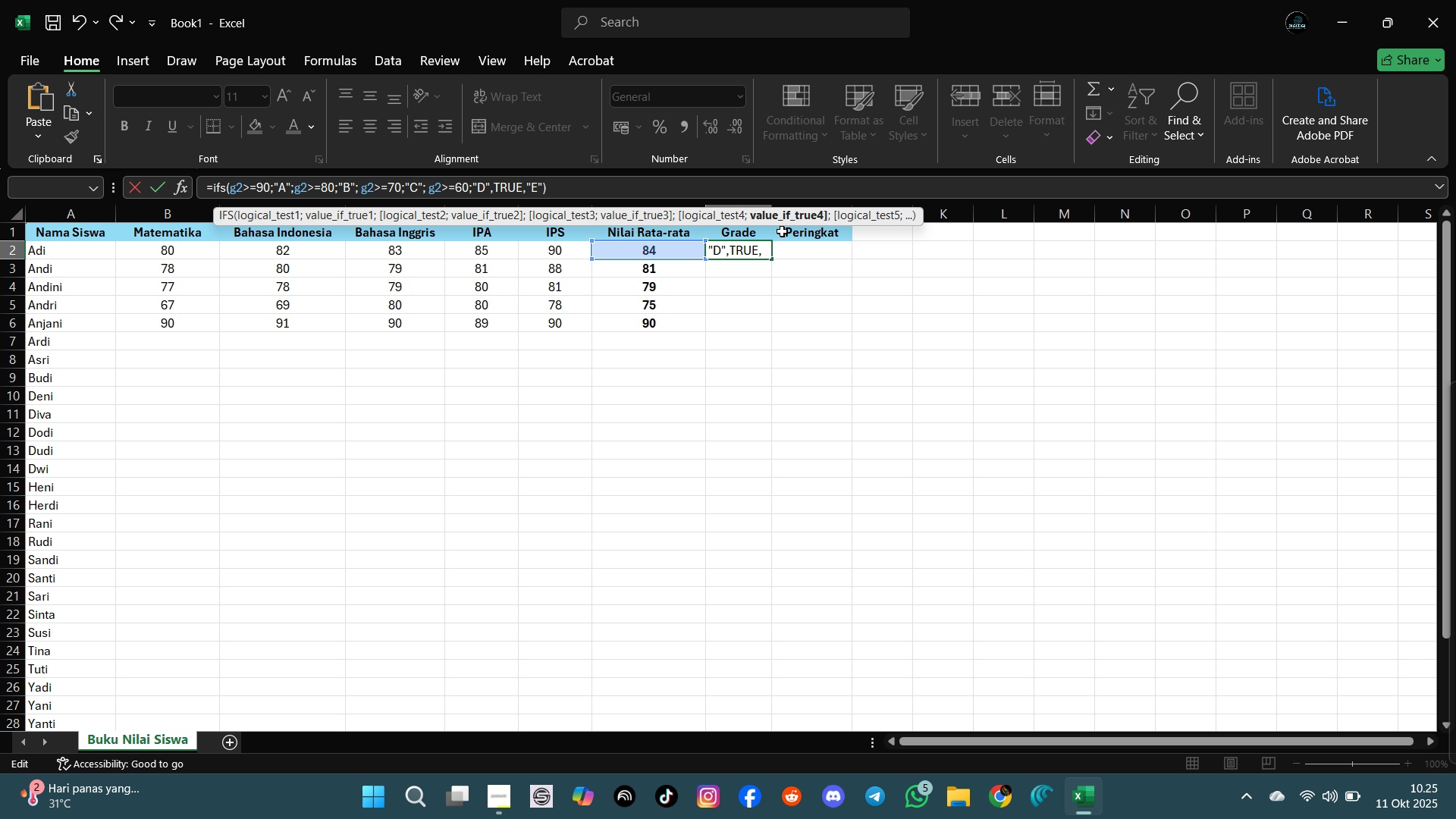 
key(ArrowRight)
 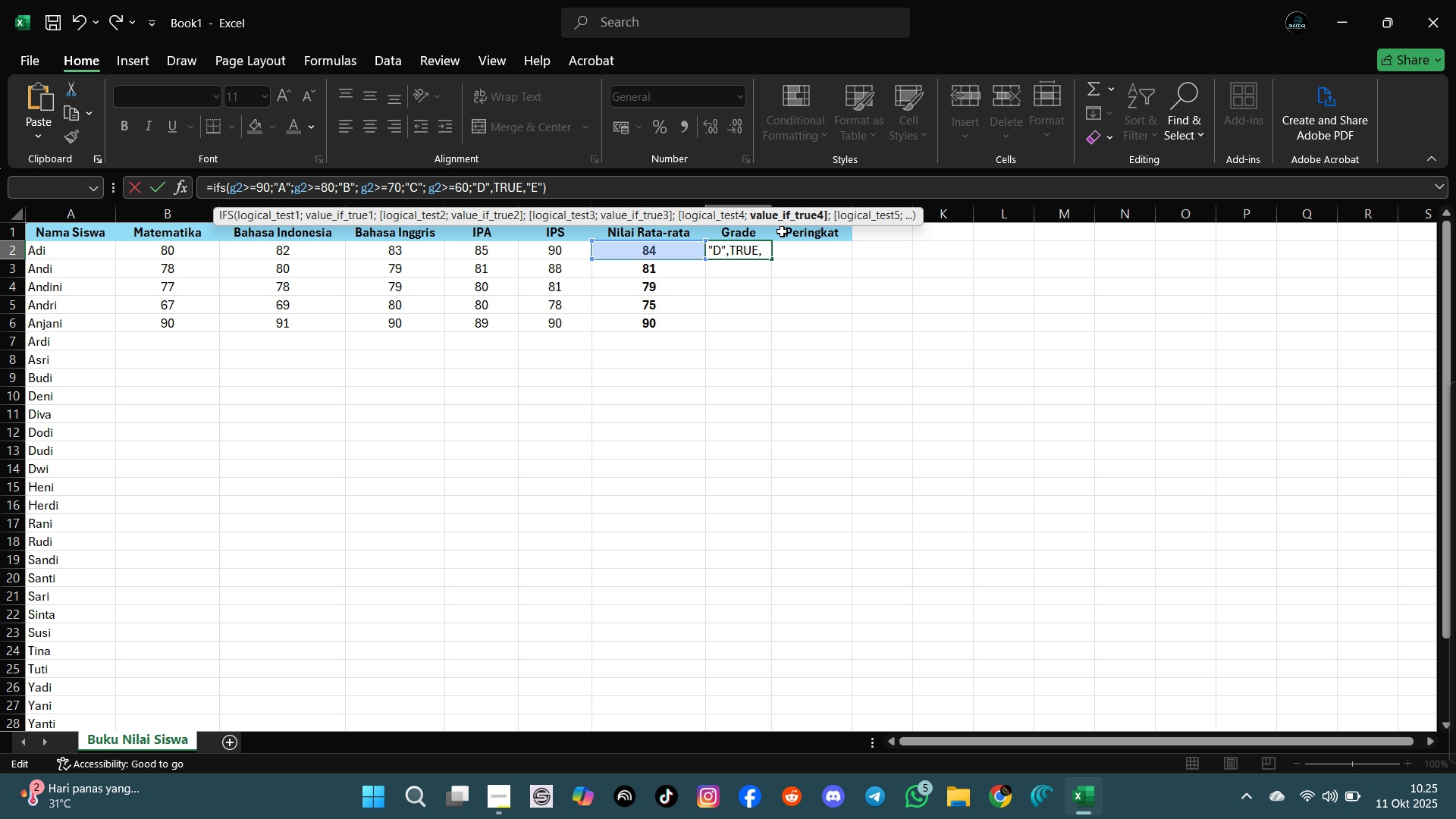 
key(Backspace)
 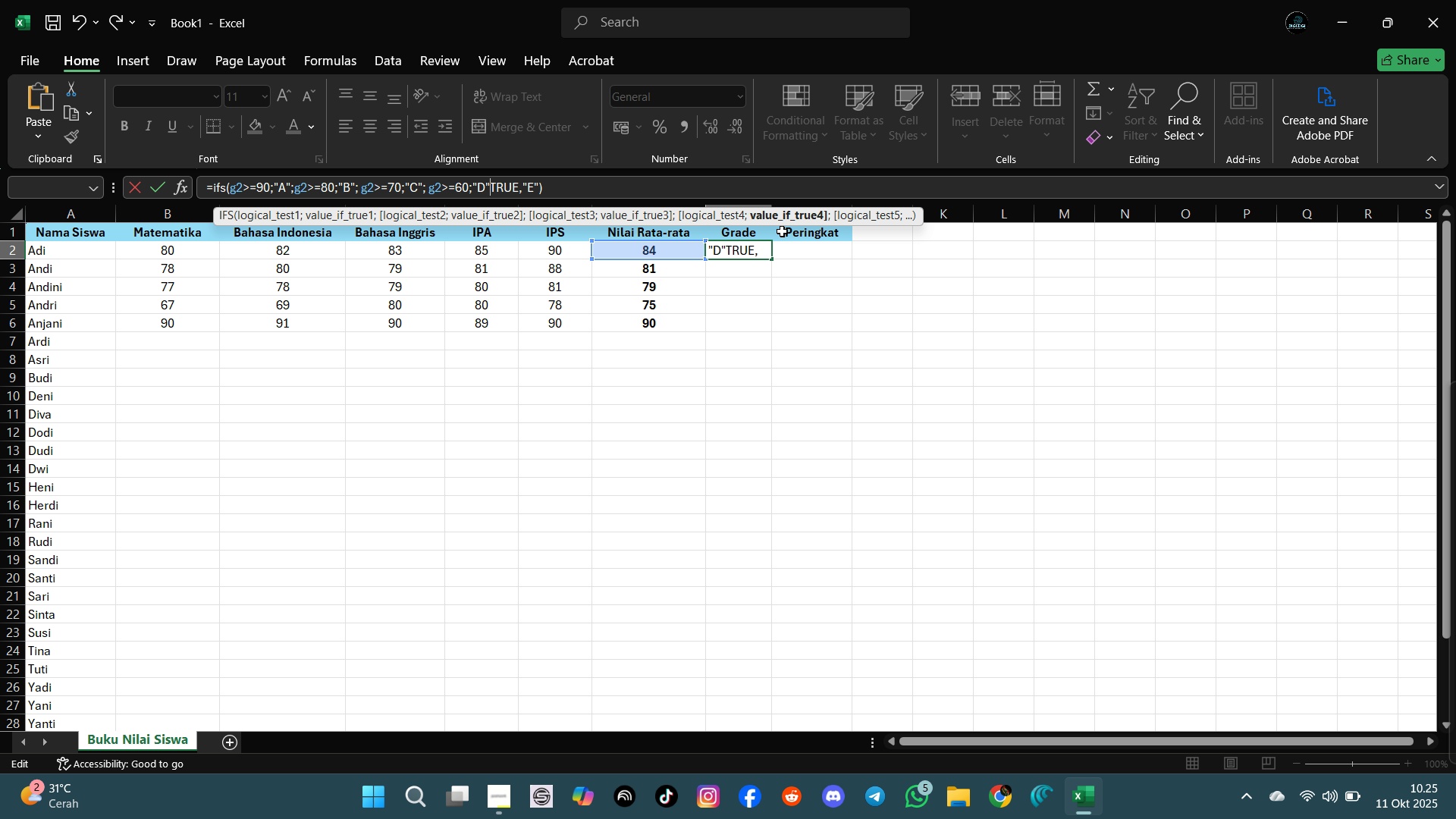 
key(Semicolon)
 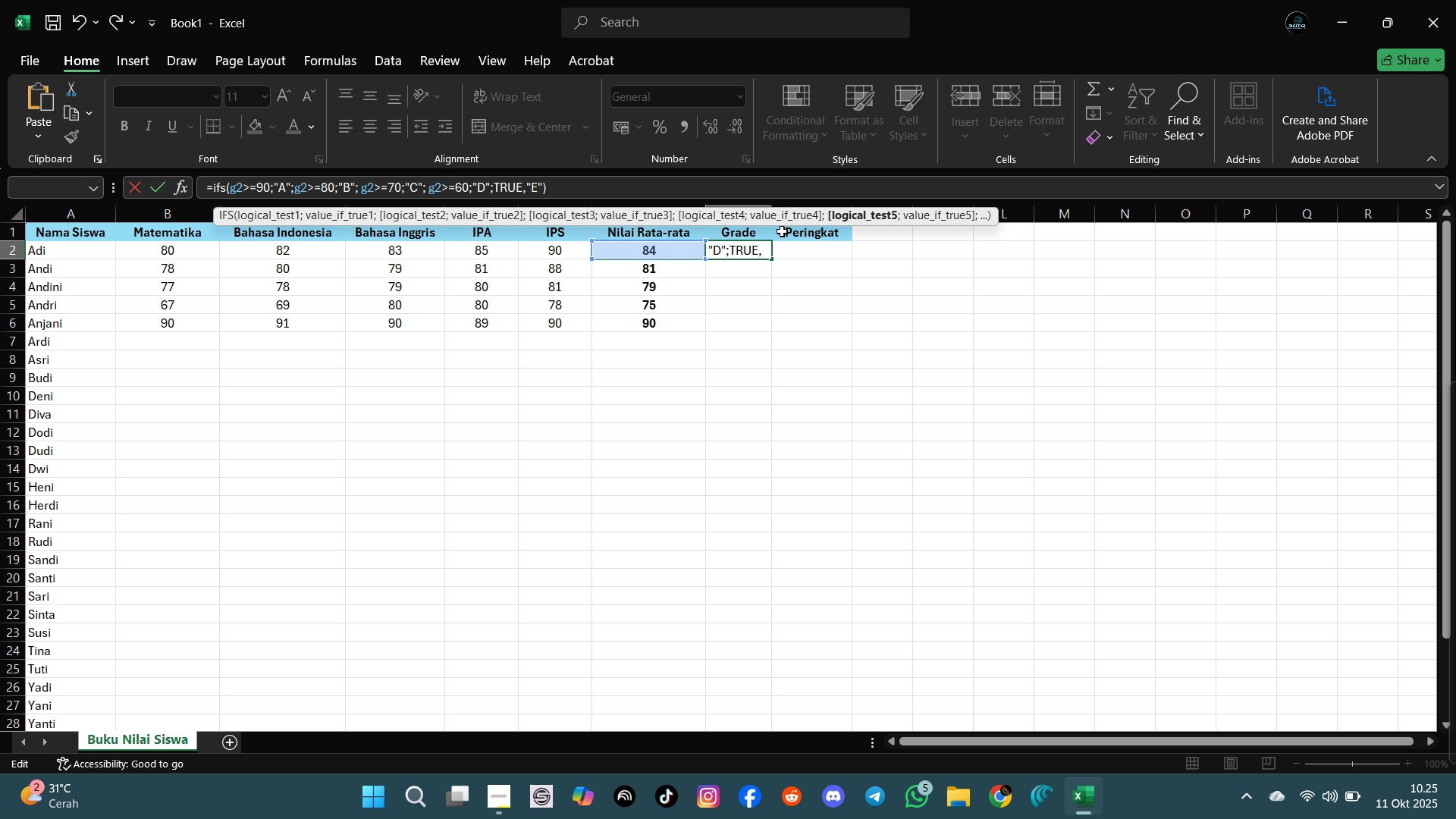 
key(ArrowRight)
 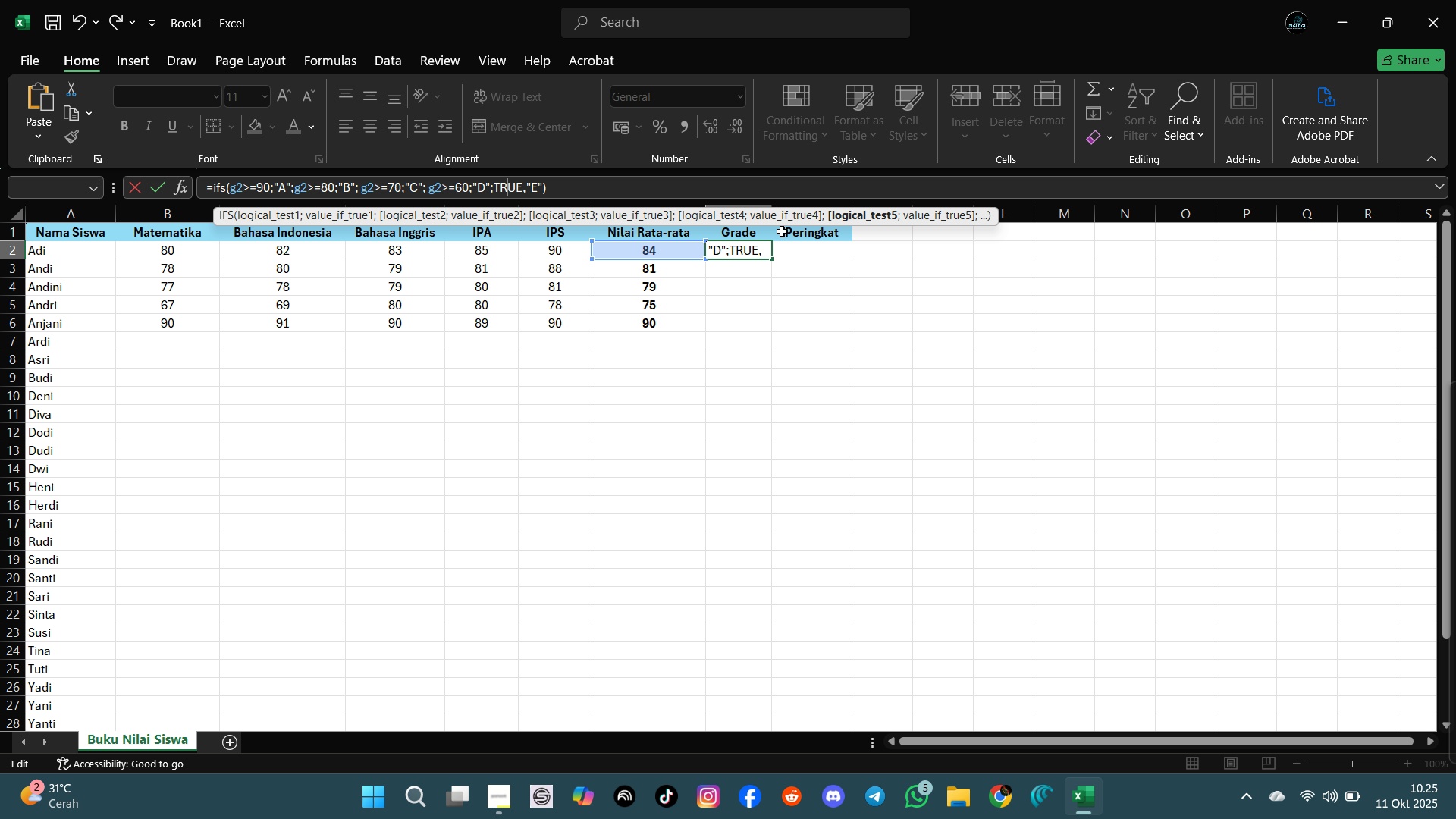 
key(ArrowRight)
 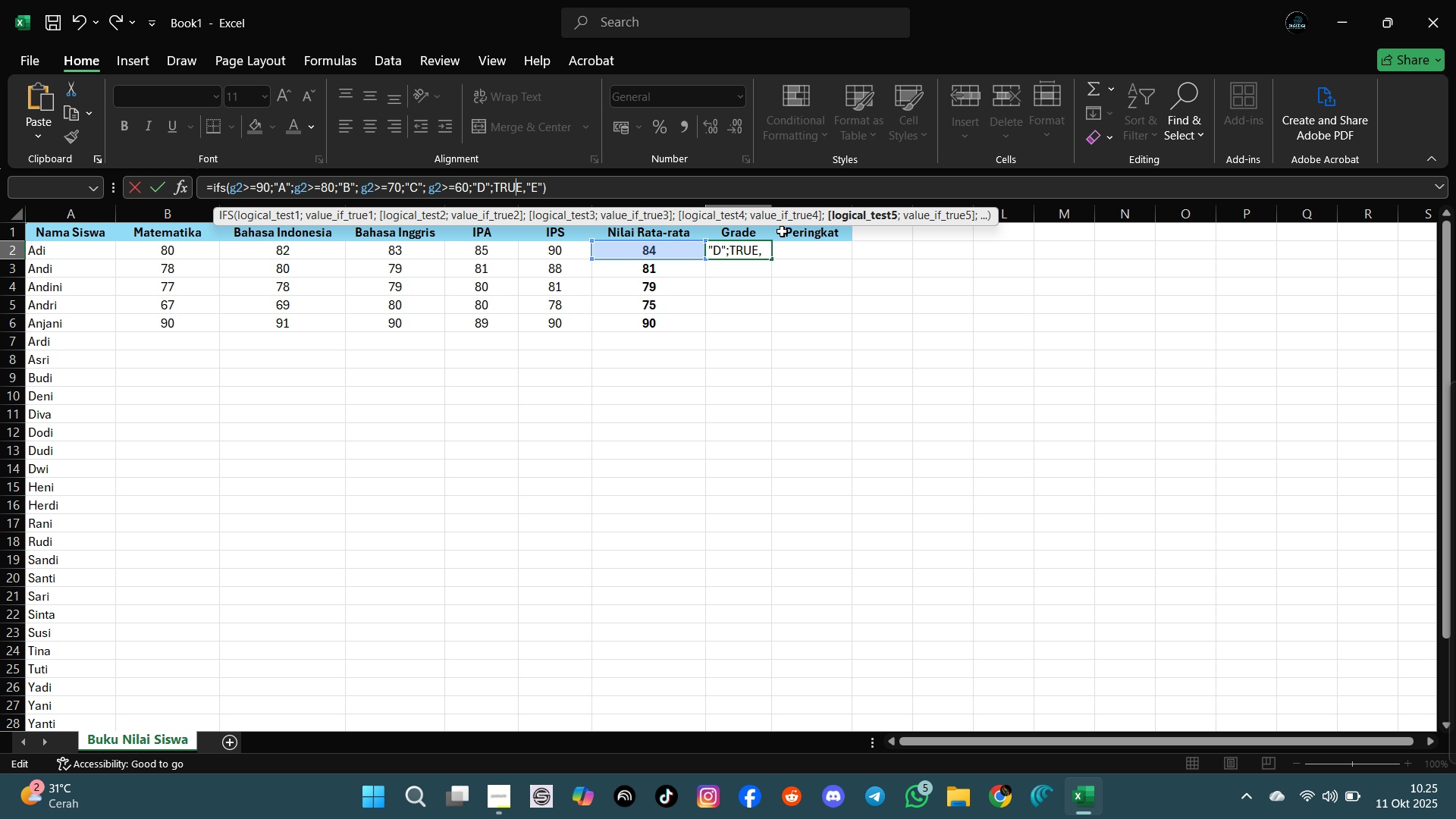 
key(ArrowRight)
 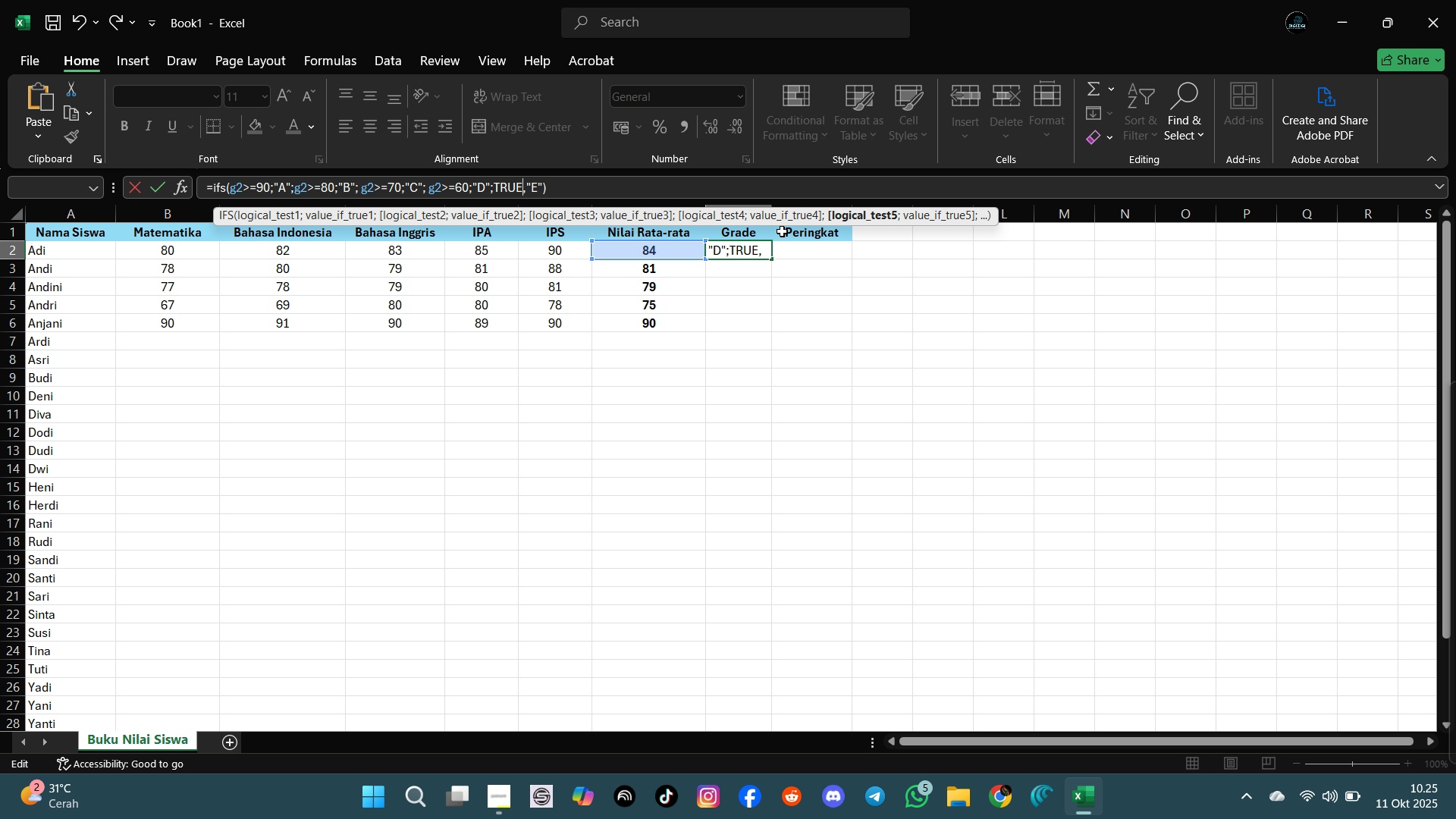 
key(ArrowRight)
 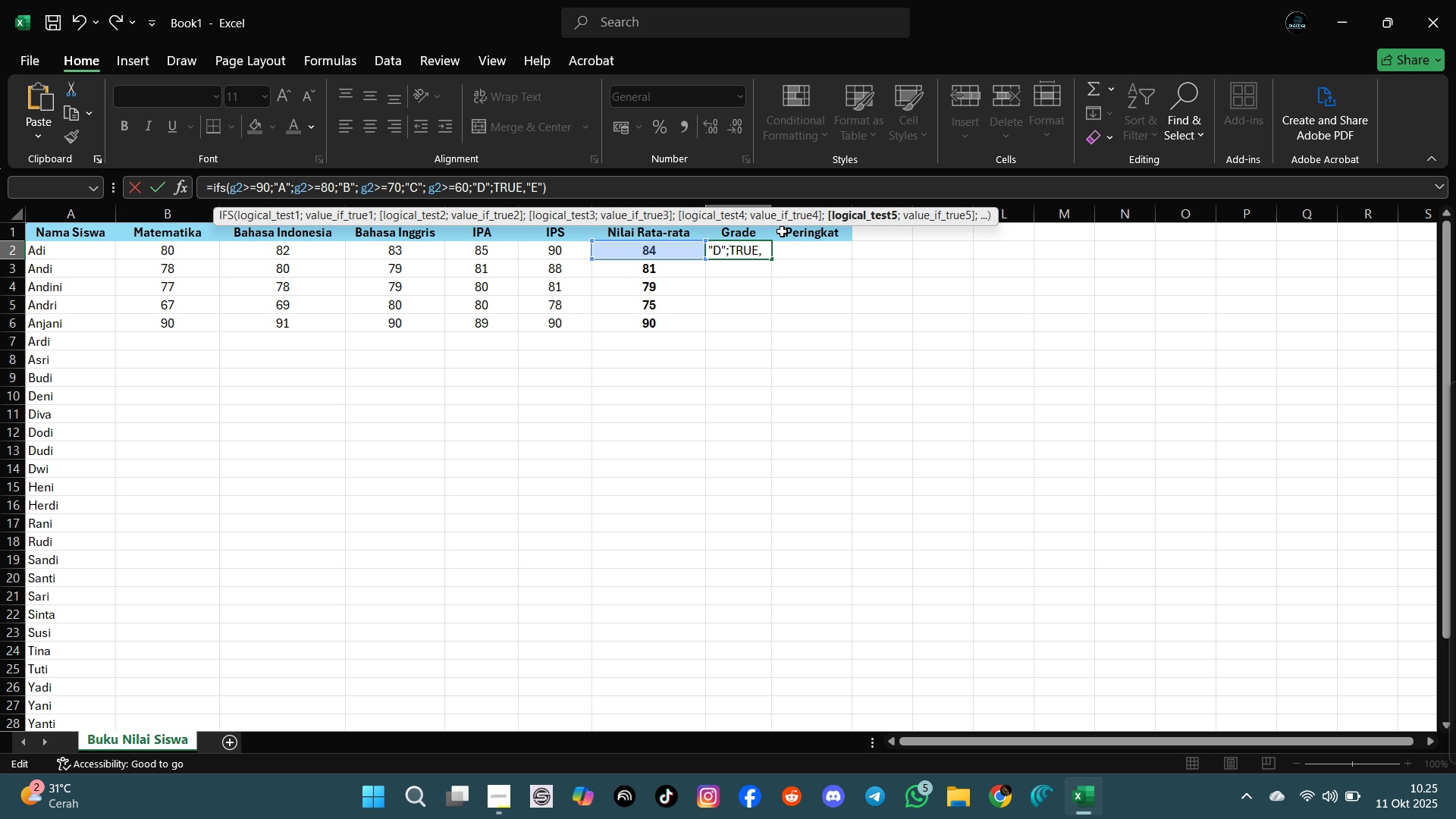 
key(ArrowRight)
 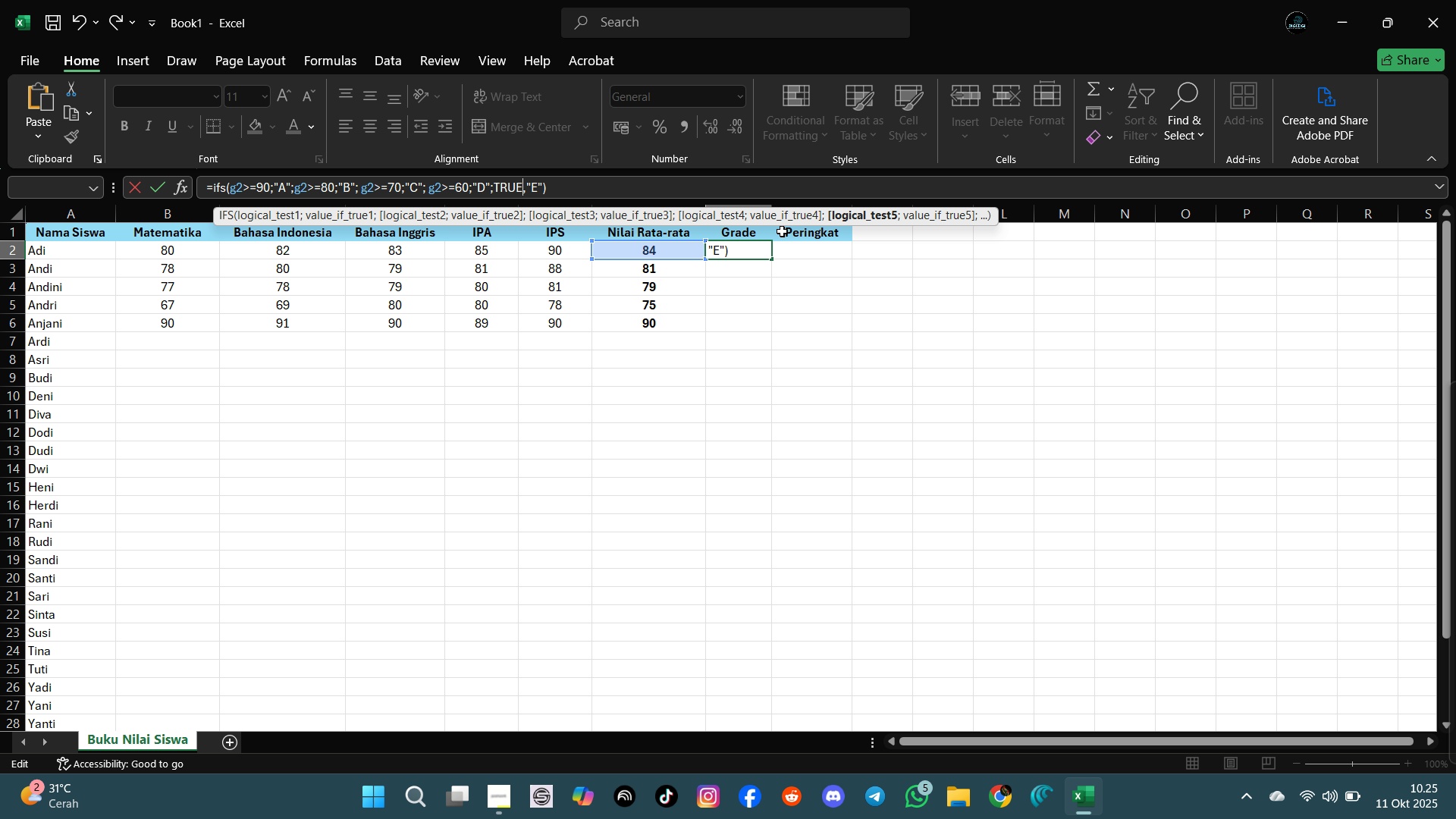 
key(Backspace)
 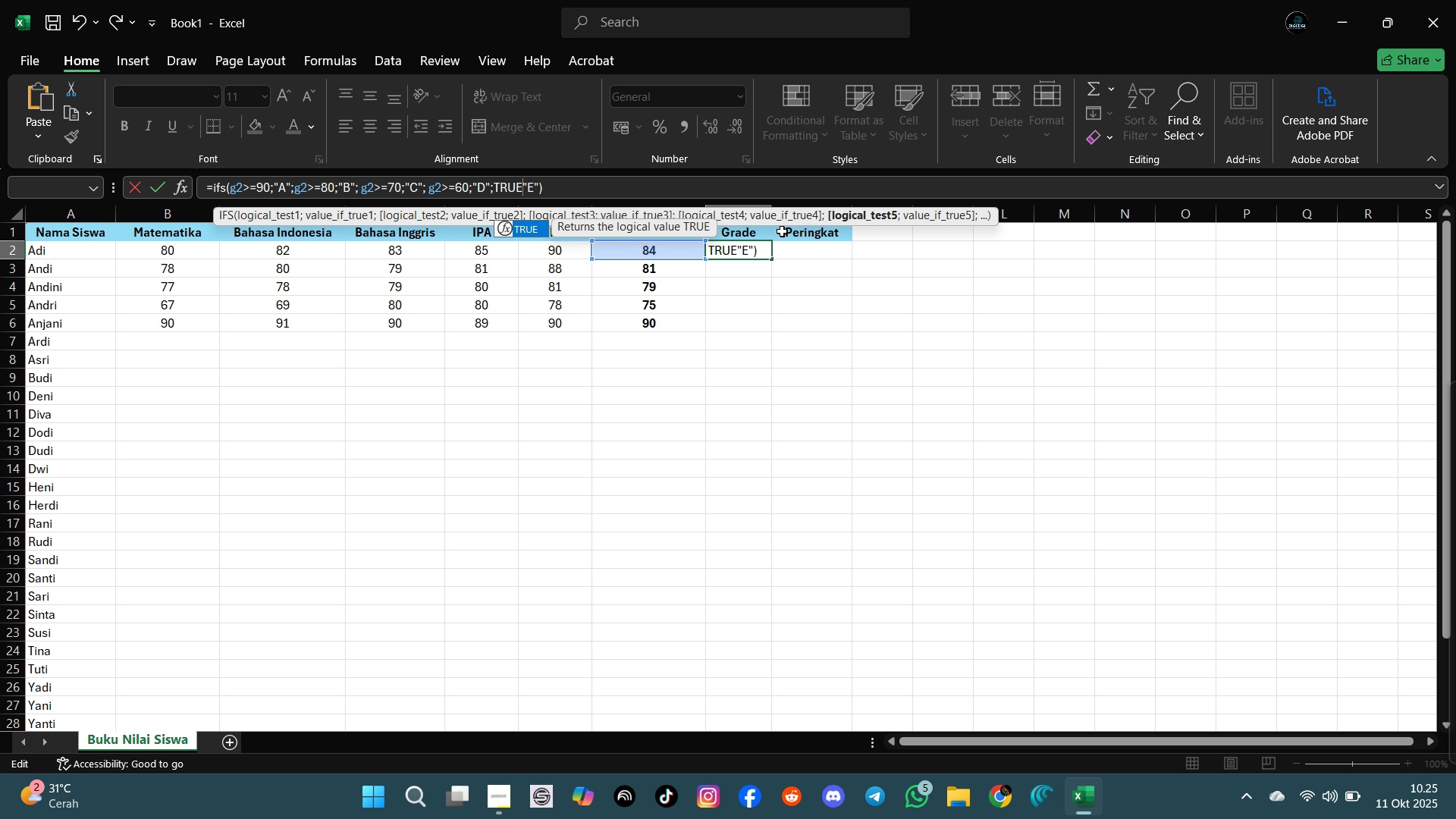 
key(Semicolon)
 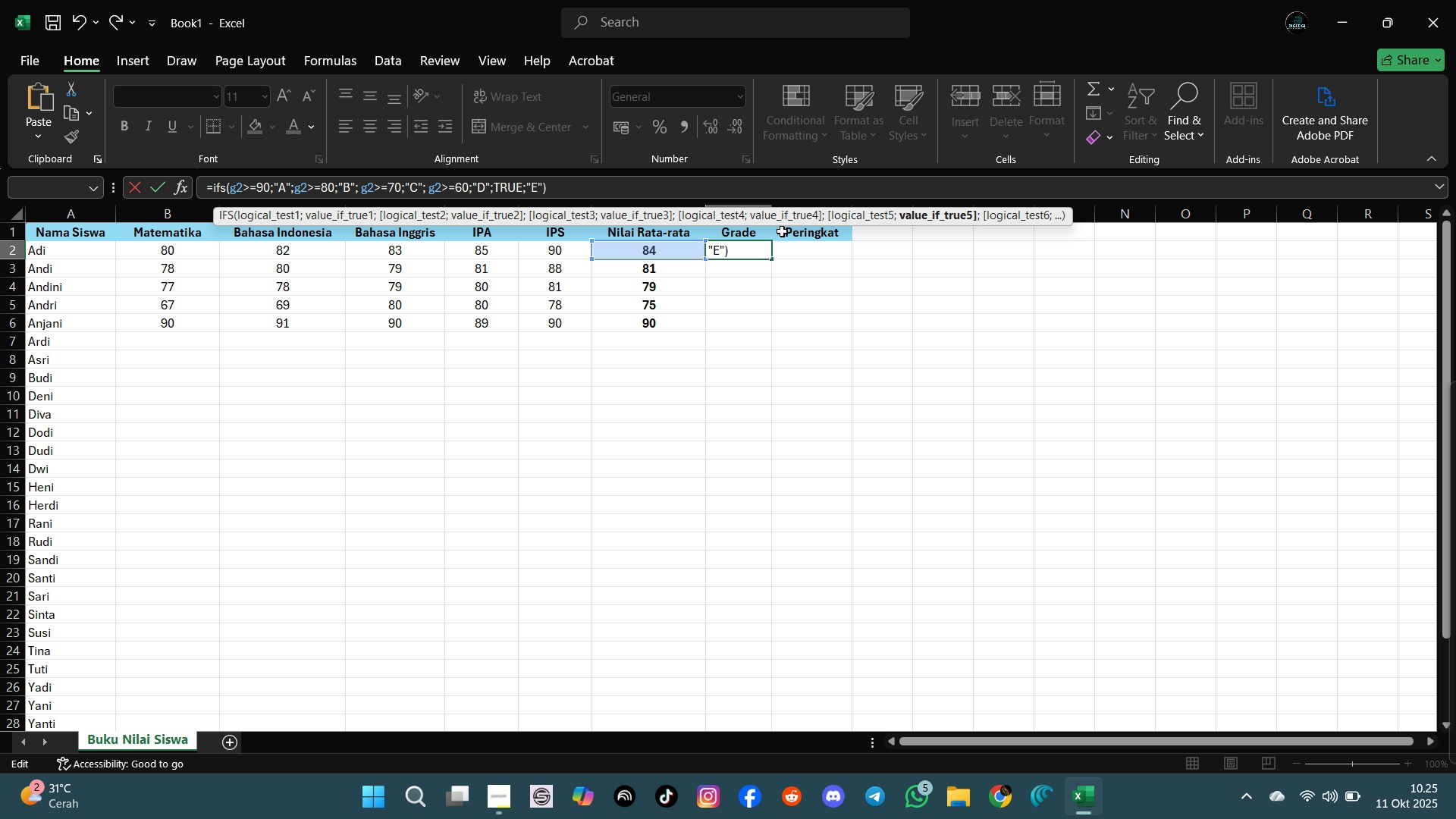 
key(Enter)
 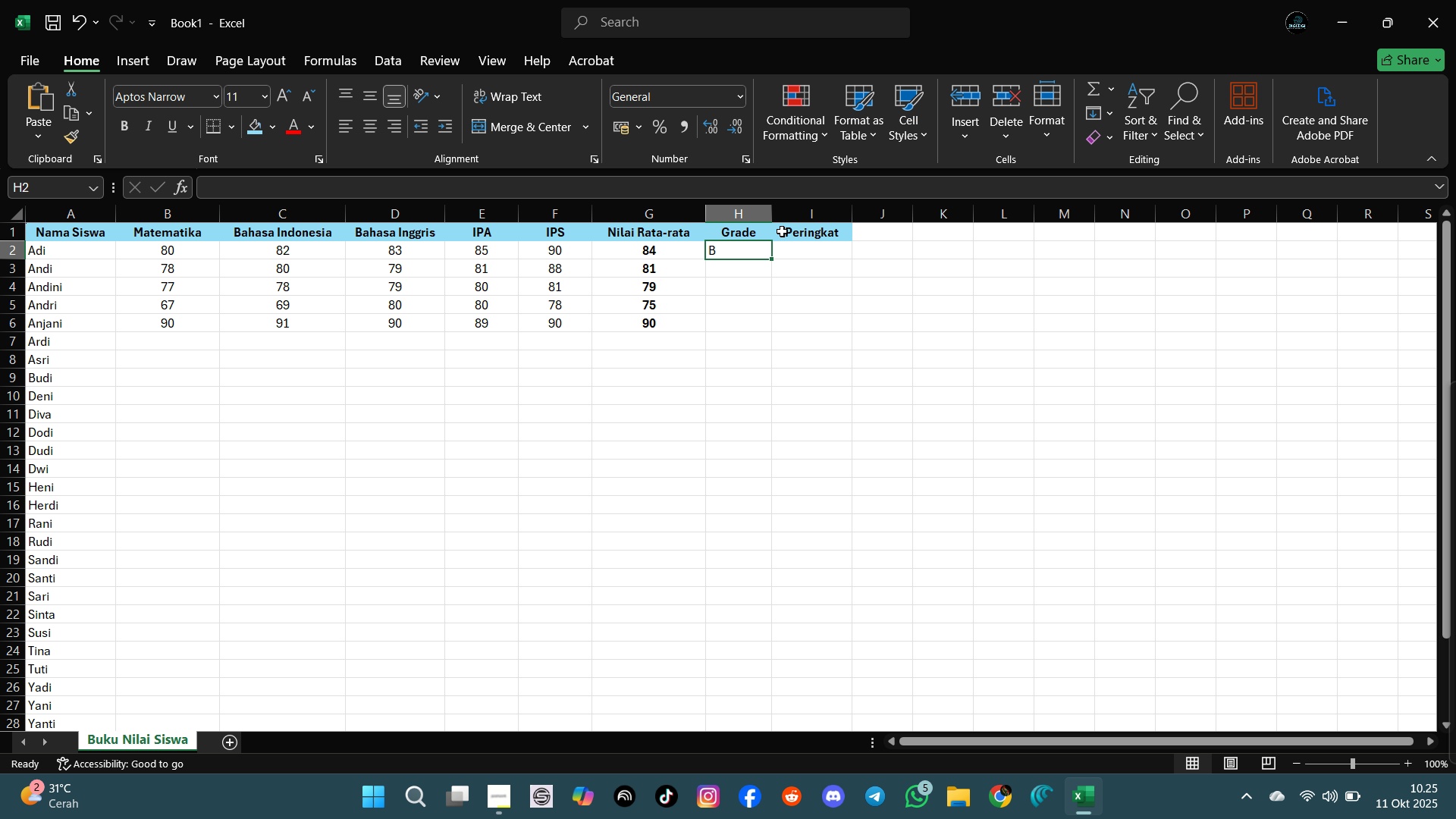 
key(ArrowUp)
 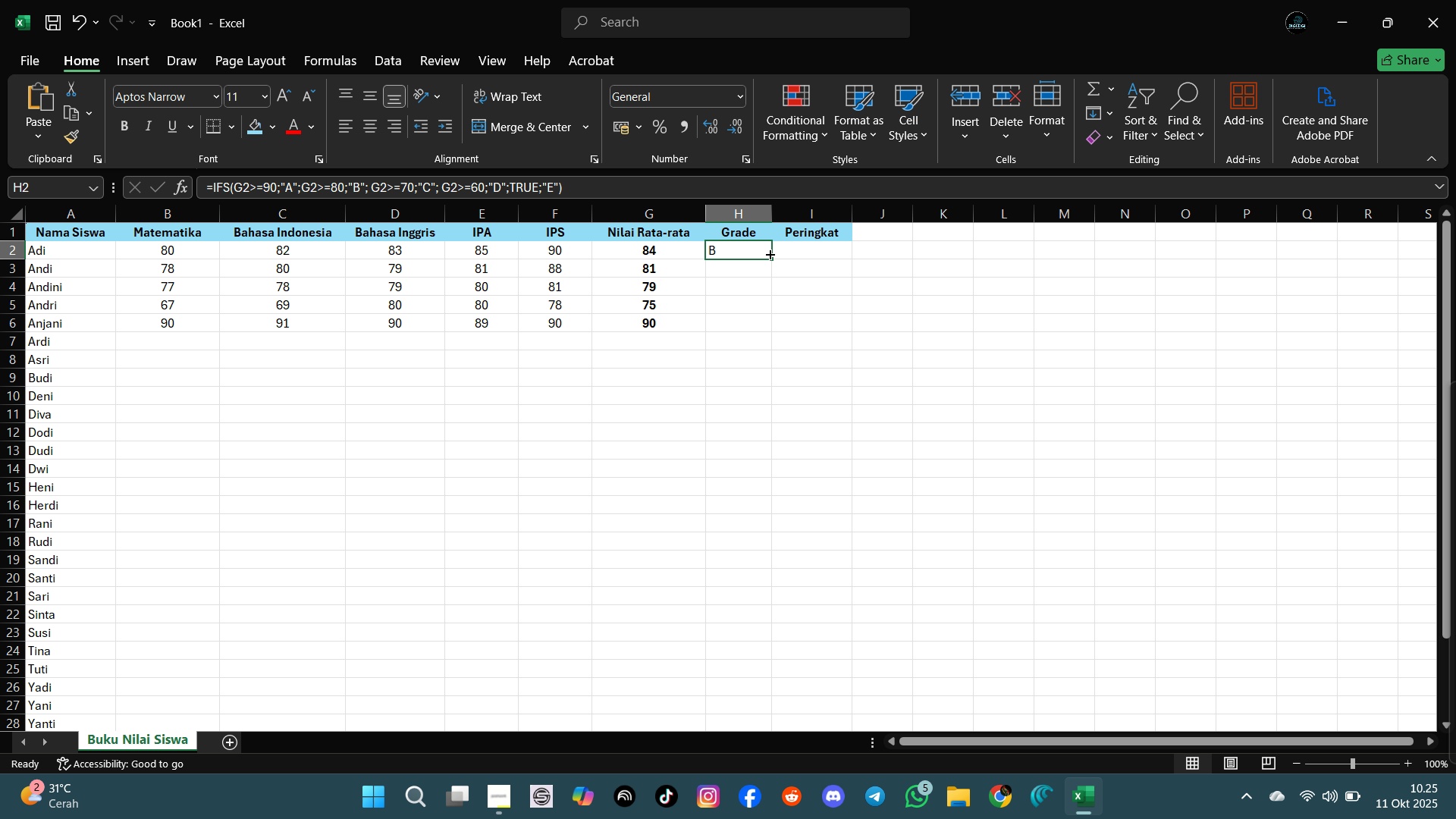 
left_click_drag(start_coordinate=[769, 256], to_coordinate=[761, 328])
 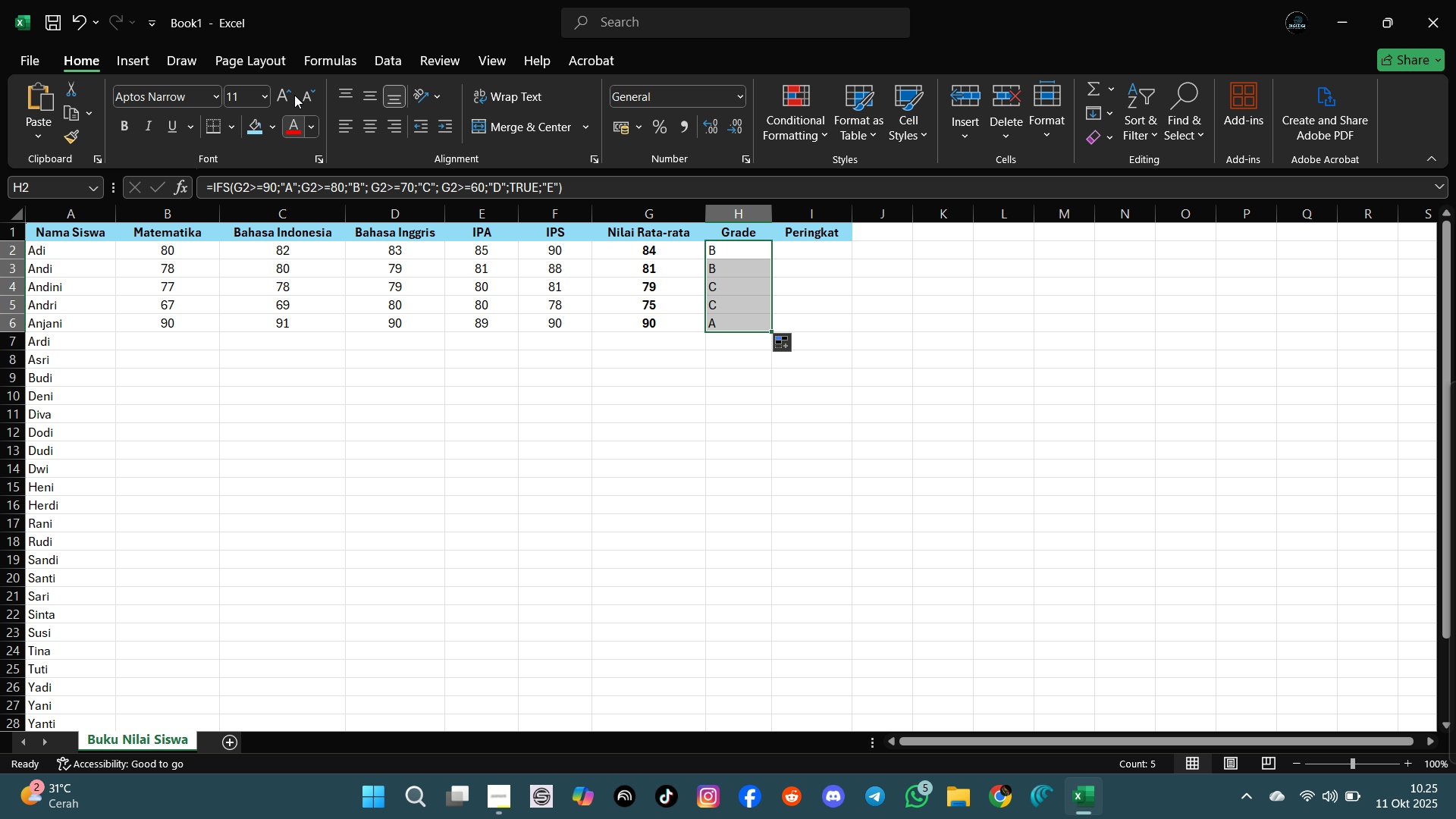 
left_click([368, 130])
 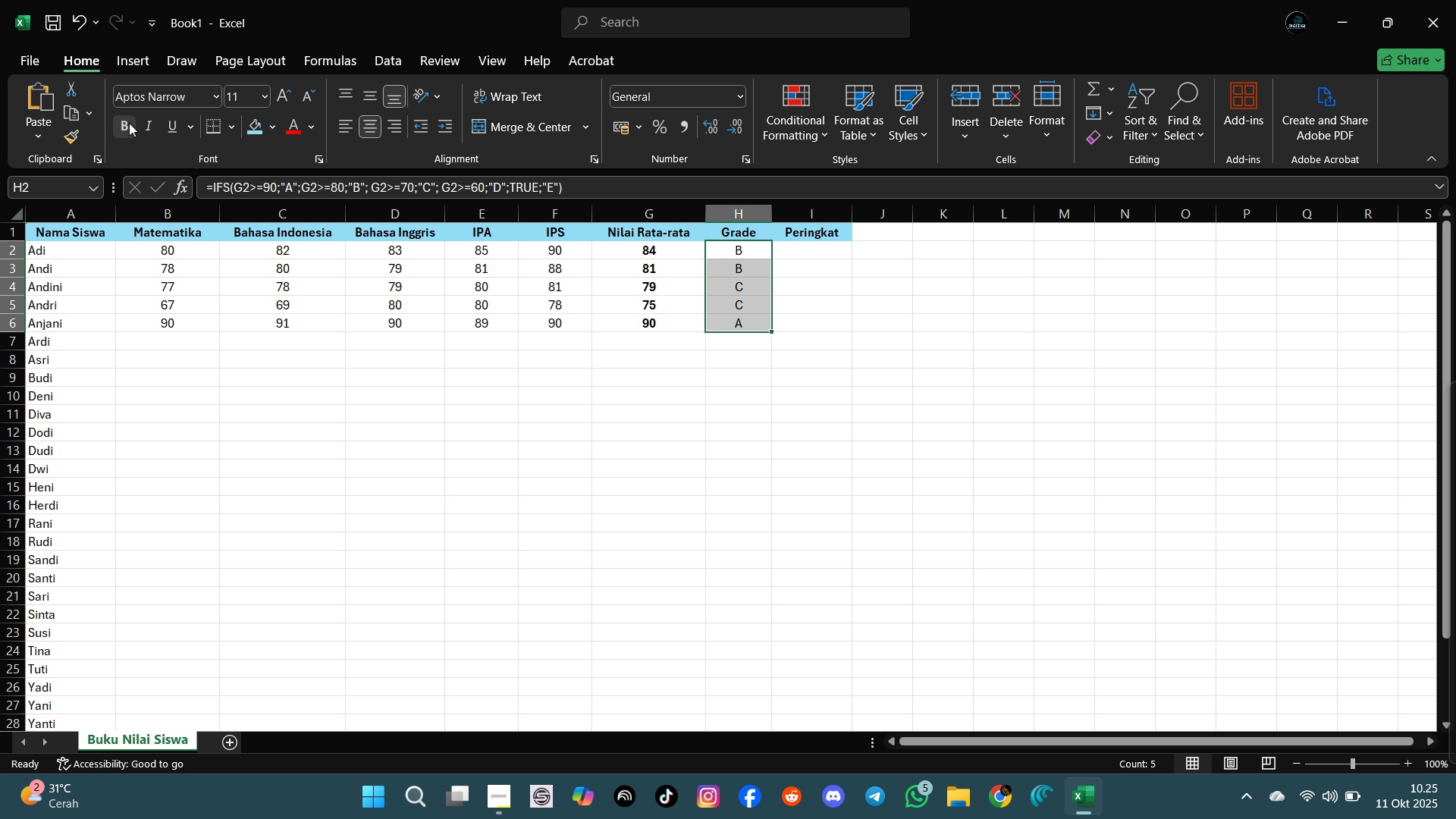 
left_click([123, 123])
 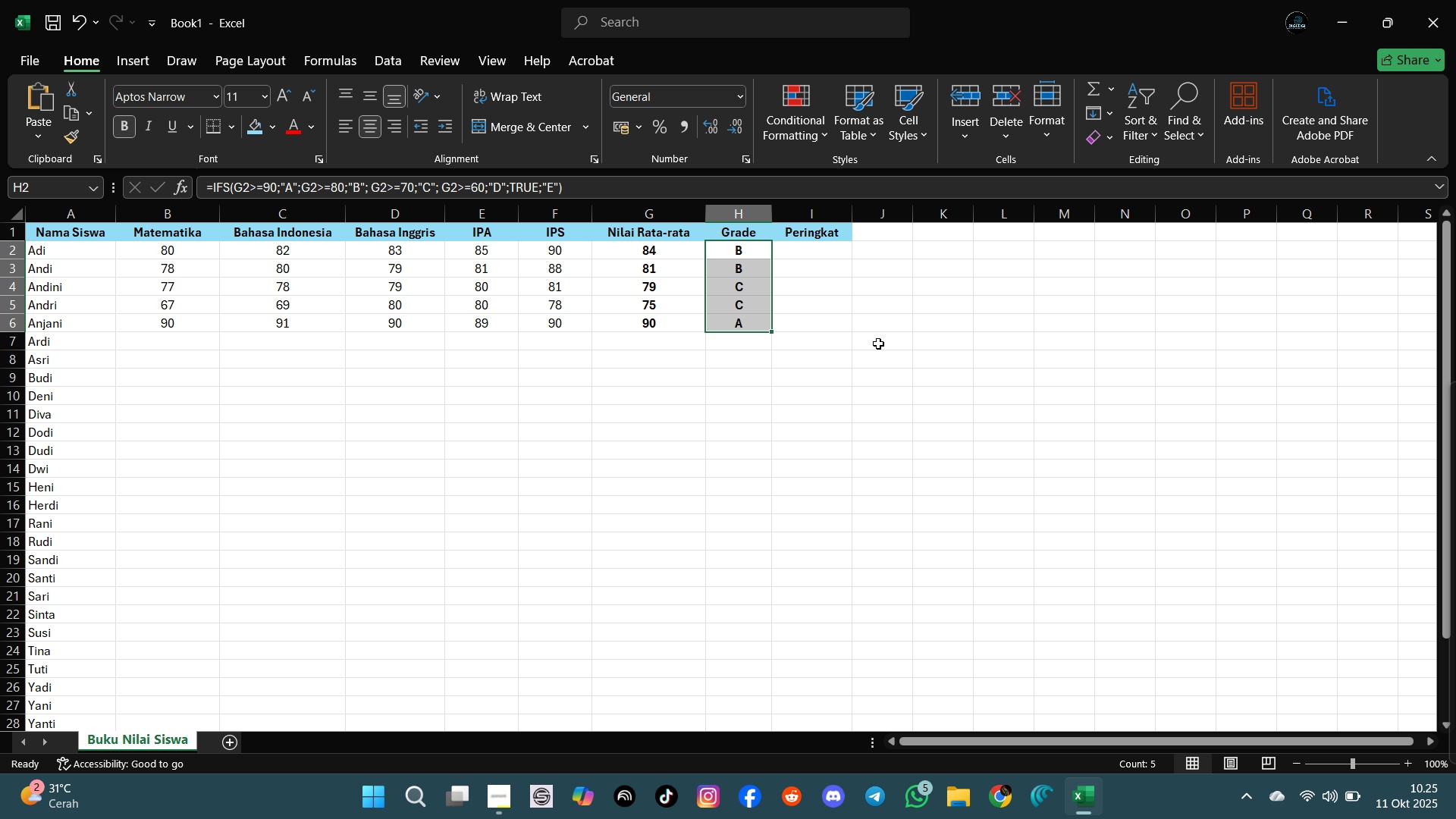 
wait(18.51)
 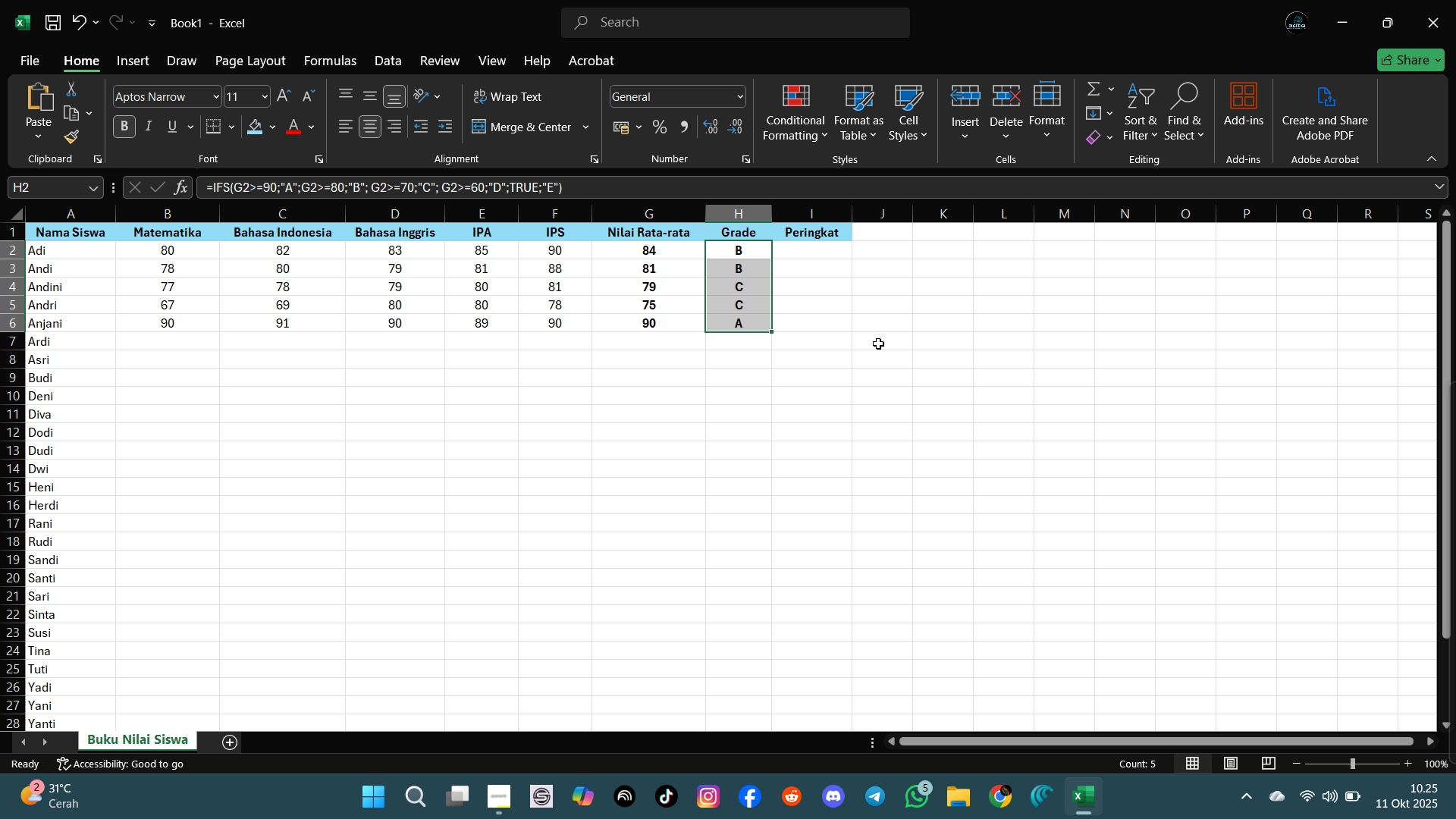 
mouse_move([817, 271])
 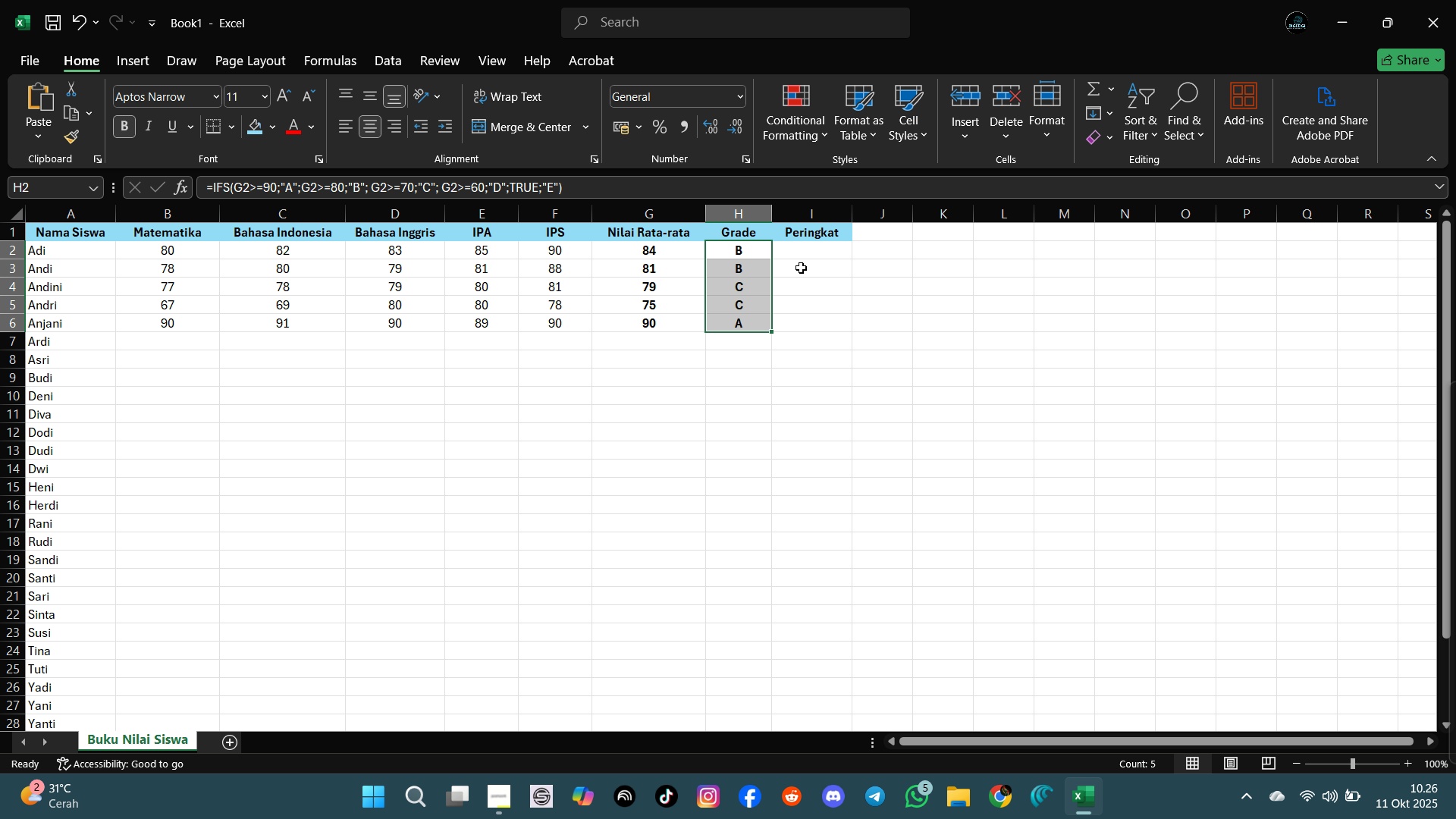 
wait(20.12)
 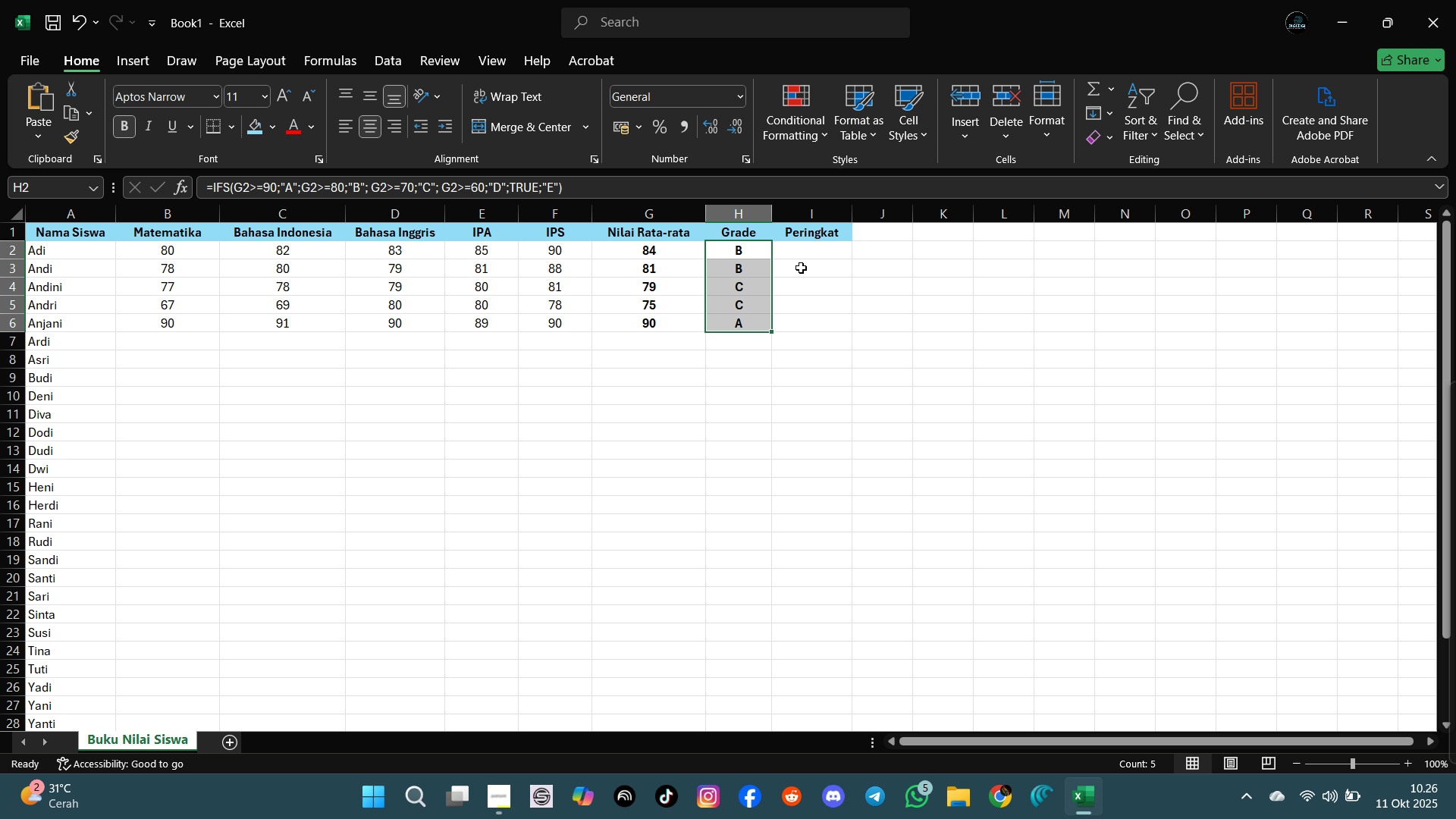 
left_click([795, 256])
 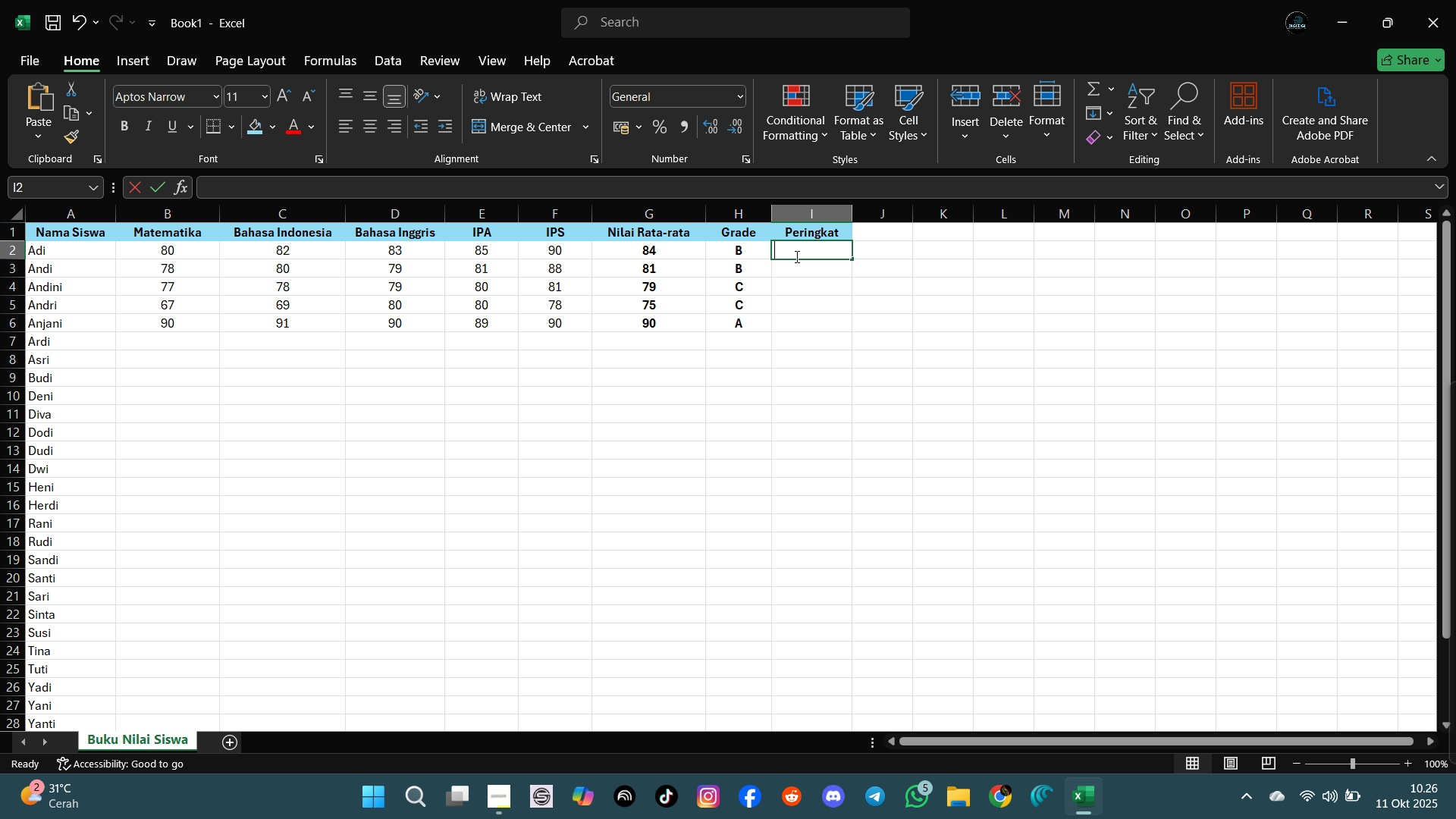 
type(=rangk)
key(Backspace)
key(Backspace)
type(k)
 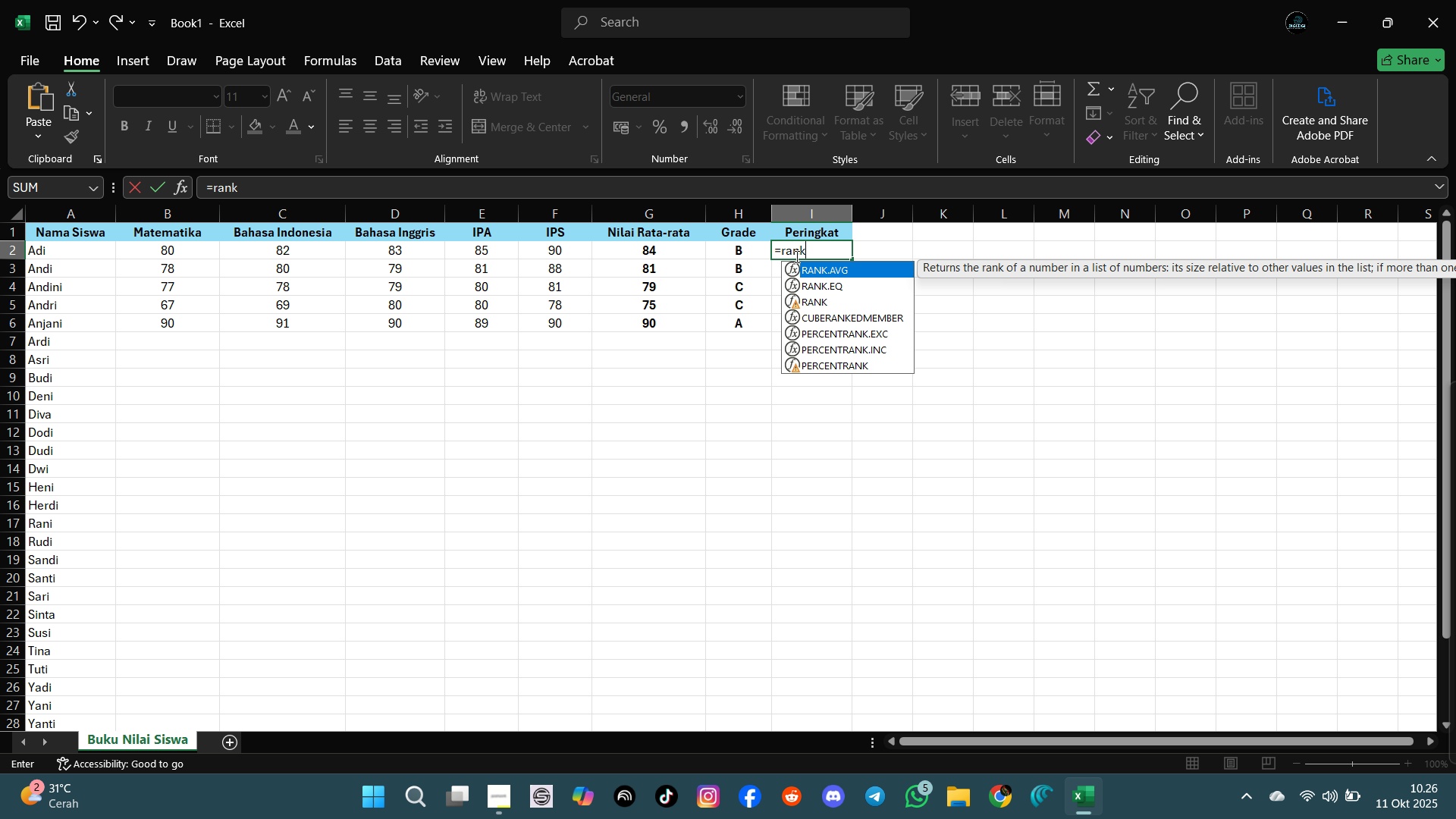 
key(ArrowDown)
 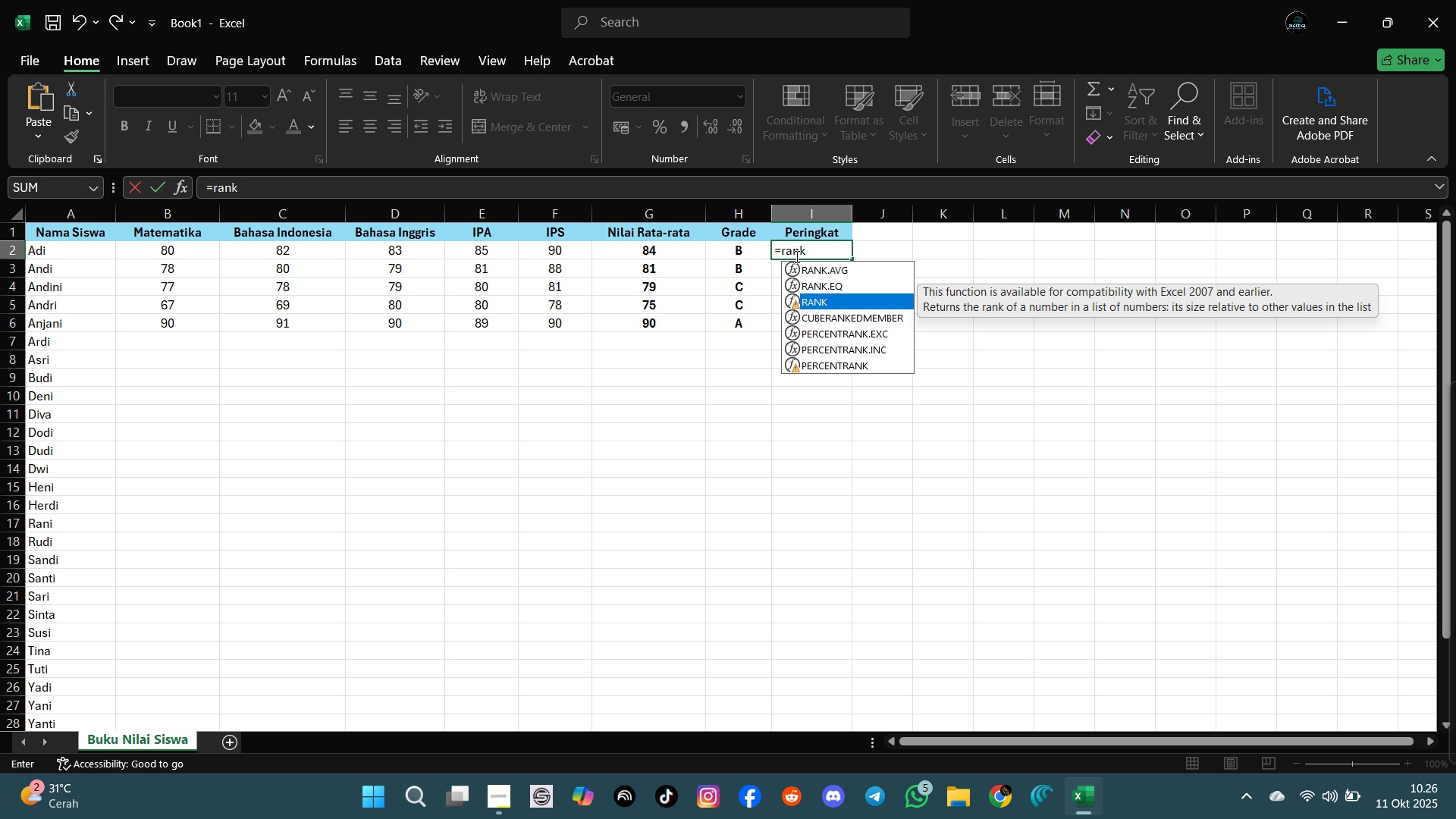 
key(ArrowDown)
 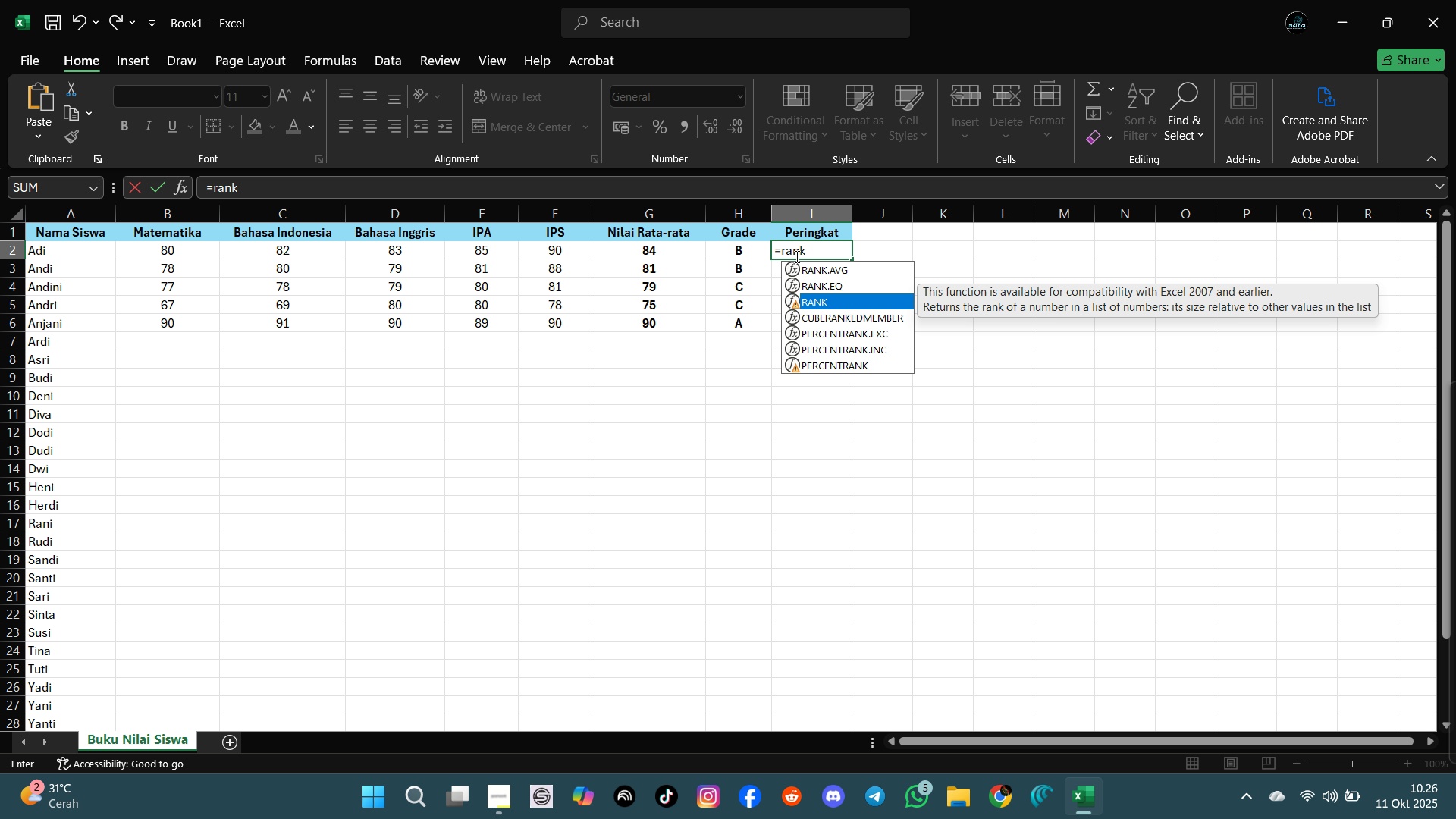 
key(Shift+ShiftLeft)
 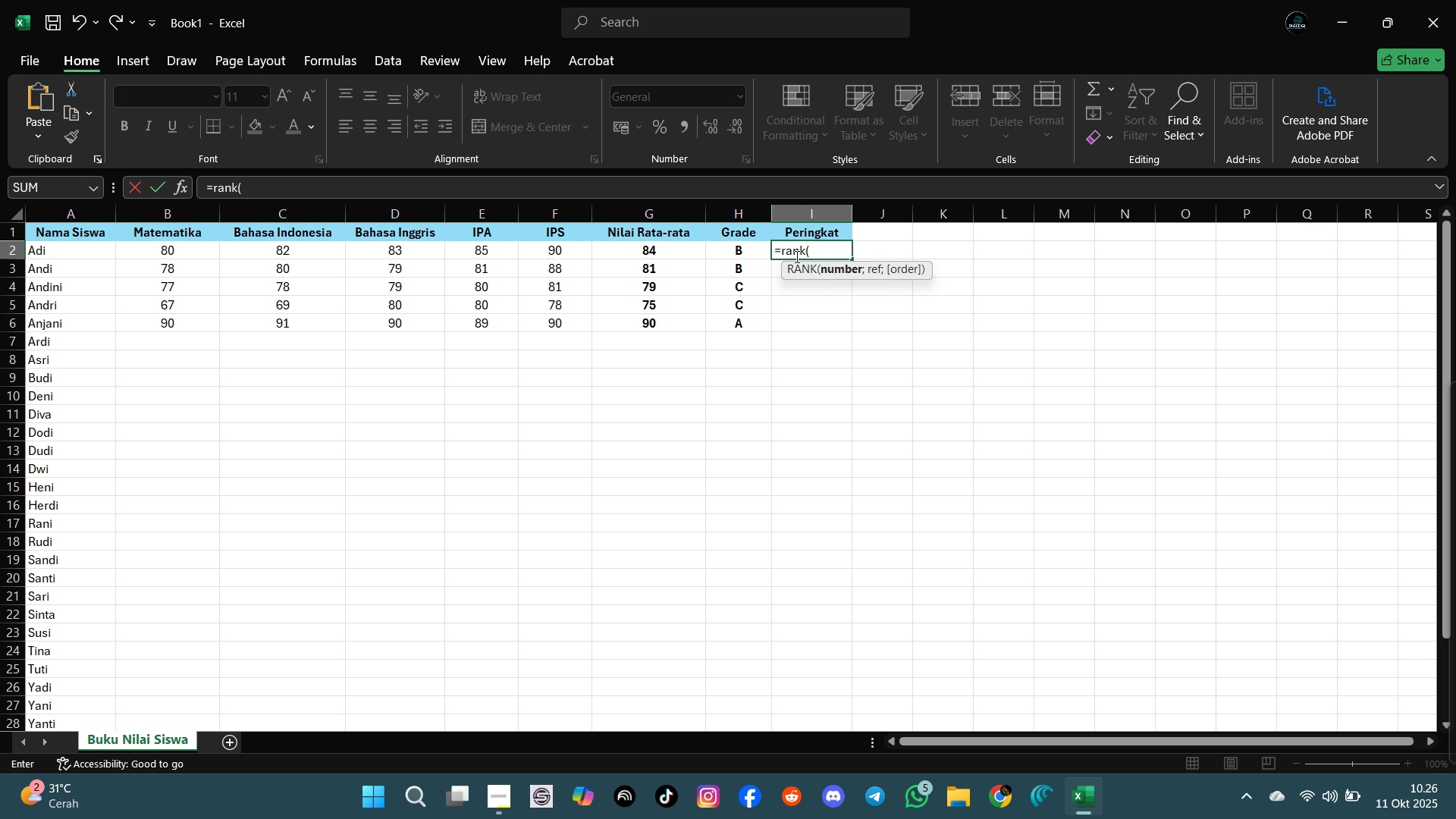 
key(Shift+9)
 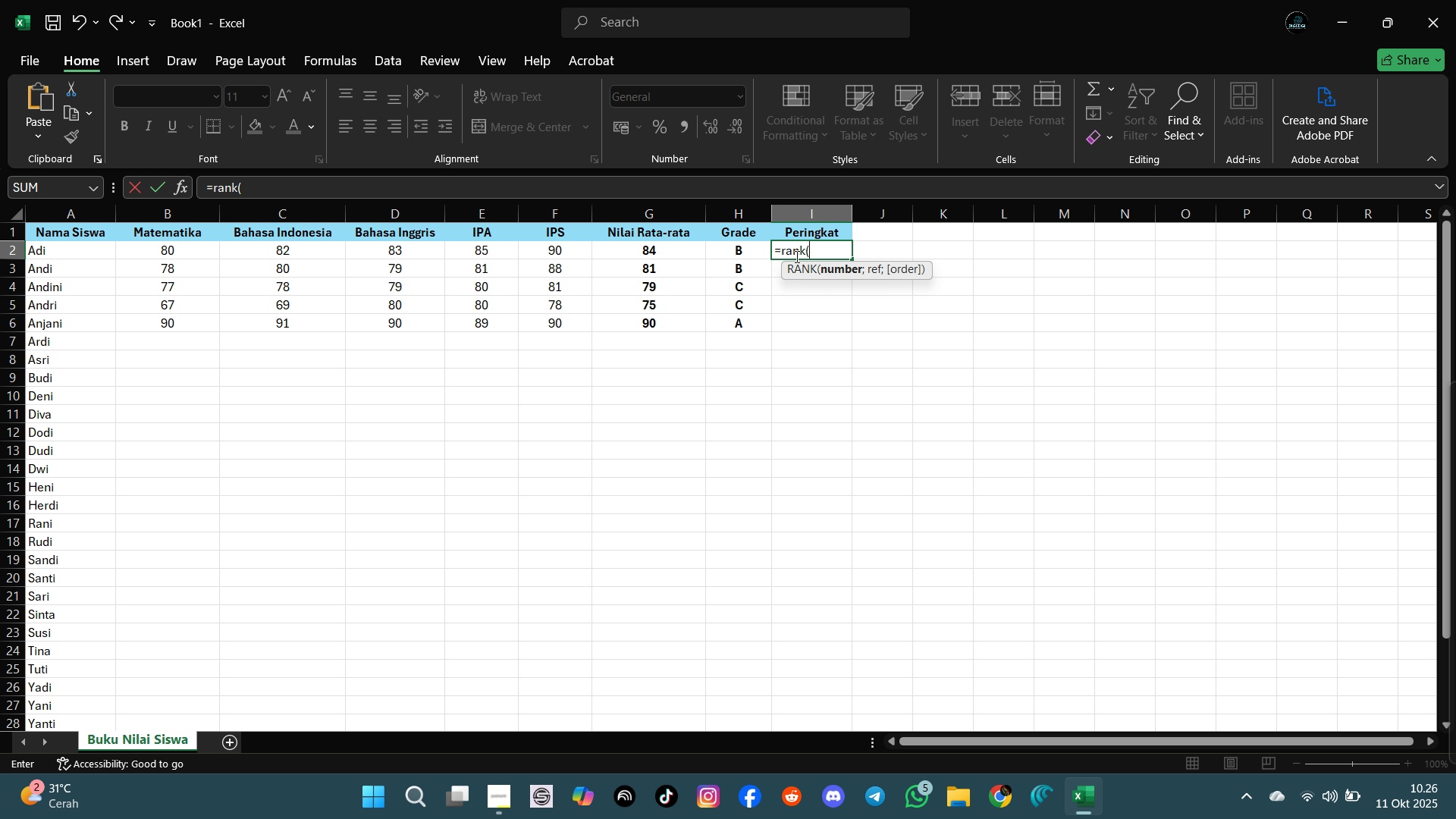 
wait(6.51)
 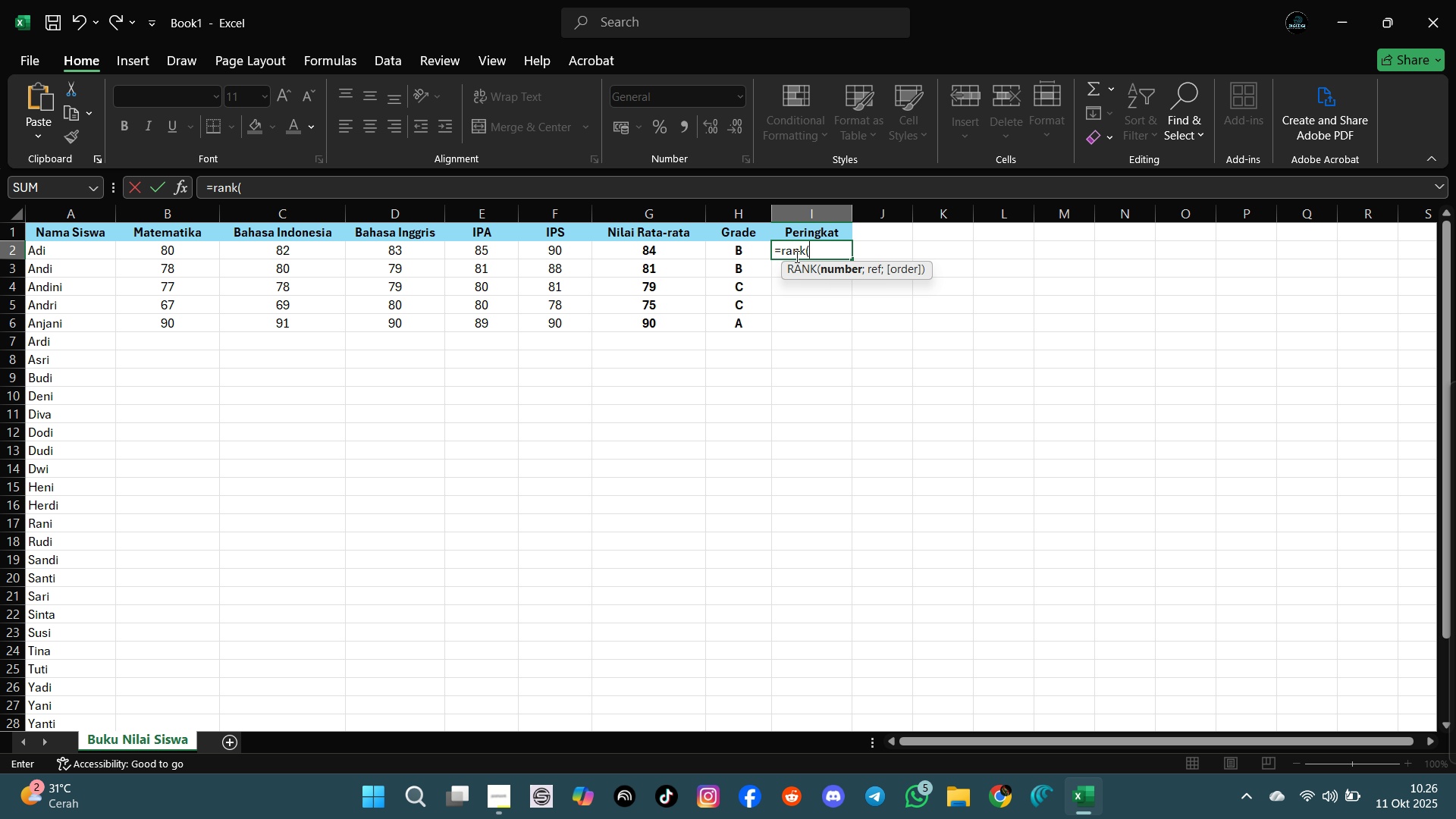 
type(g2, $g)
 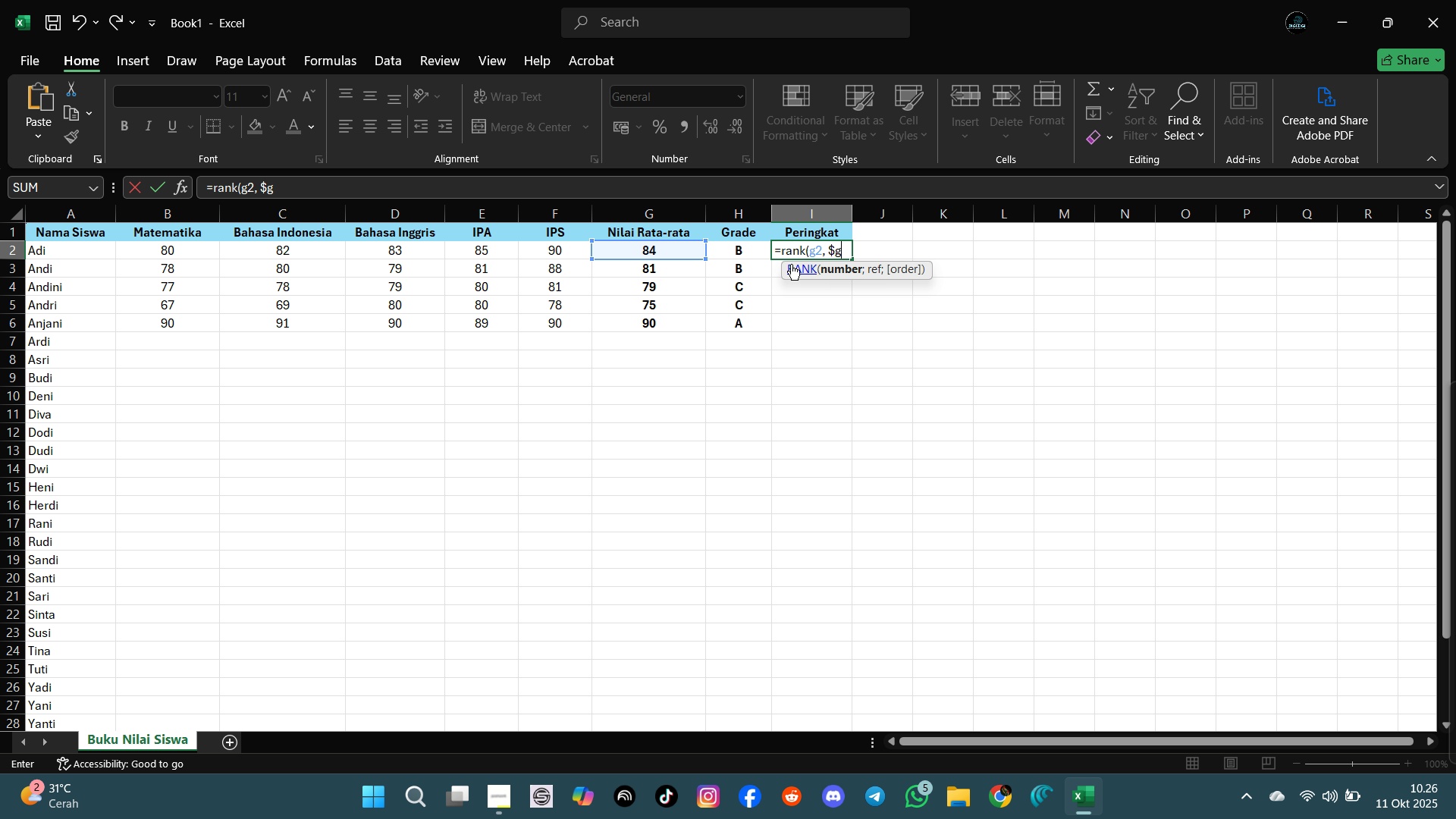 
type($2)
 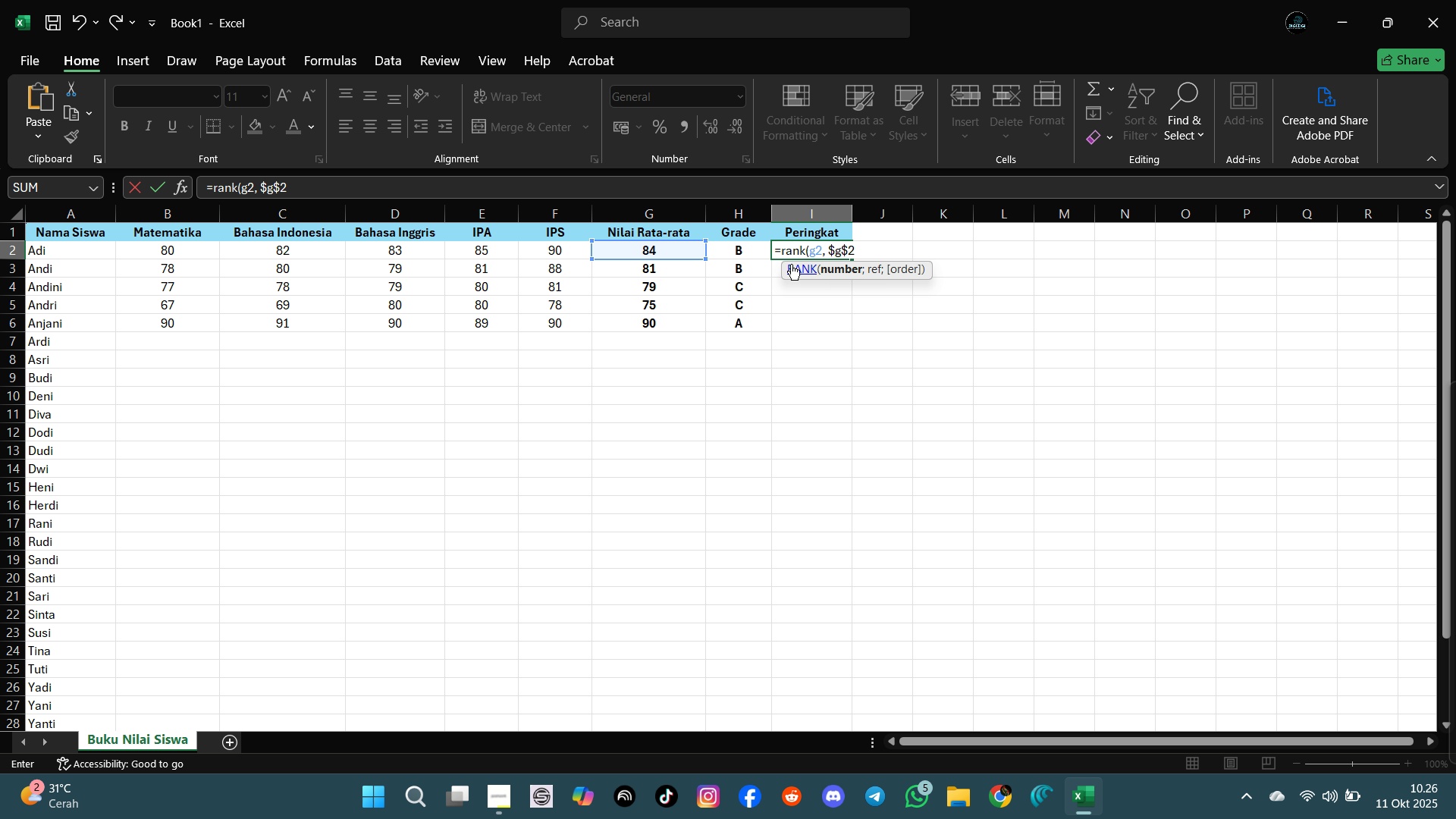 
wait(9.64)
 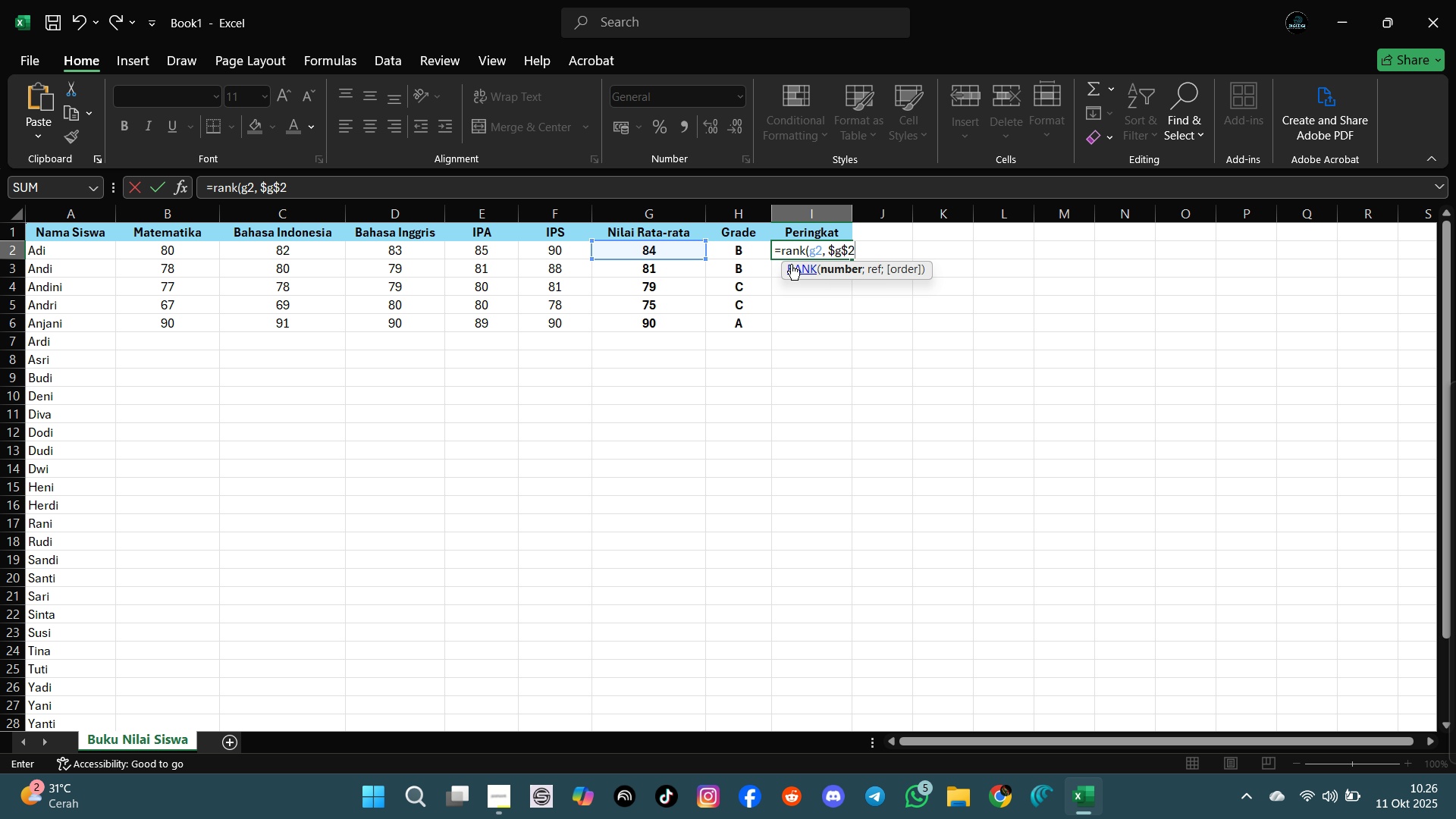 
key(Shift+Semicolon)
 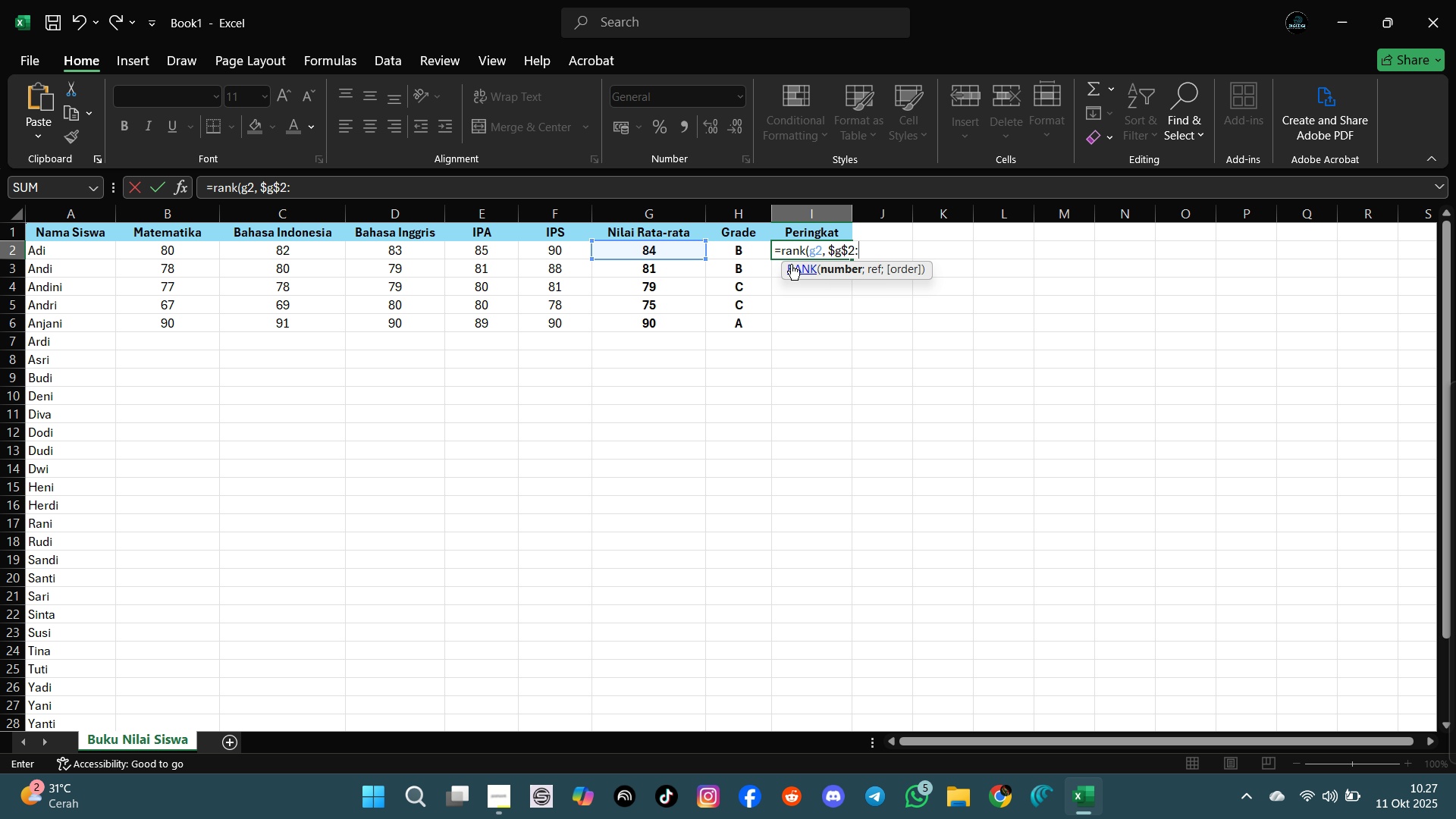 
wait(8.77)
 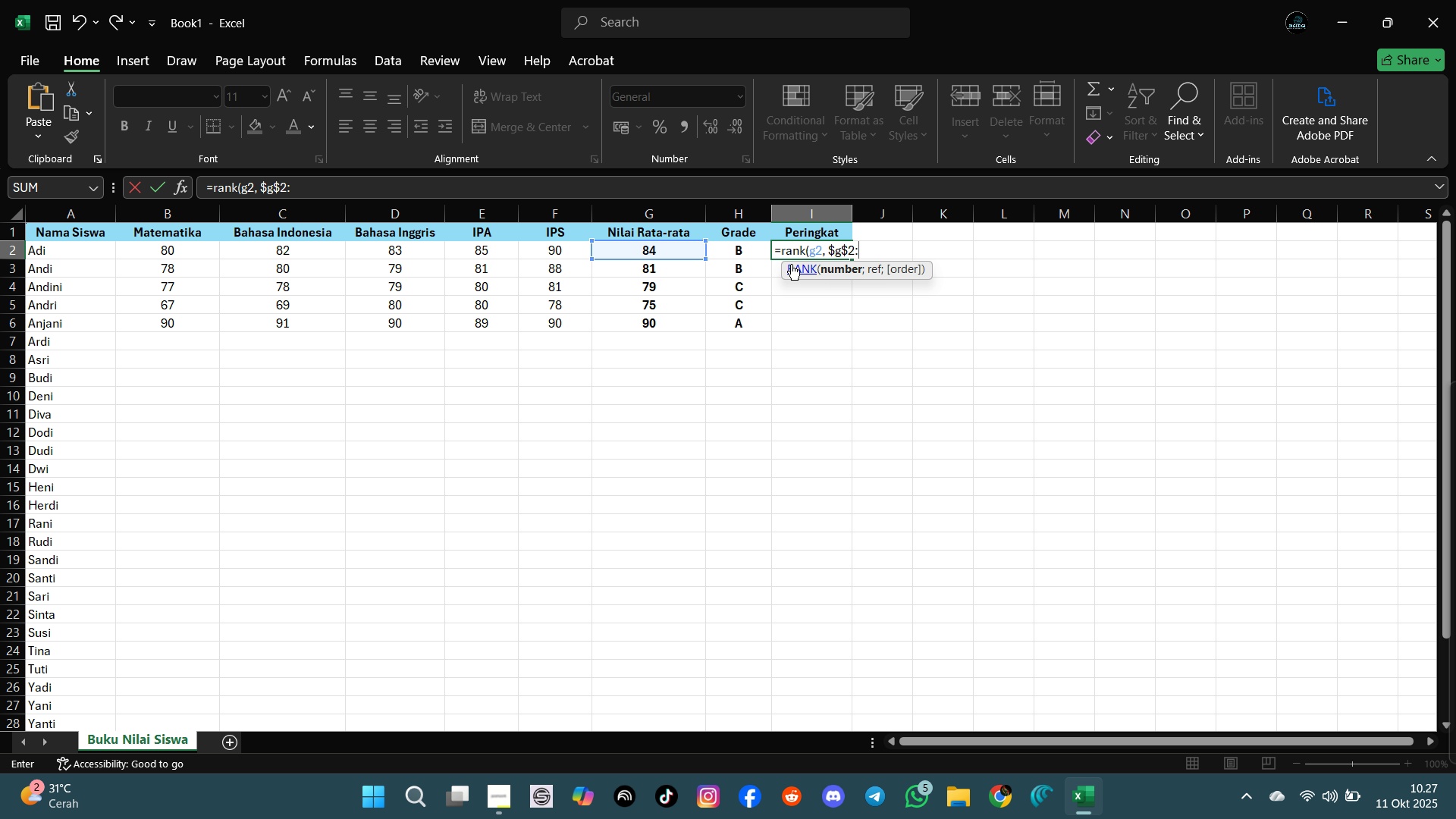 
key(Shift+4)
 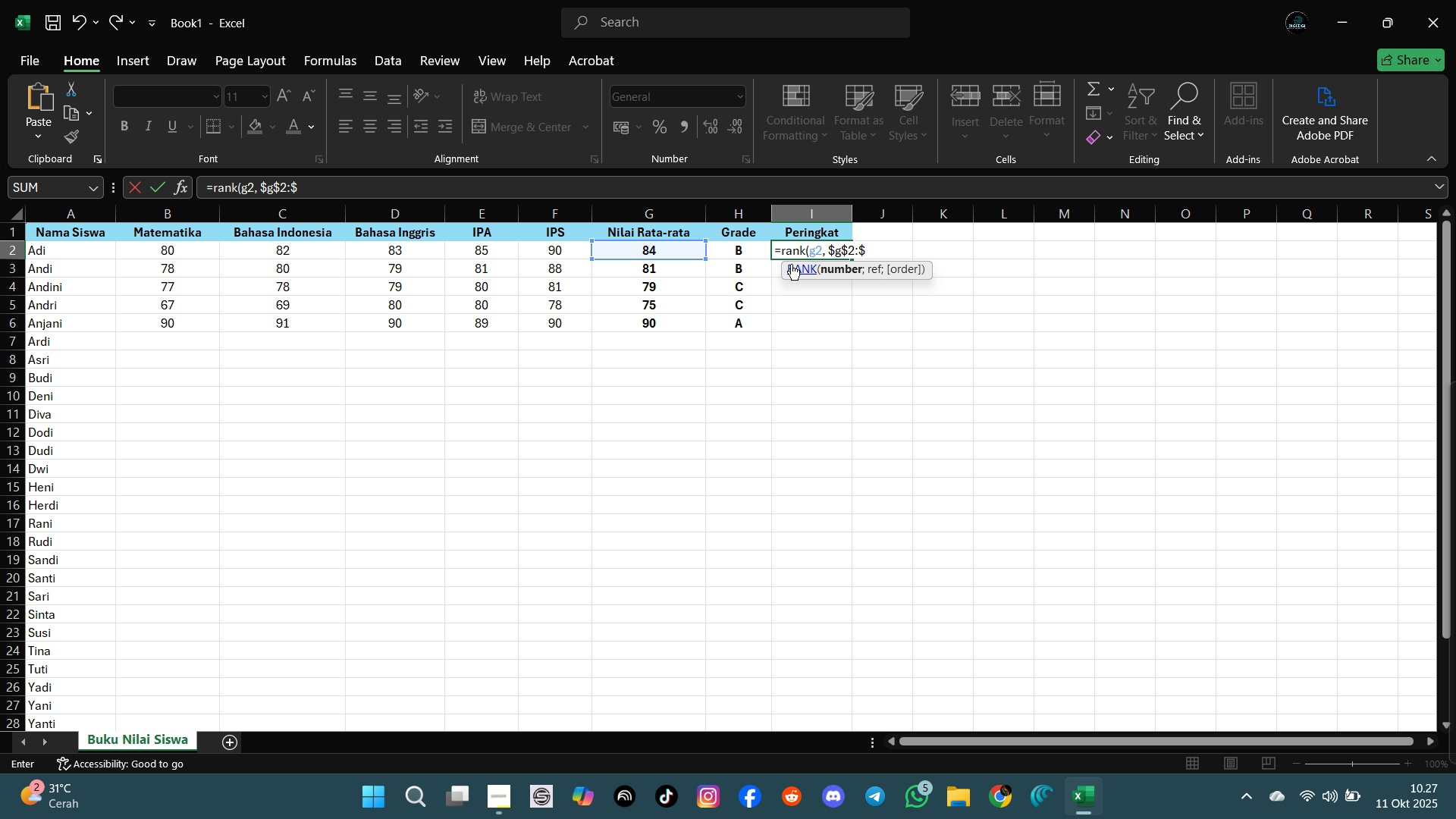 
key(Shift+G)
 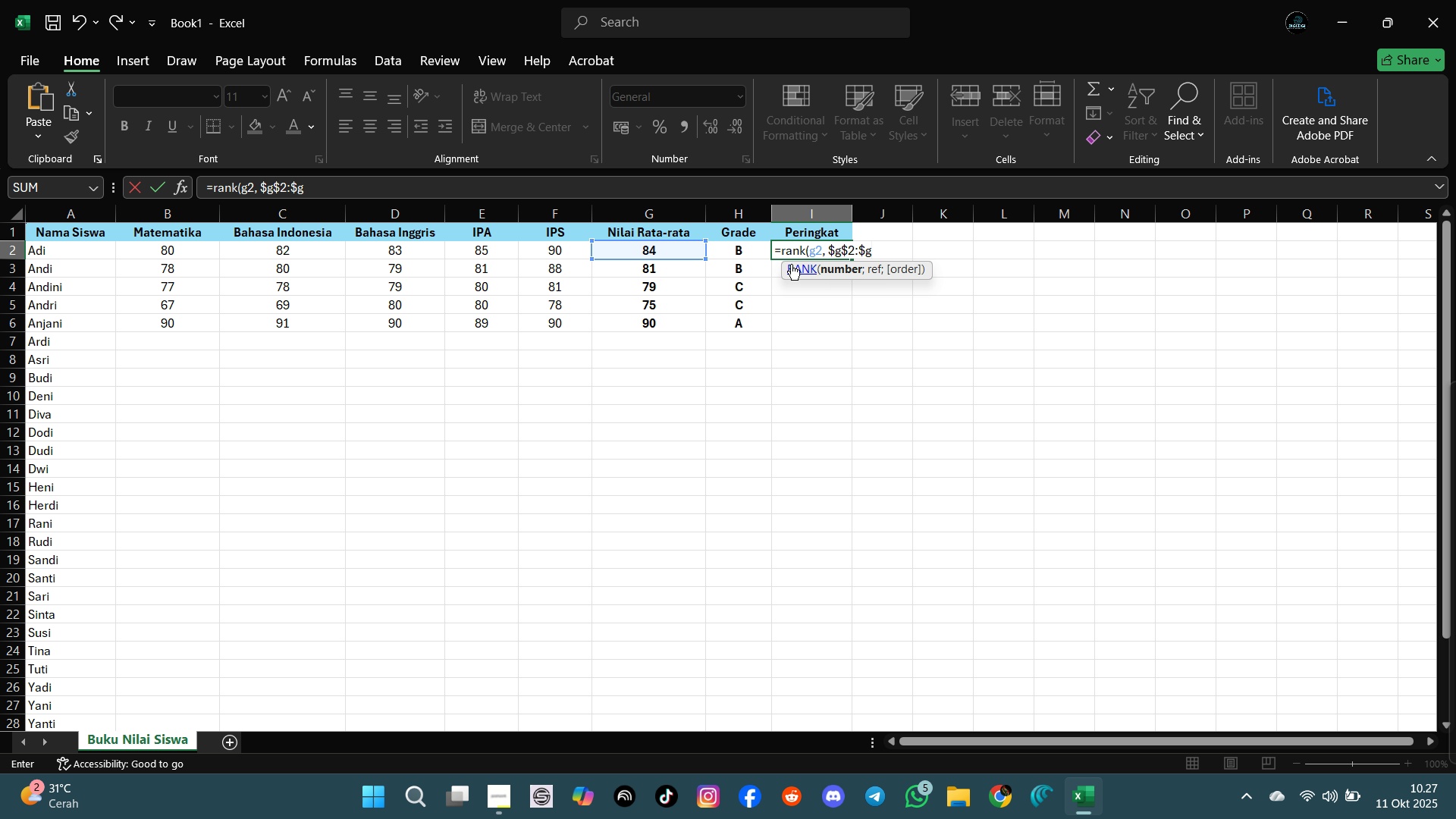 
type($6, 0))
 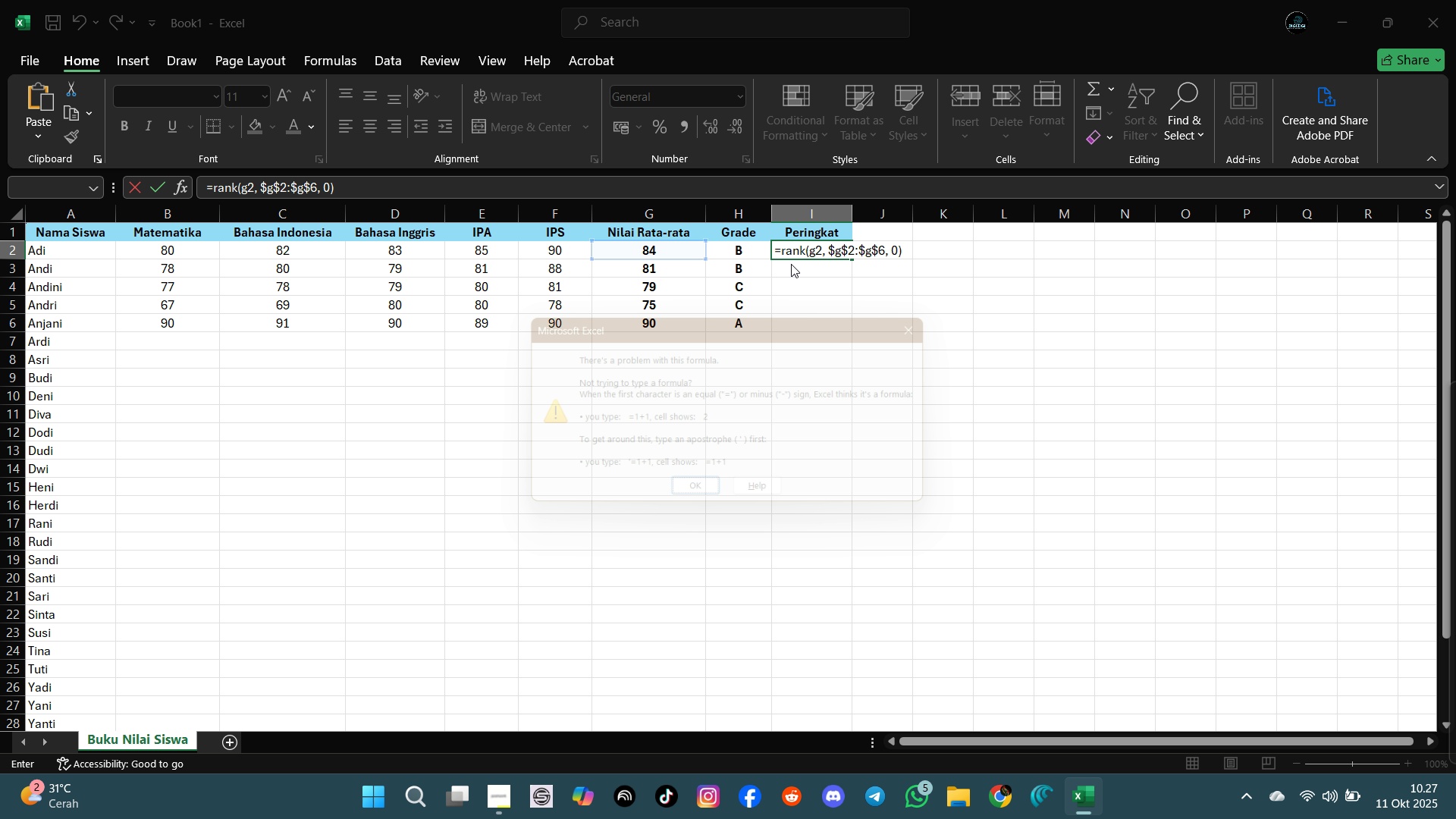 
 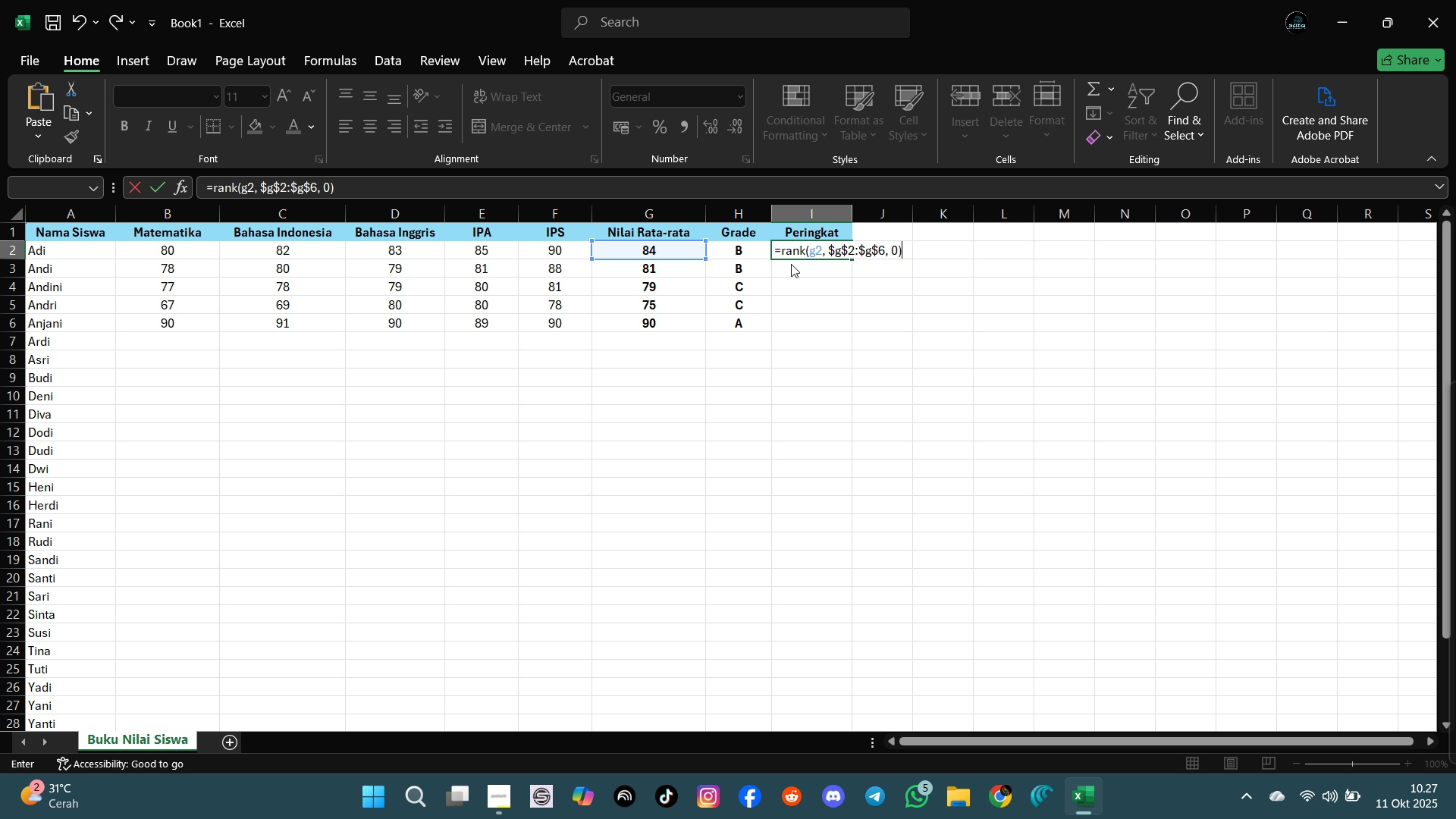 
key(Enter)
 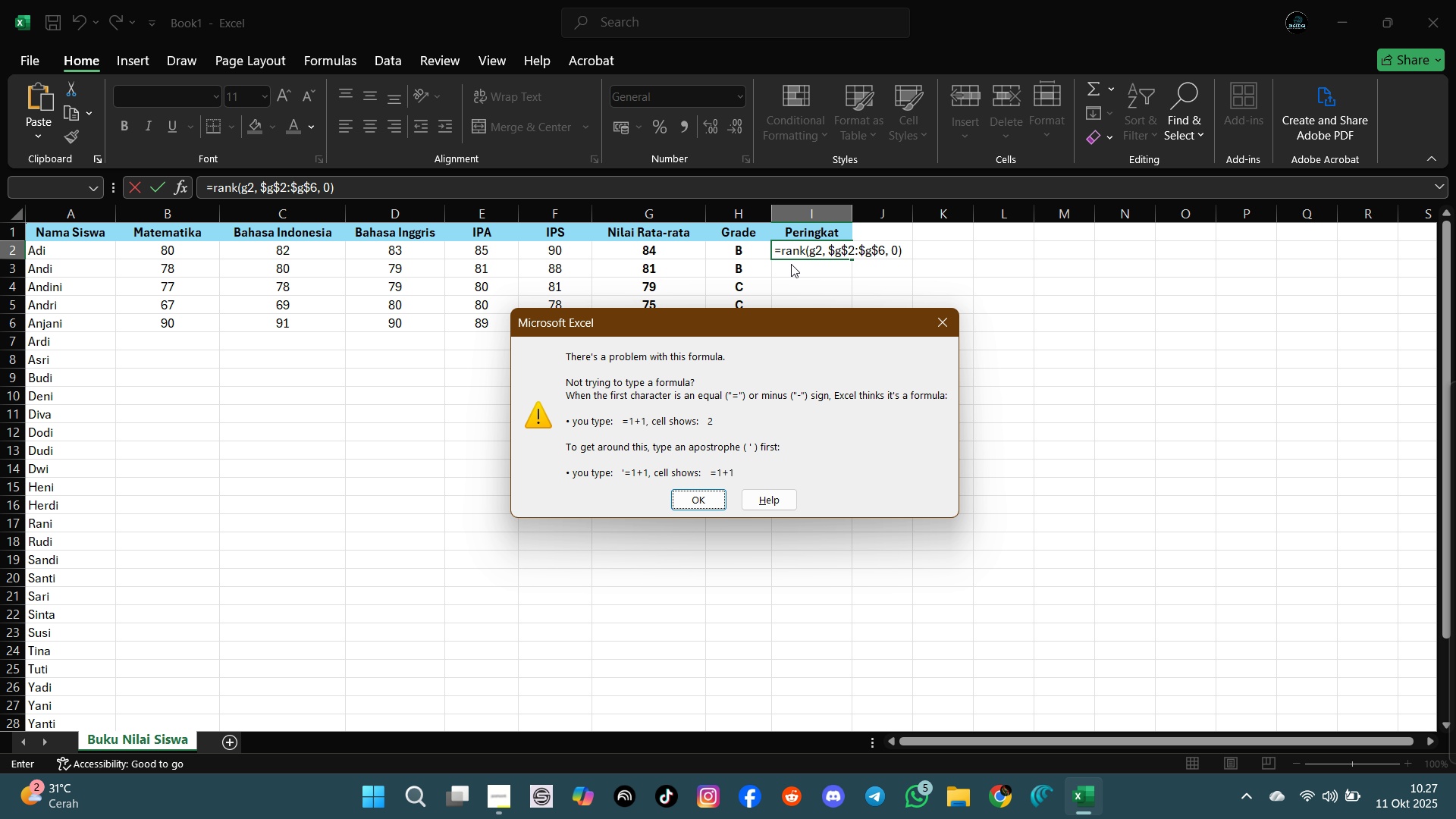 
key(Enter)
 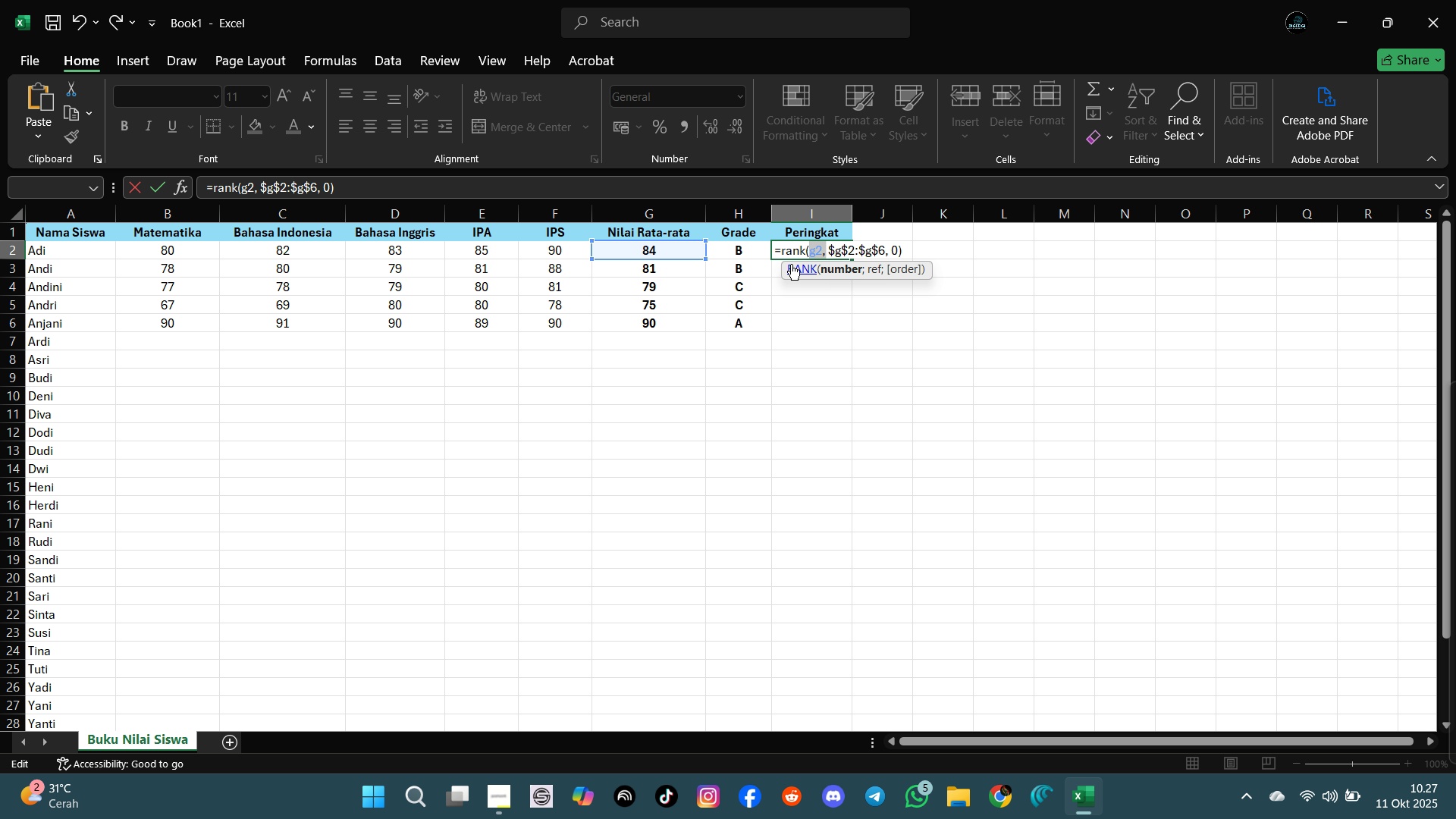 
wait(9.93)
 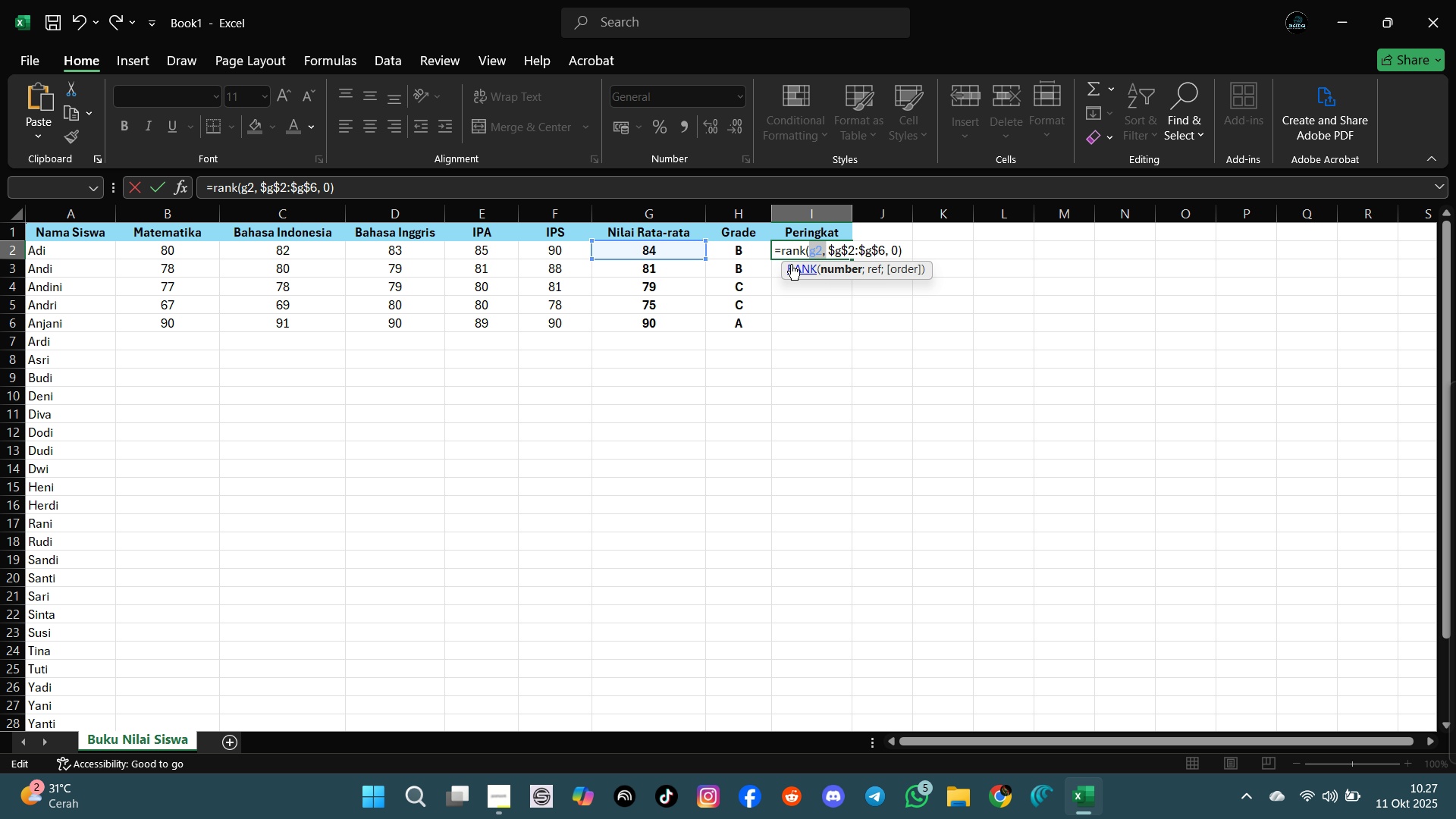 
key(ArrowRight)
 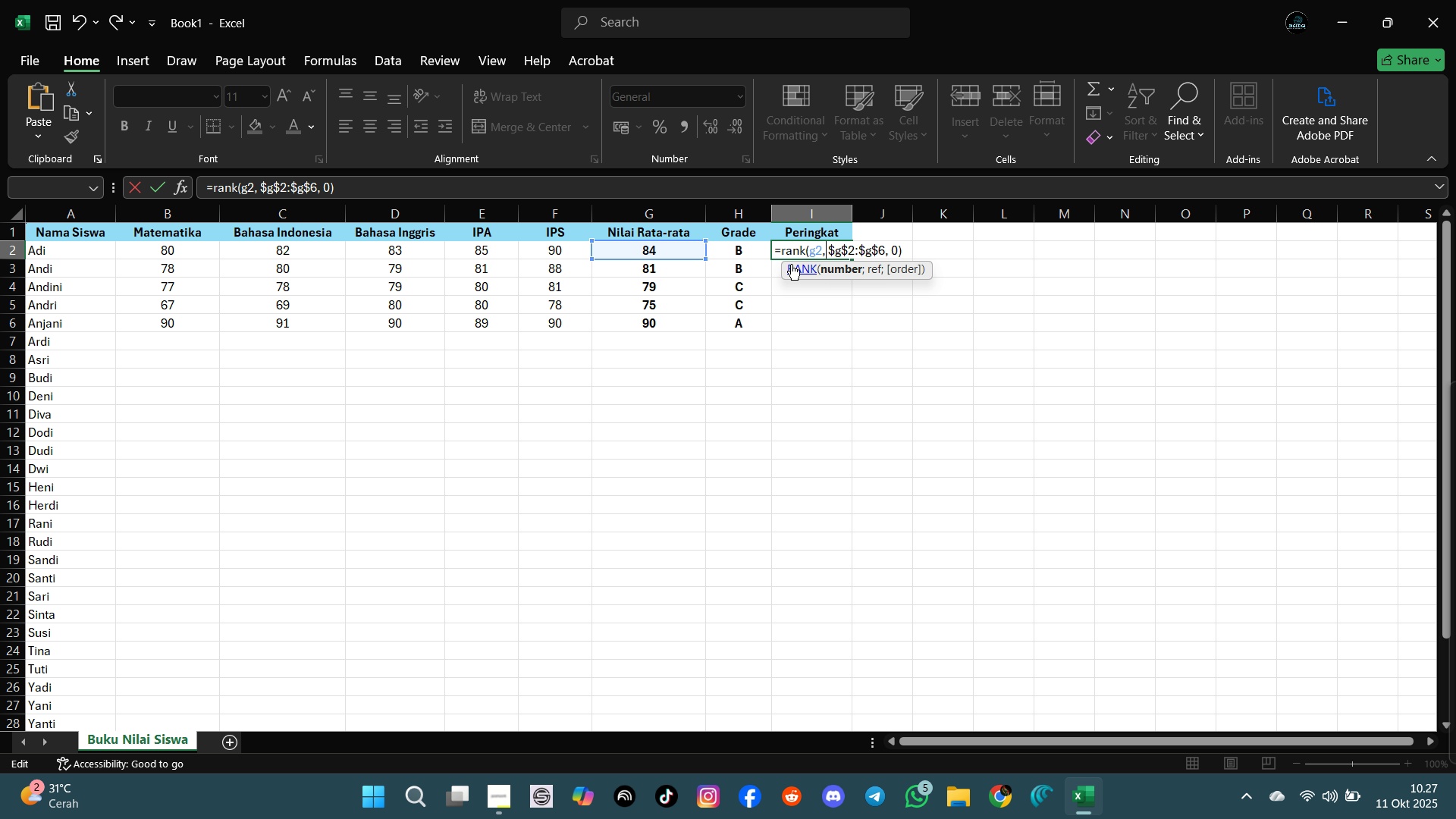 
key(ArrowRight)
 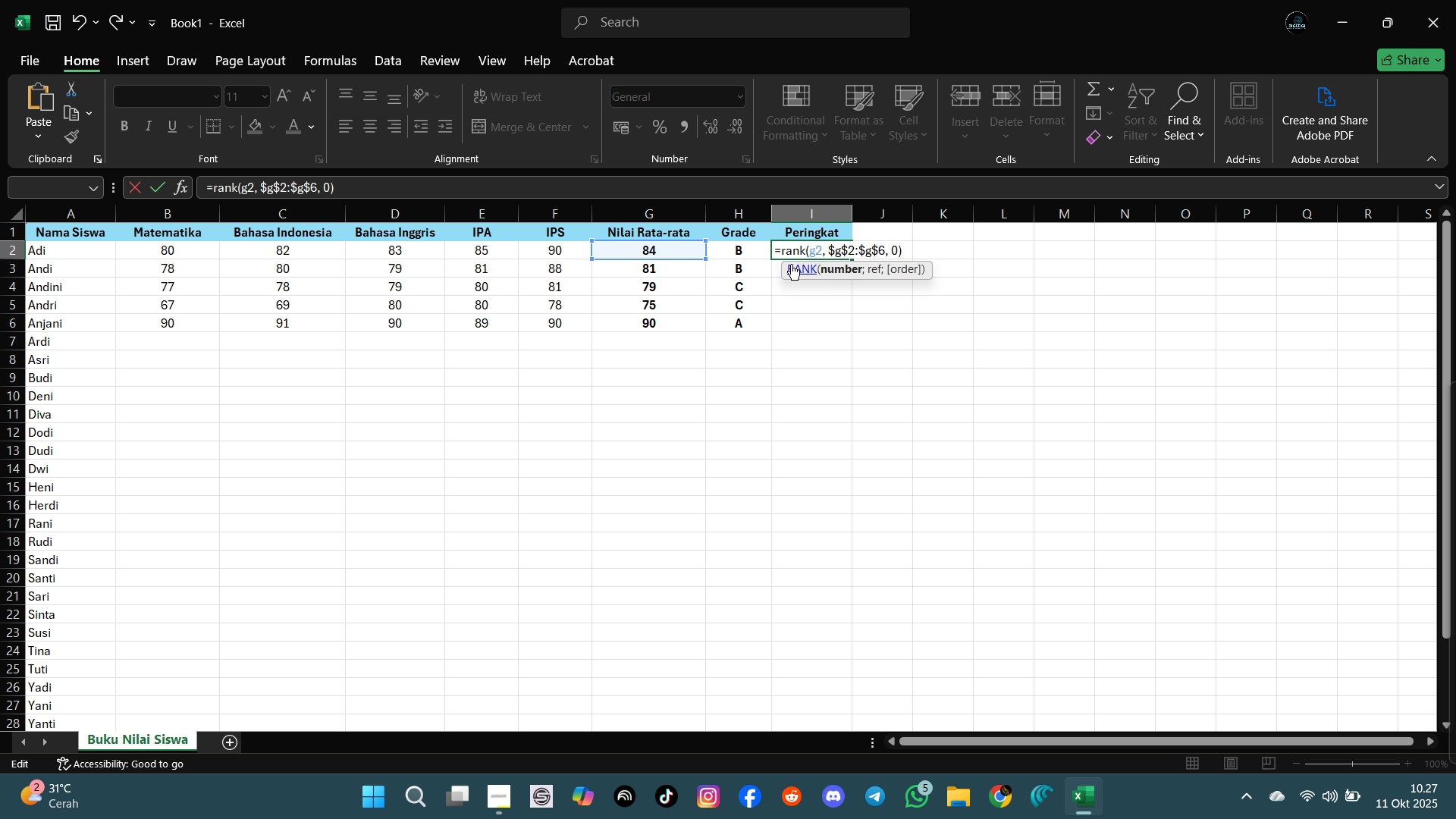 
key(ArrowLeft)
 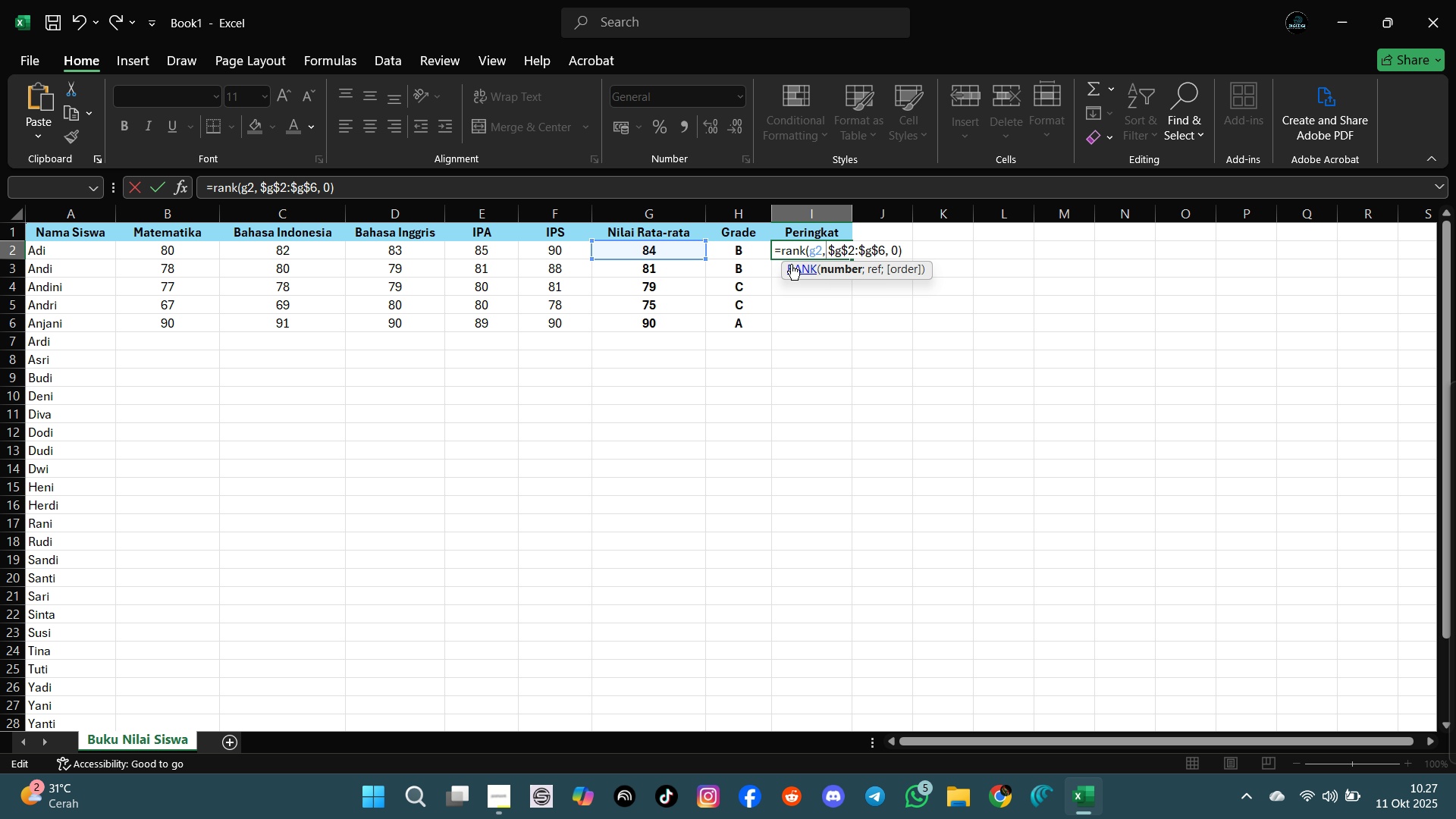 
key(Backspace)
 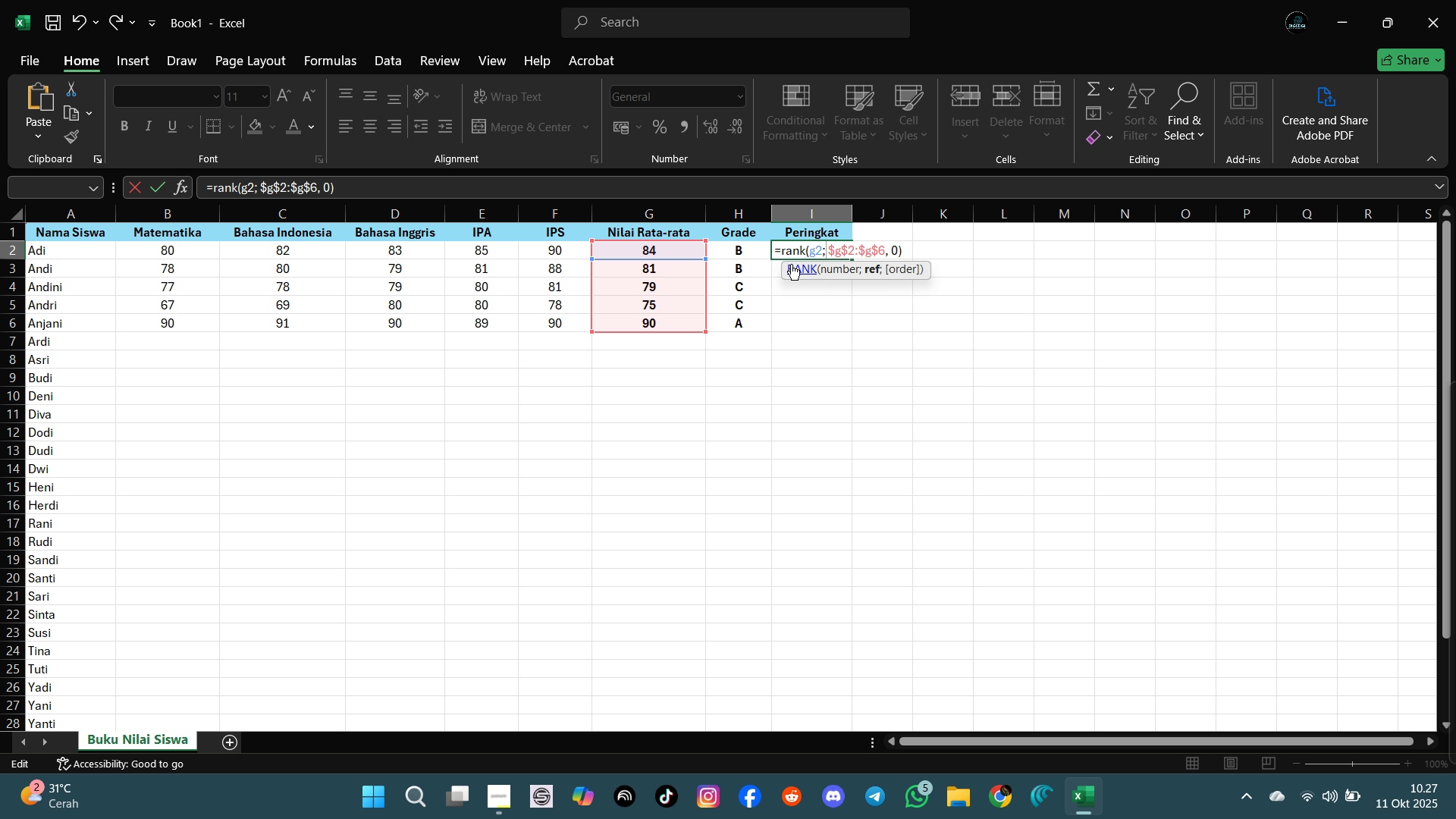 
key(Semicolon)
 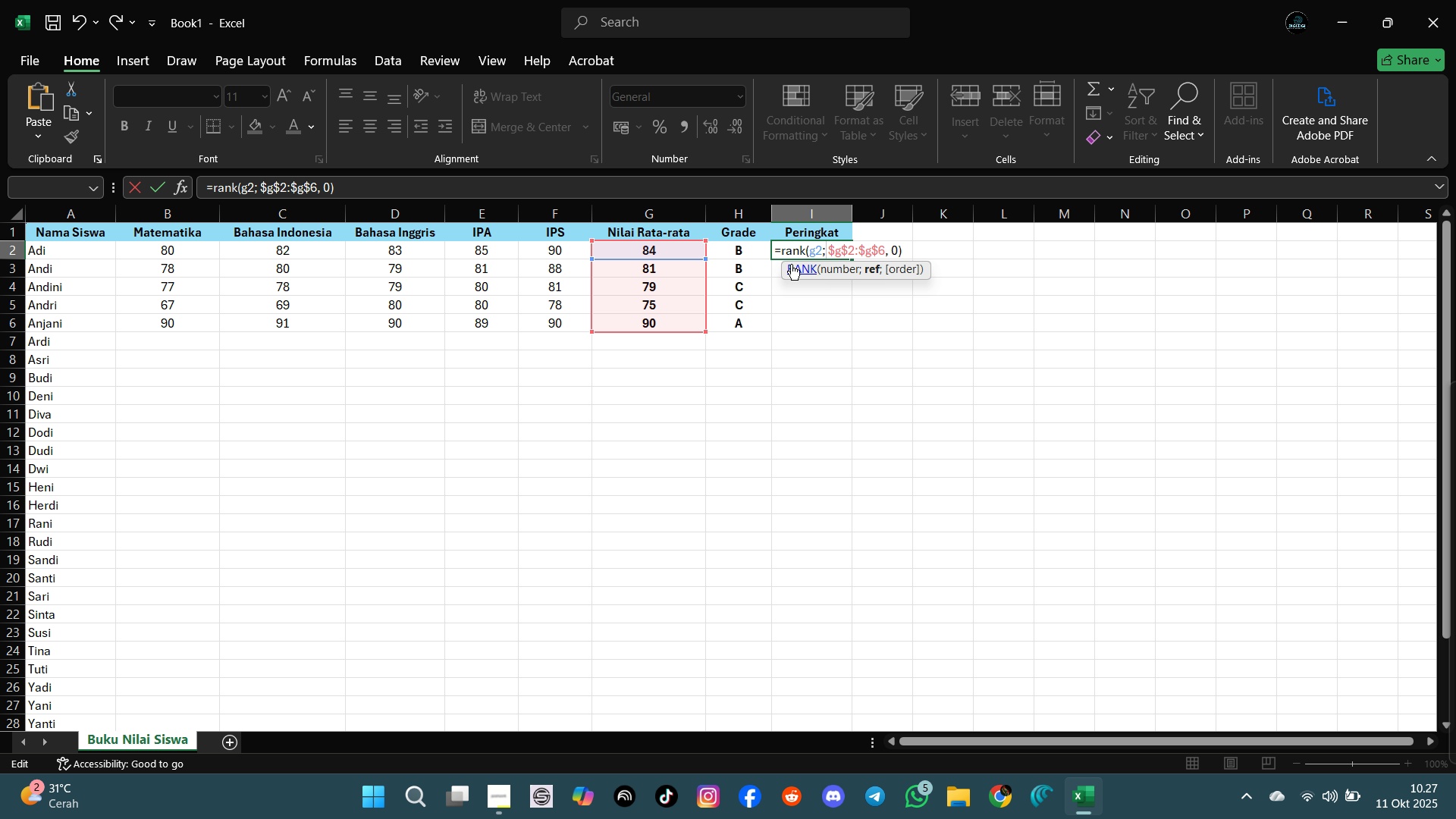 
key(ArrowRight)
 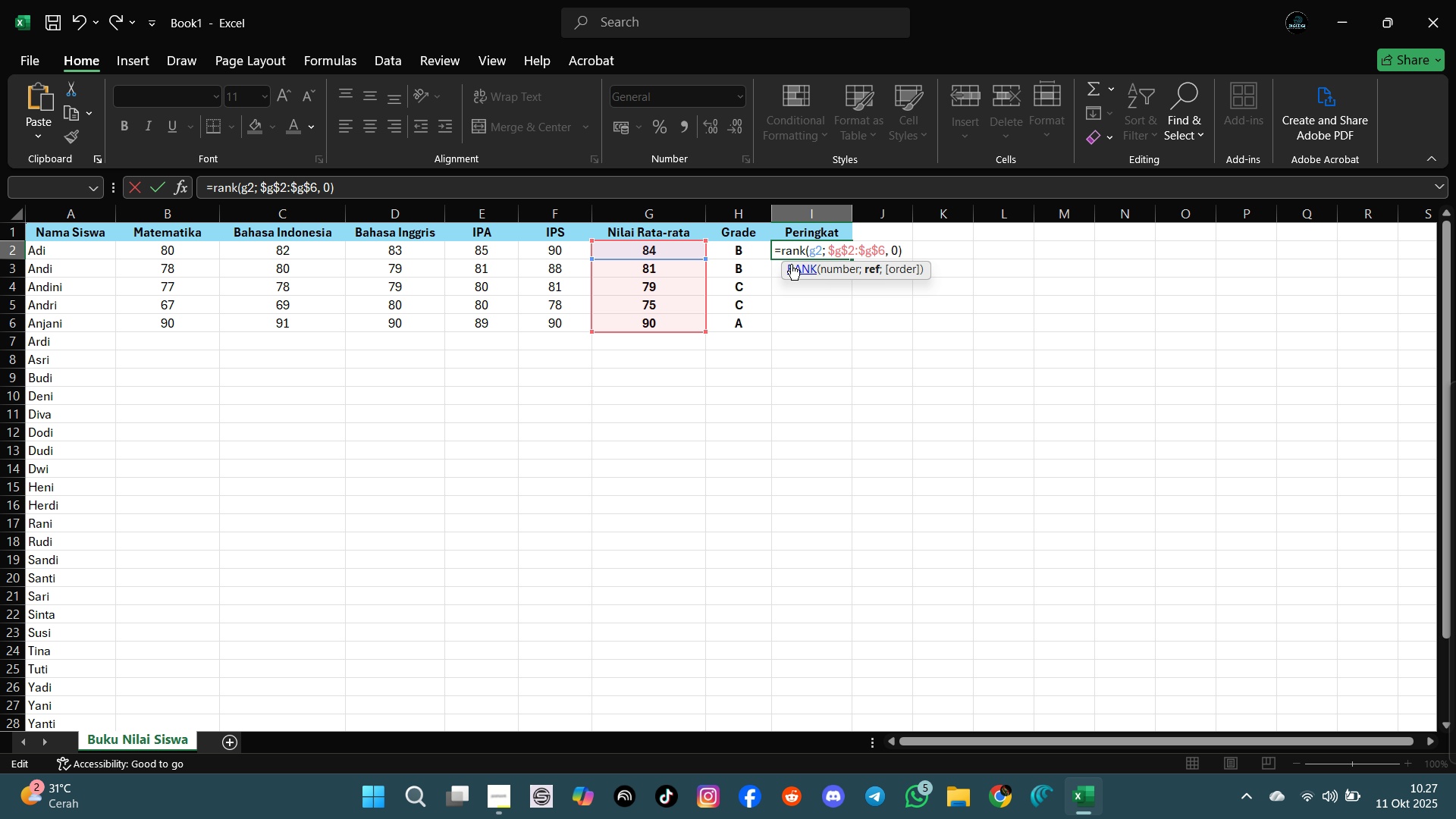 
key(ArrowRight)
 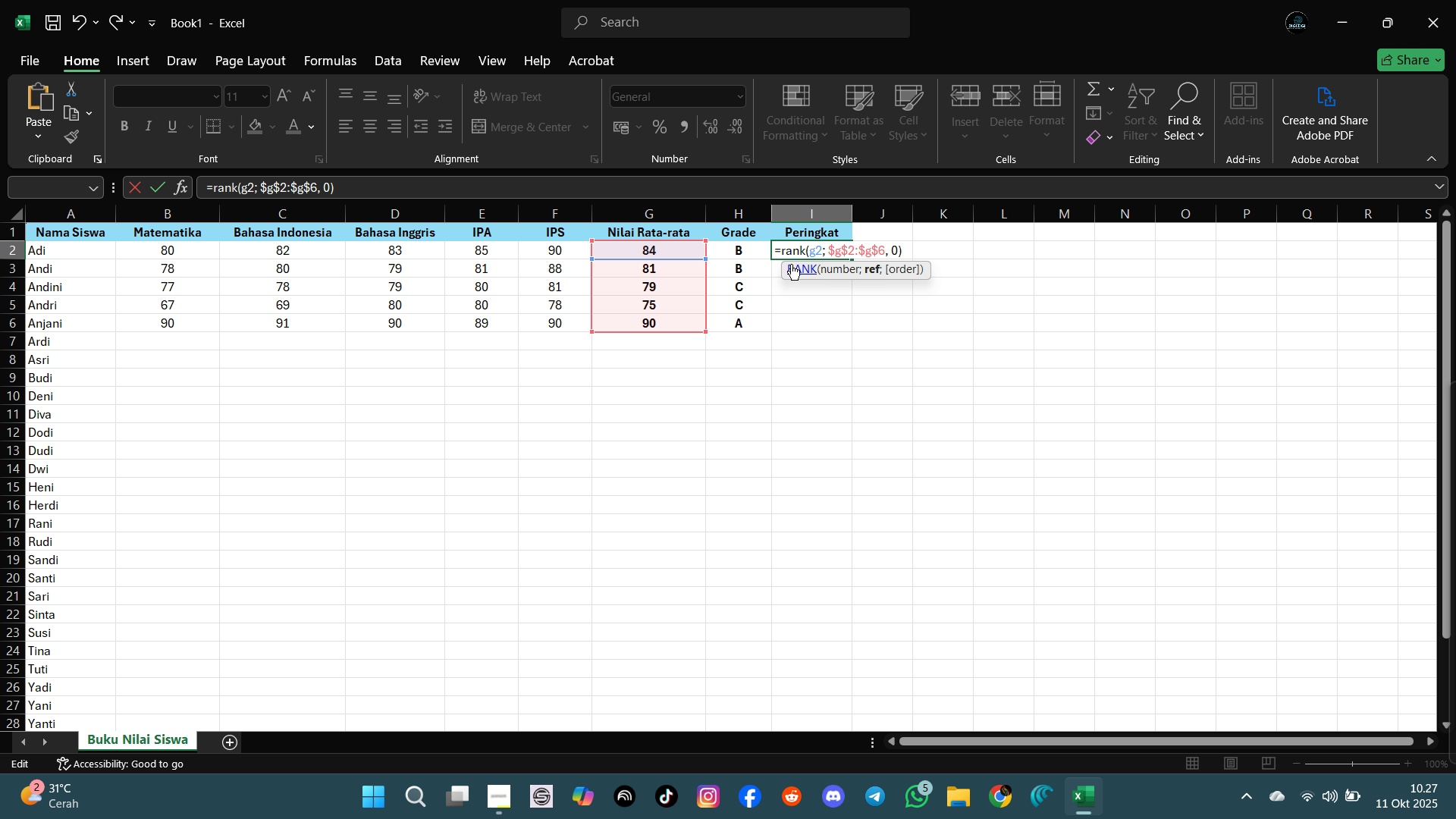 
key(ArrowRight)
 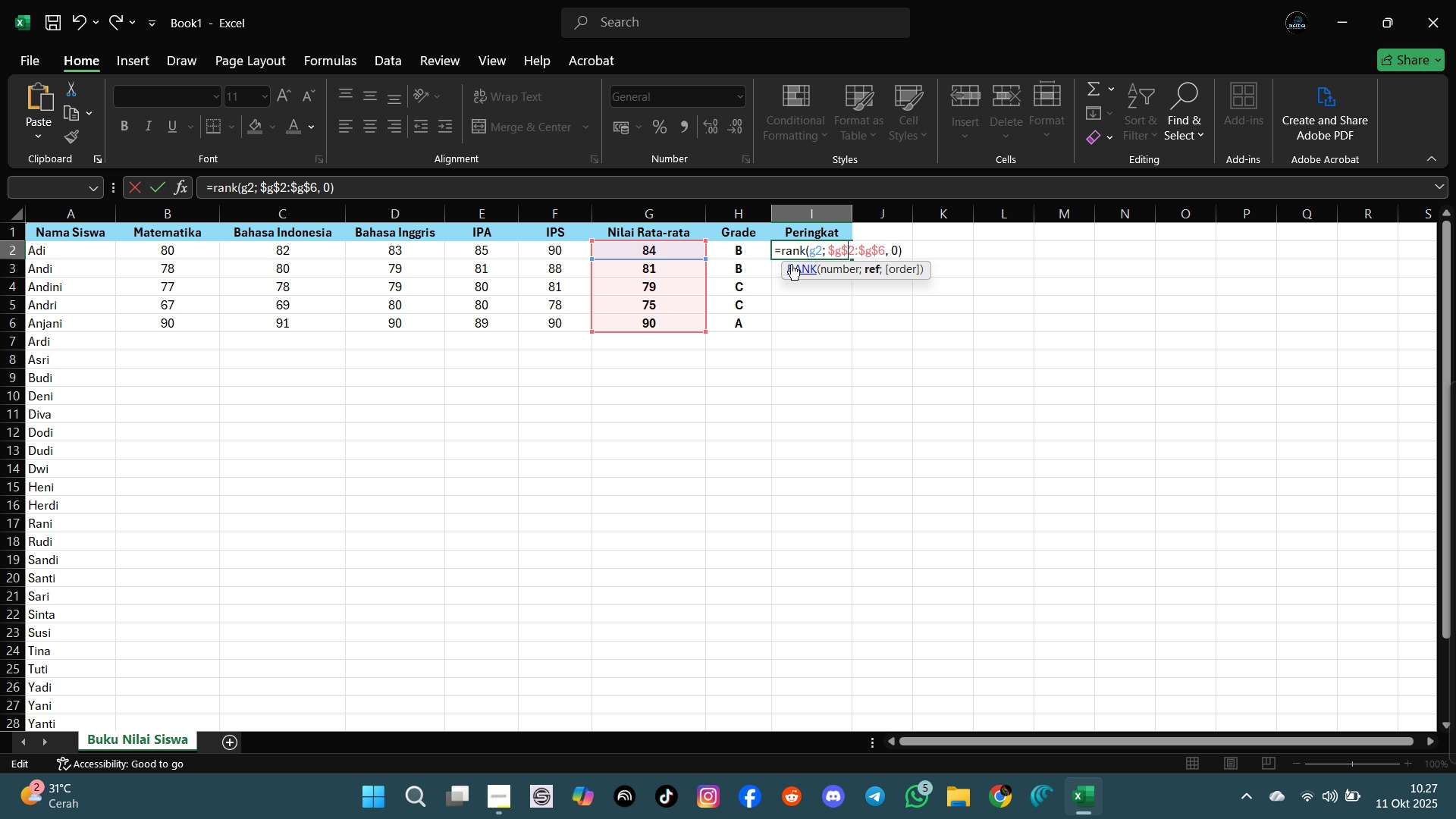 
key(ArrowRight)
 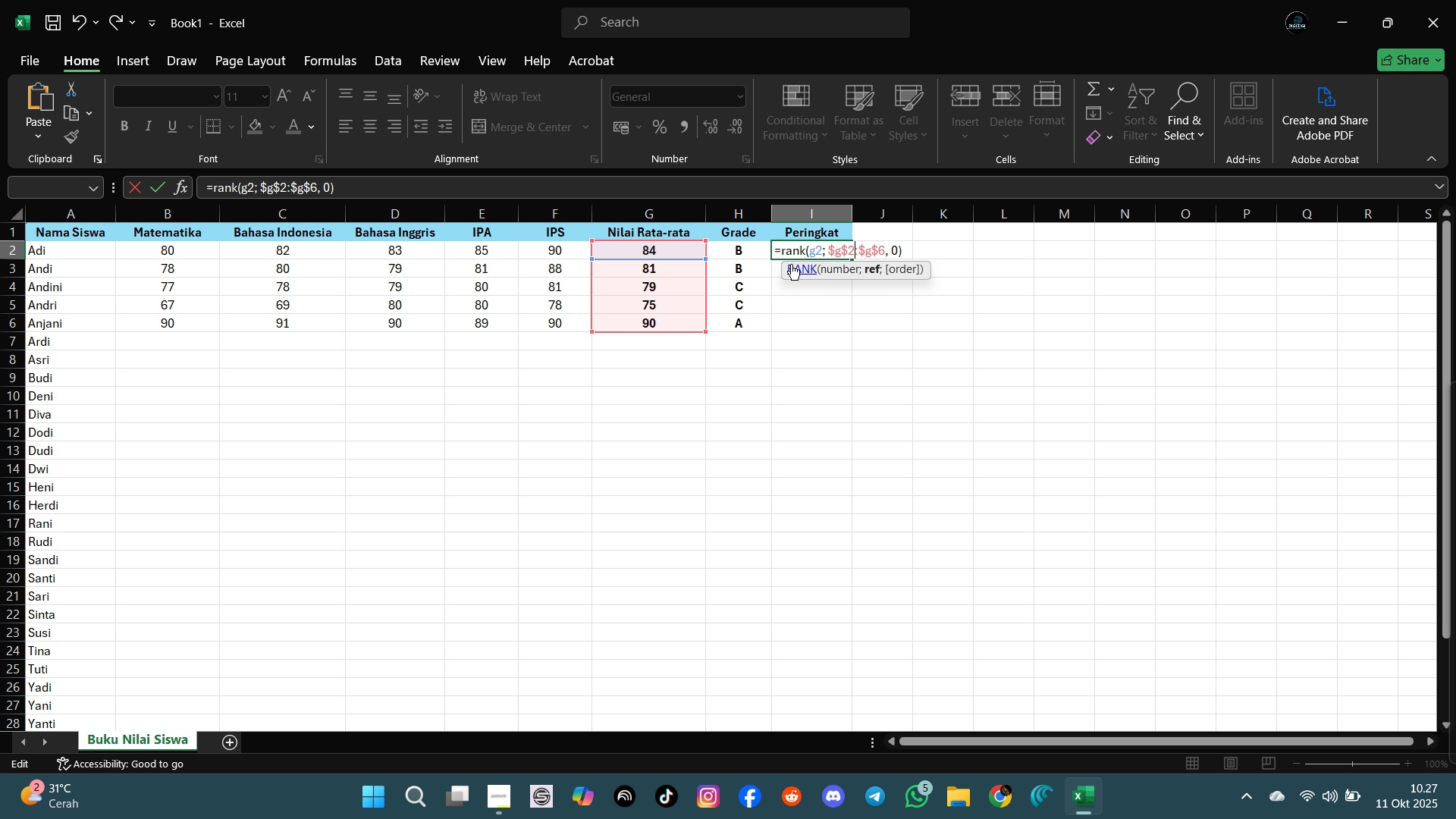 
key(ArrowRight)
 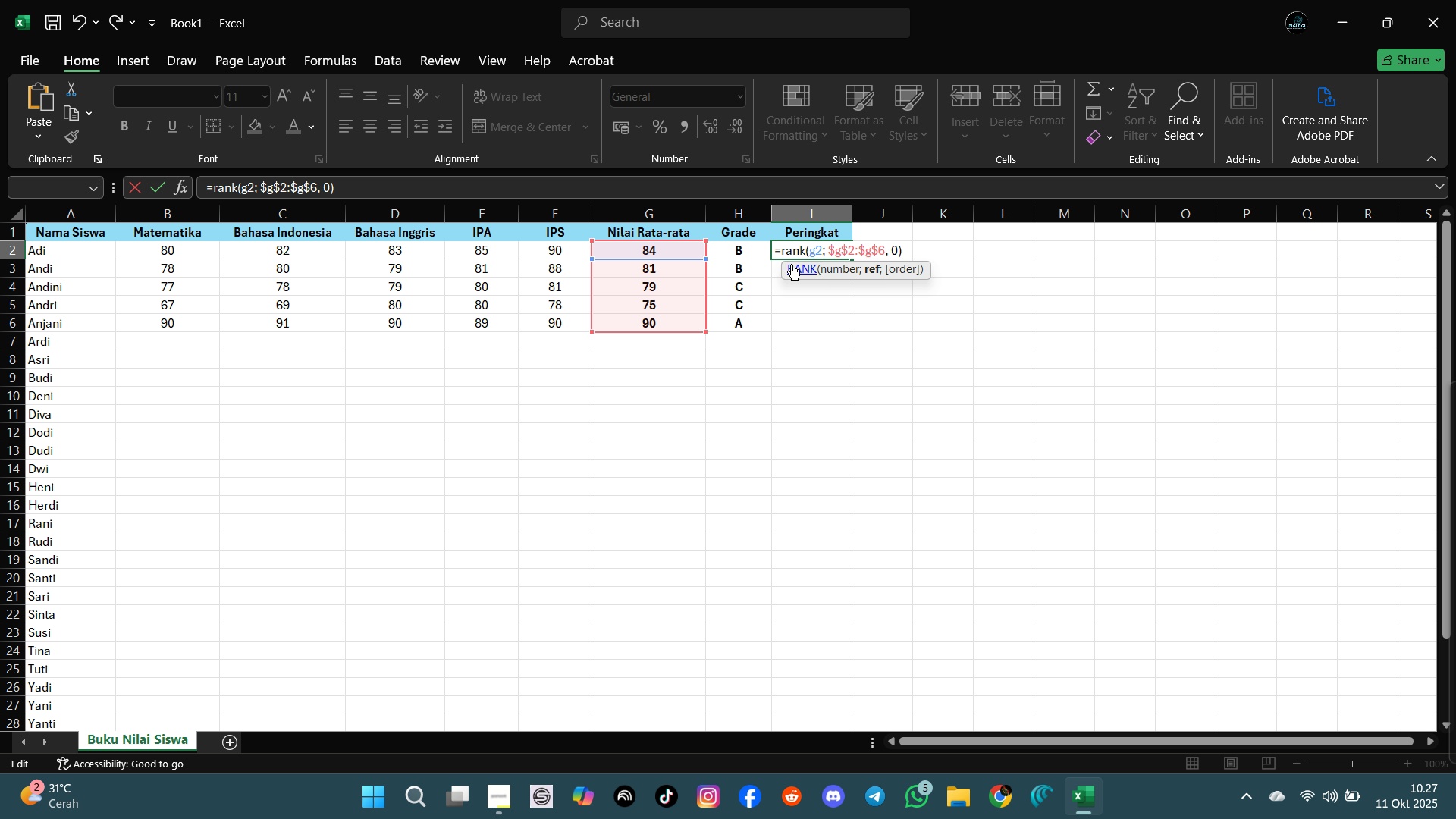 
key(ArrowRight)
 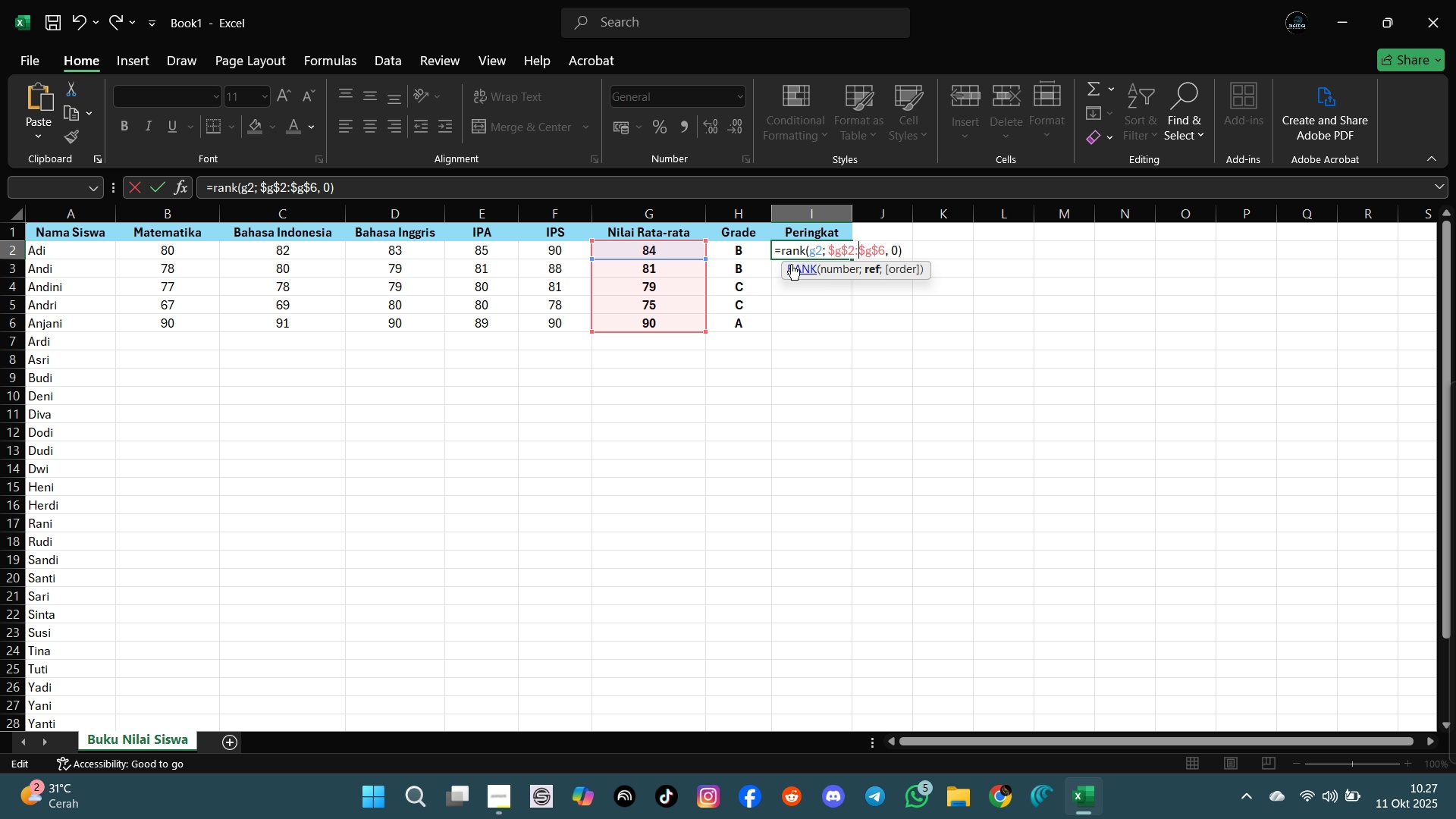 
key(Backspace)
 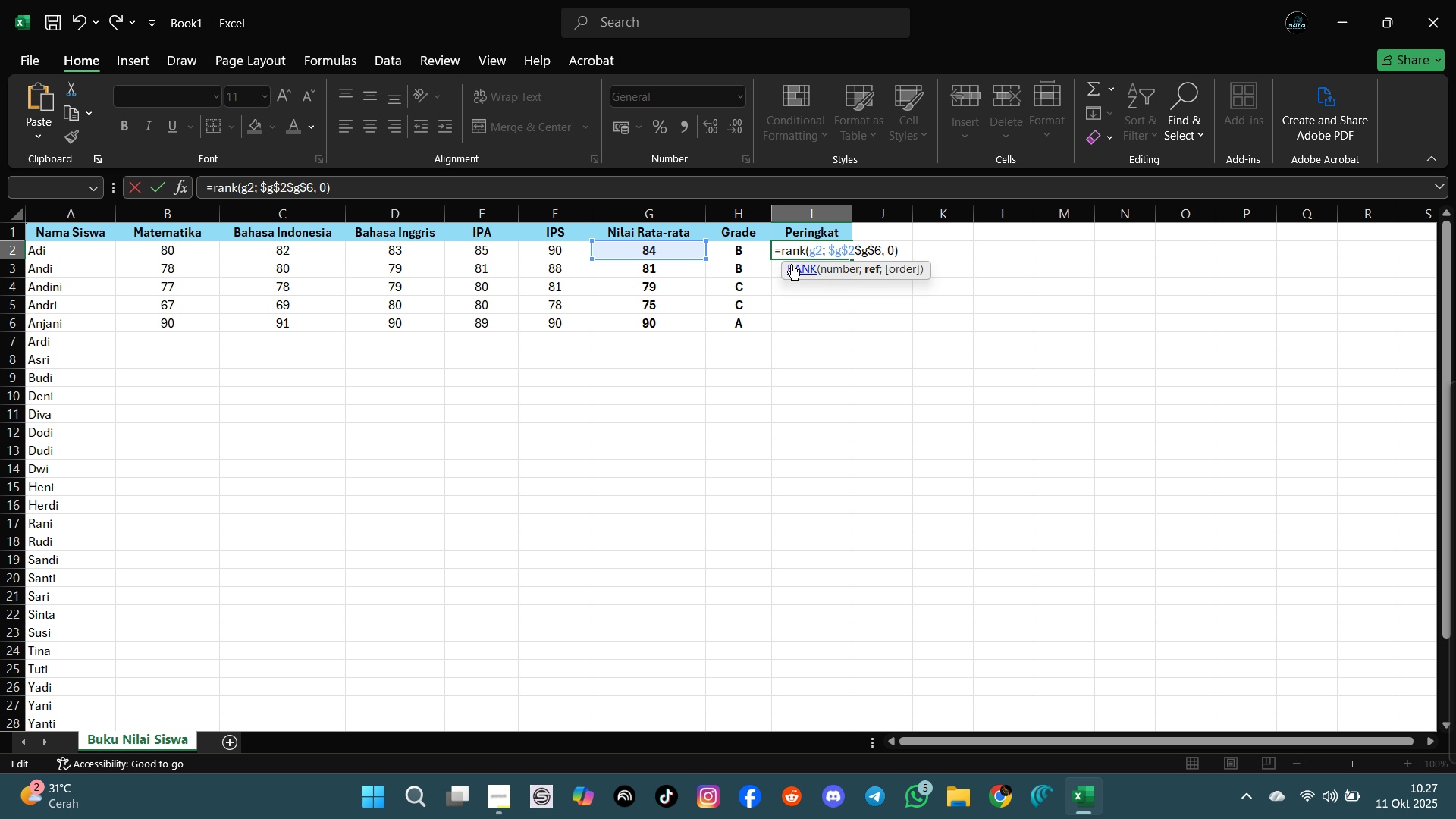 
key(Semicolon)
 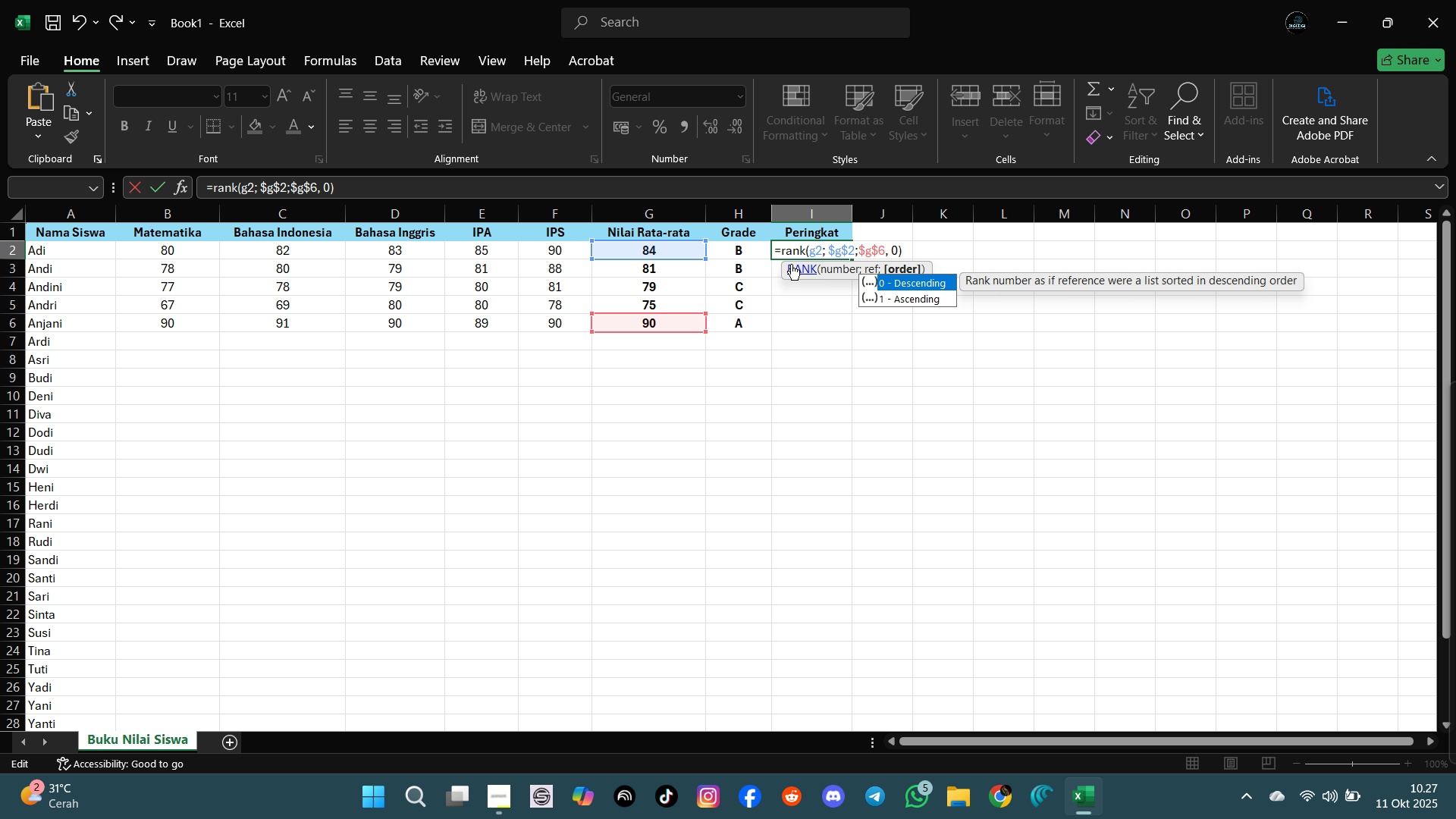 
key(ArrowRight)
 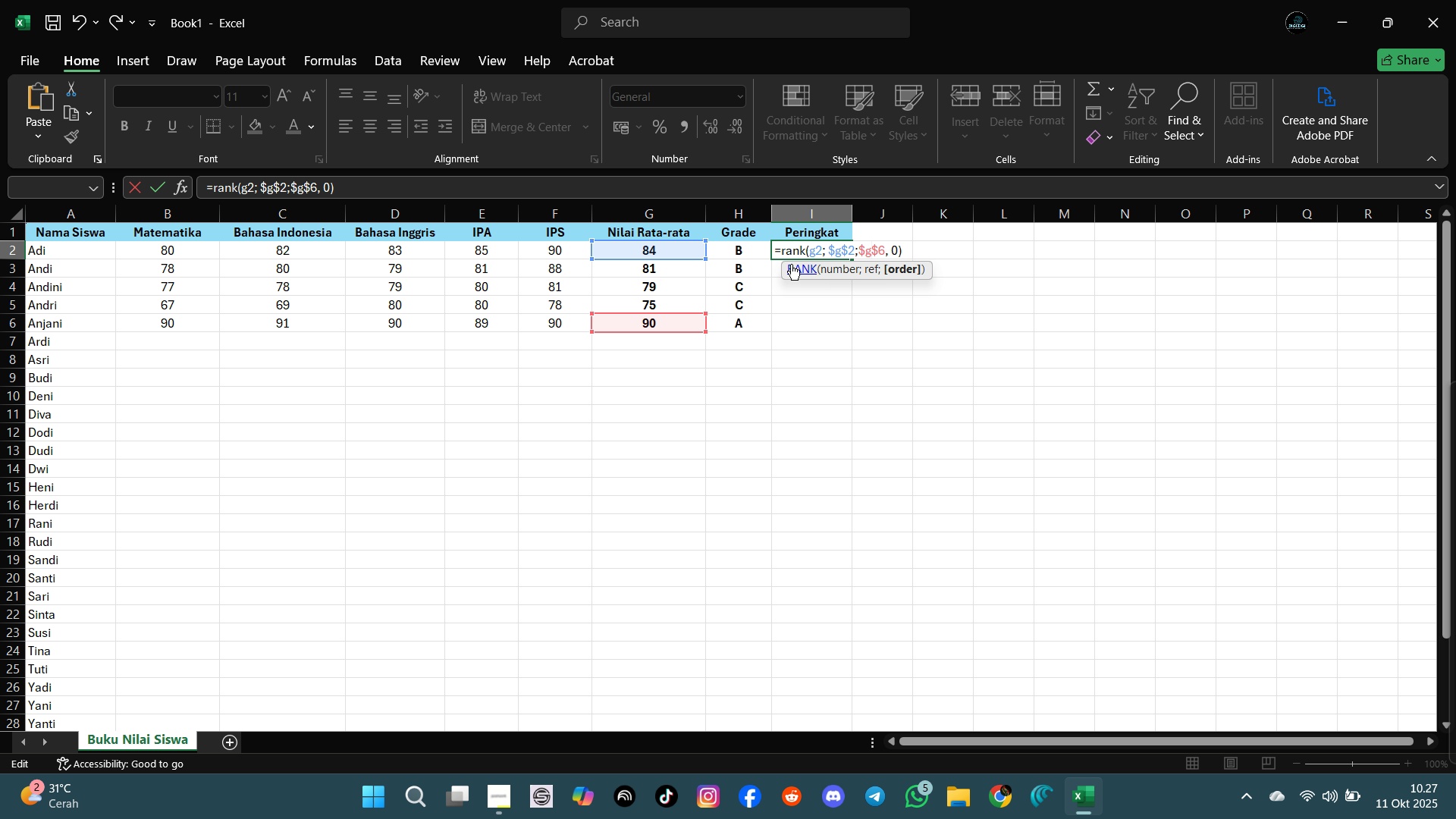 
key(ArrowRight)
 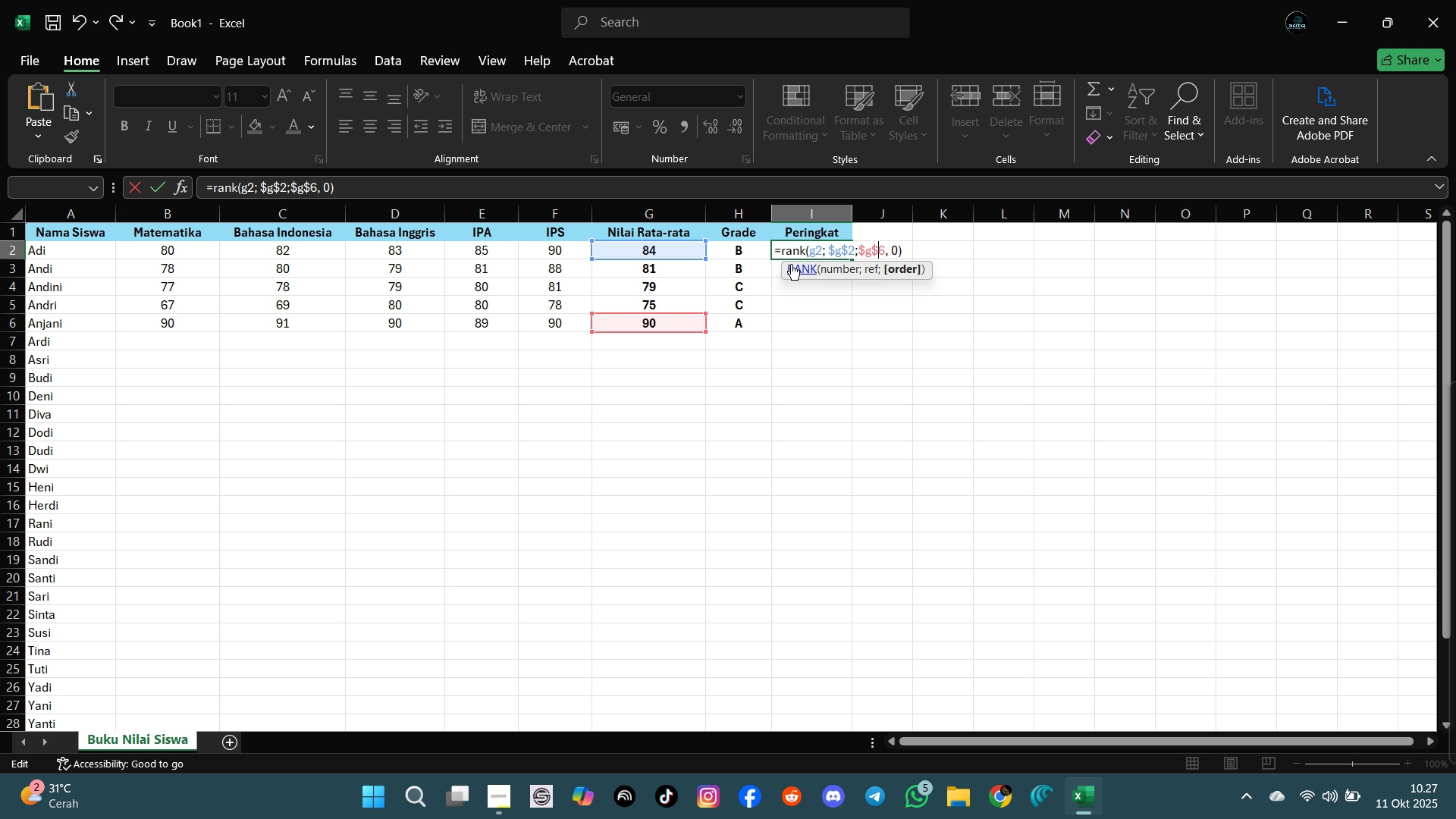 
key(ArrowRight)
 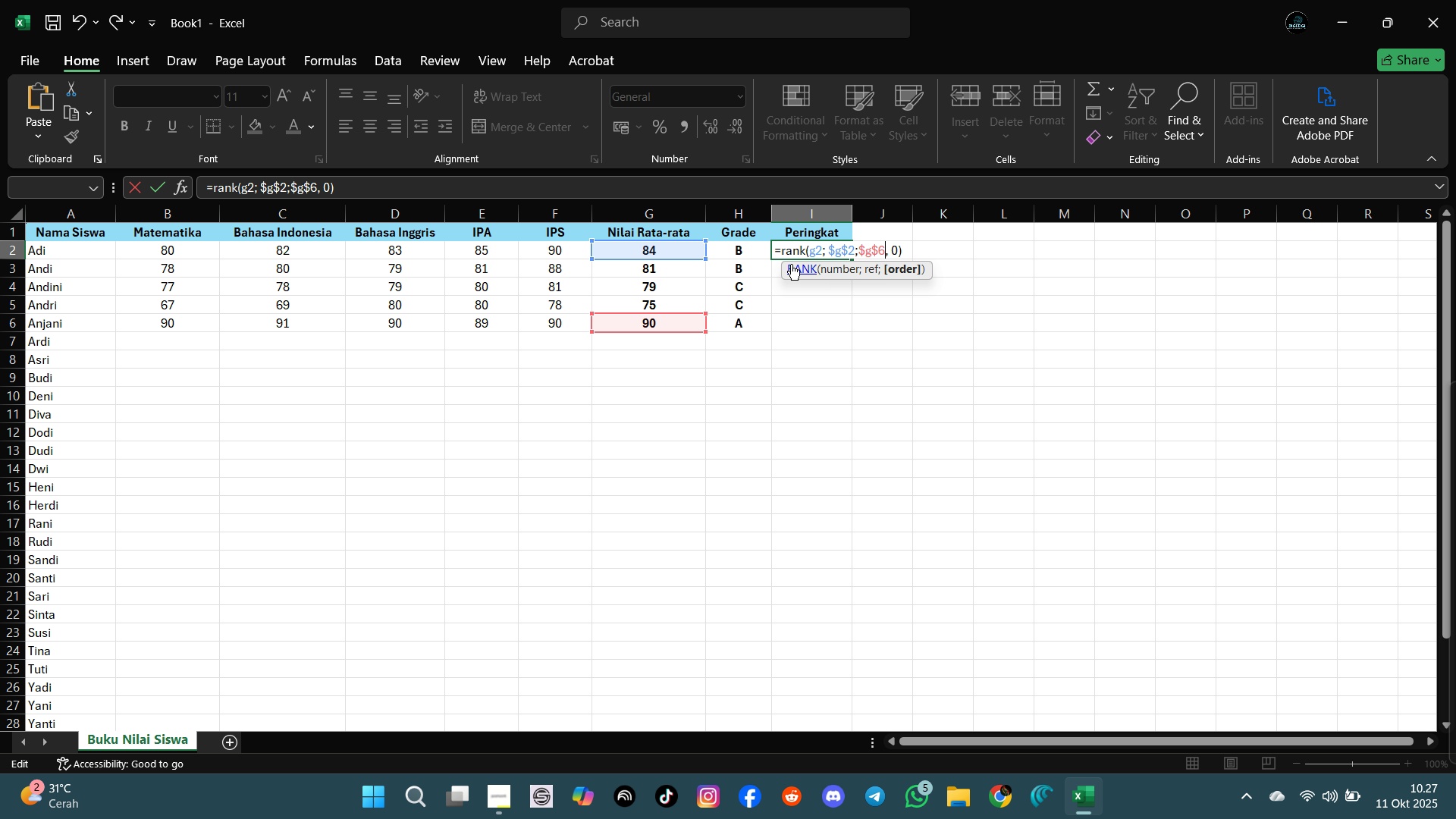 
key(ArrowRight)
 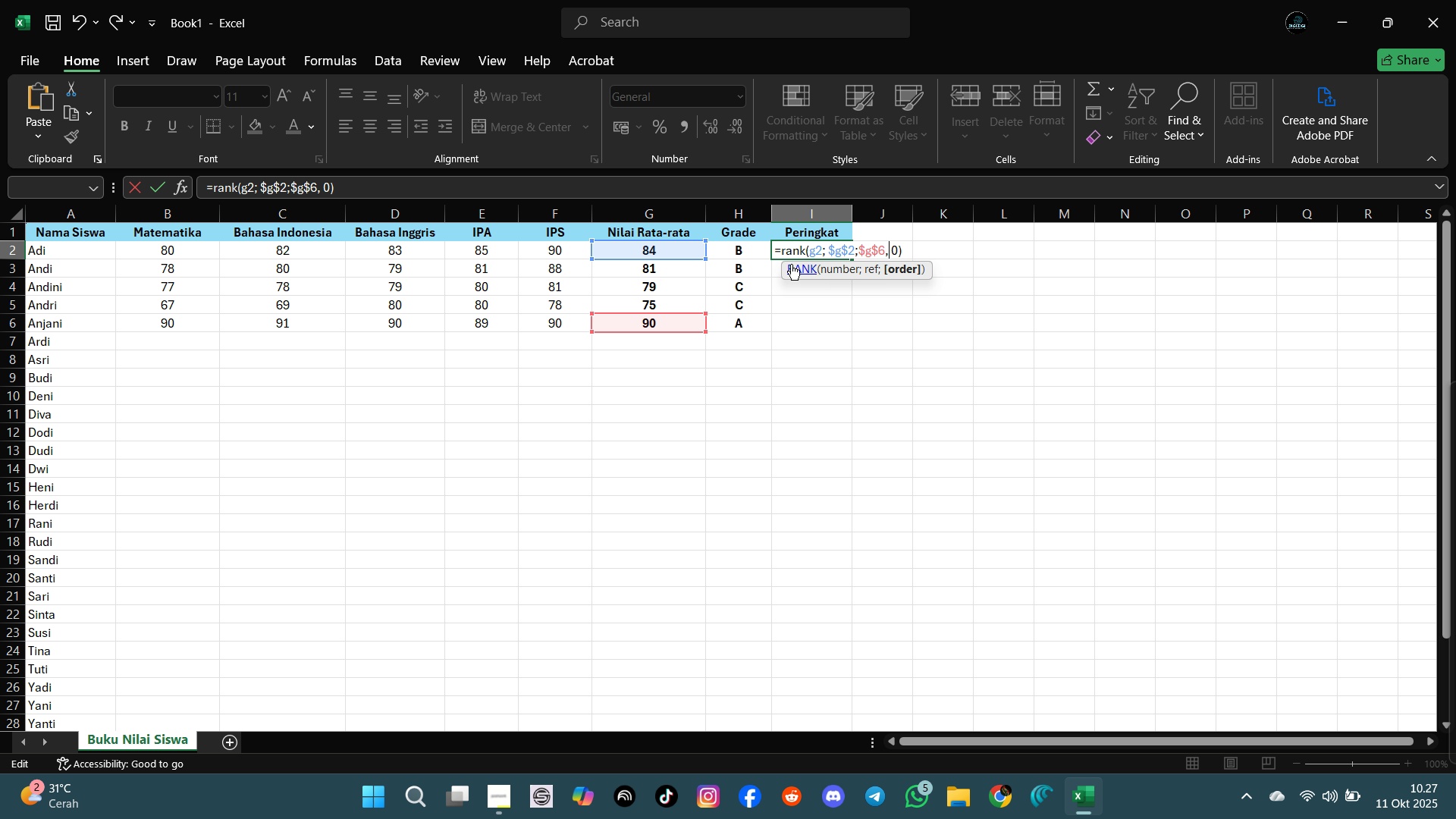 
key(ArrowRight)
 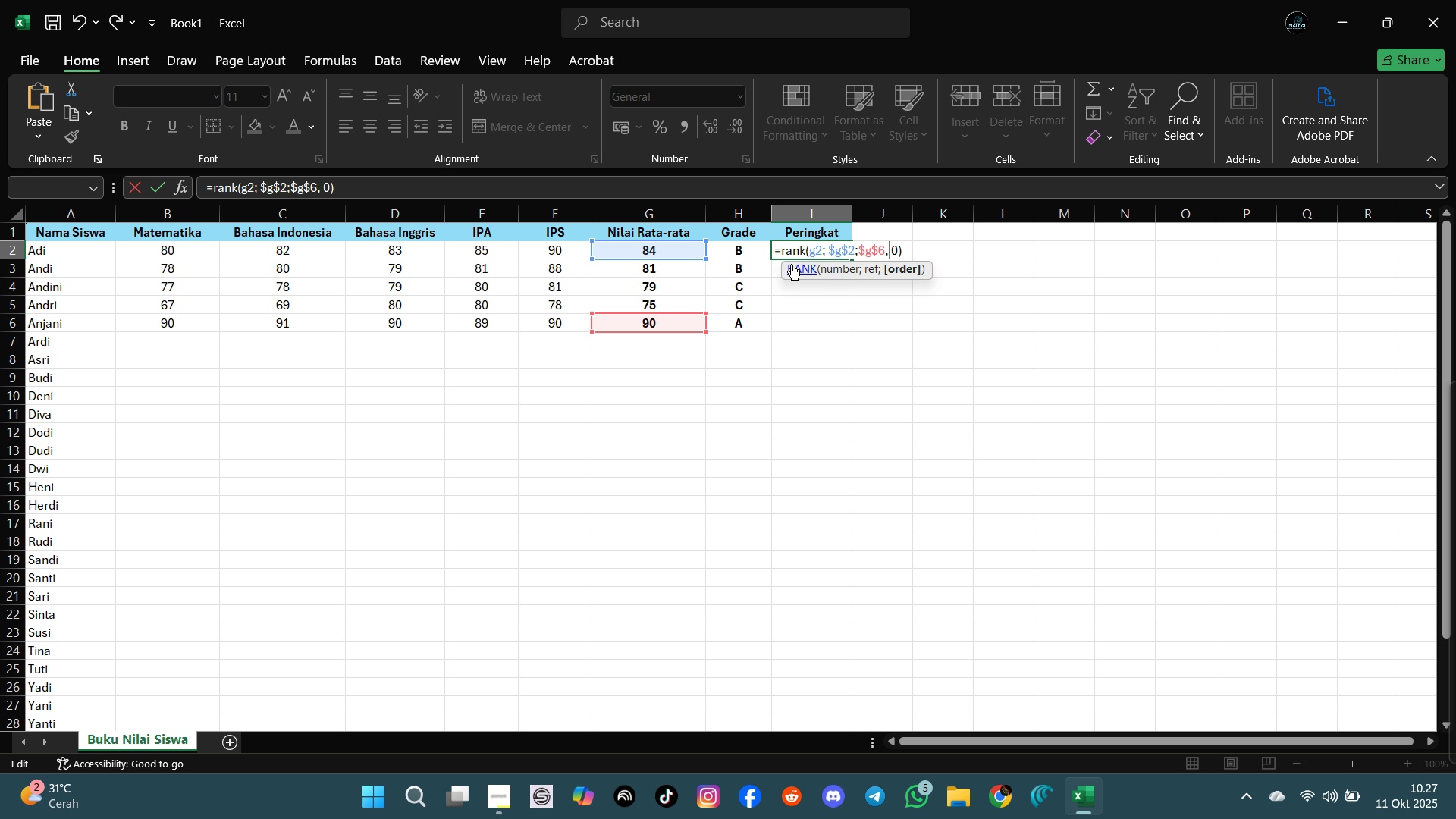 
key(Backspace)
 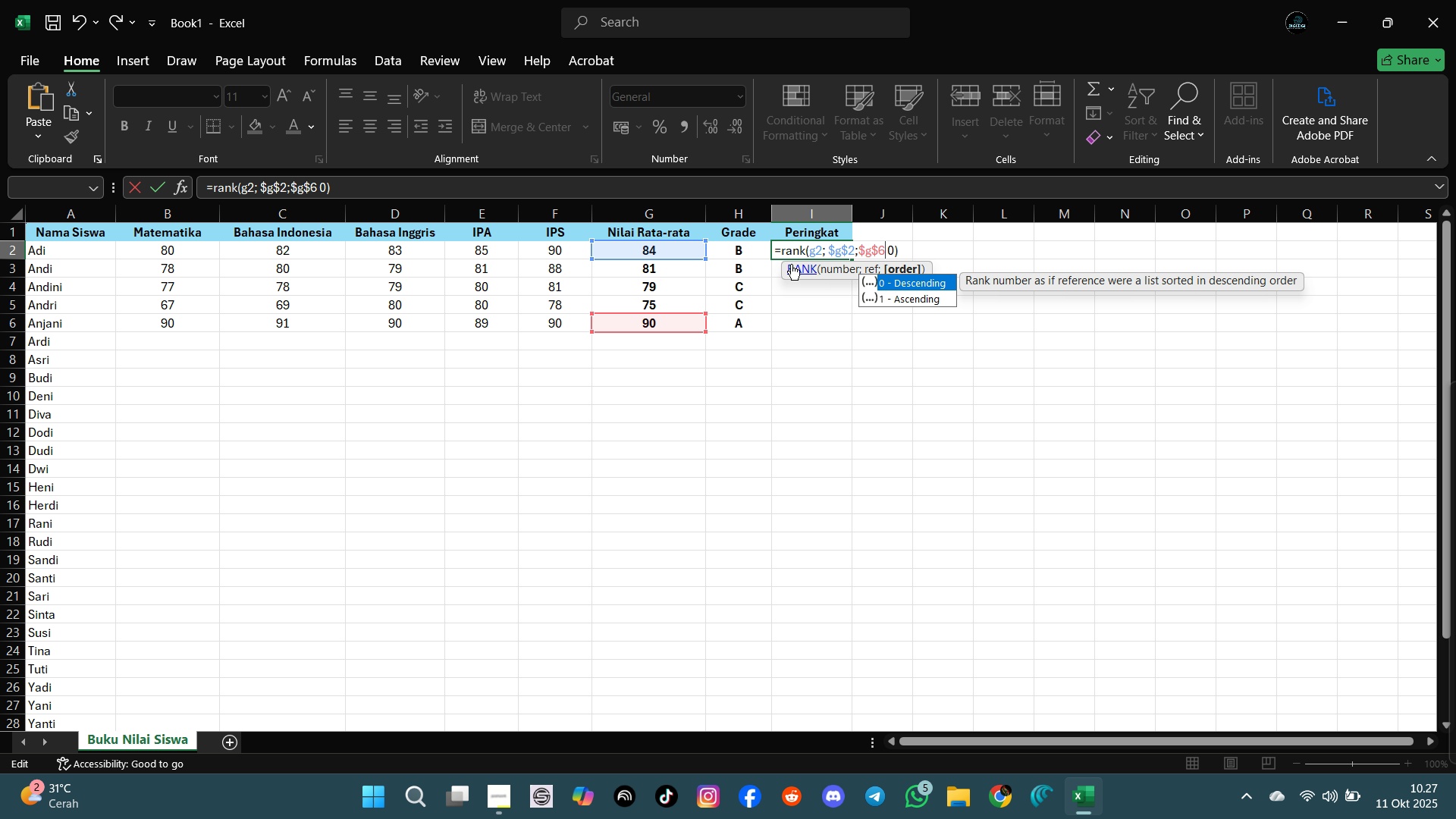 
key(Semicolon)
 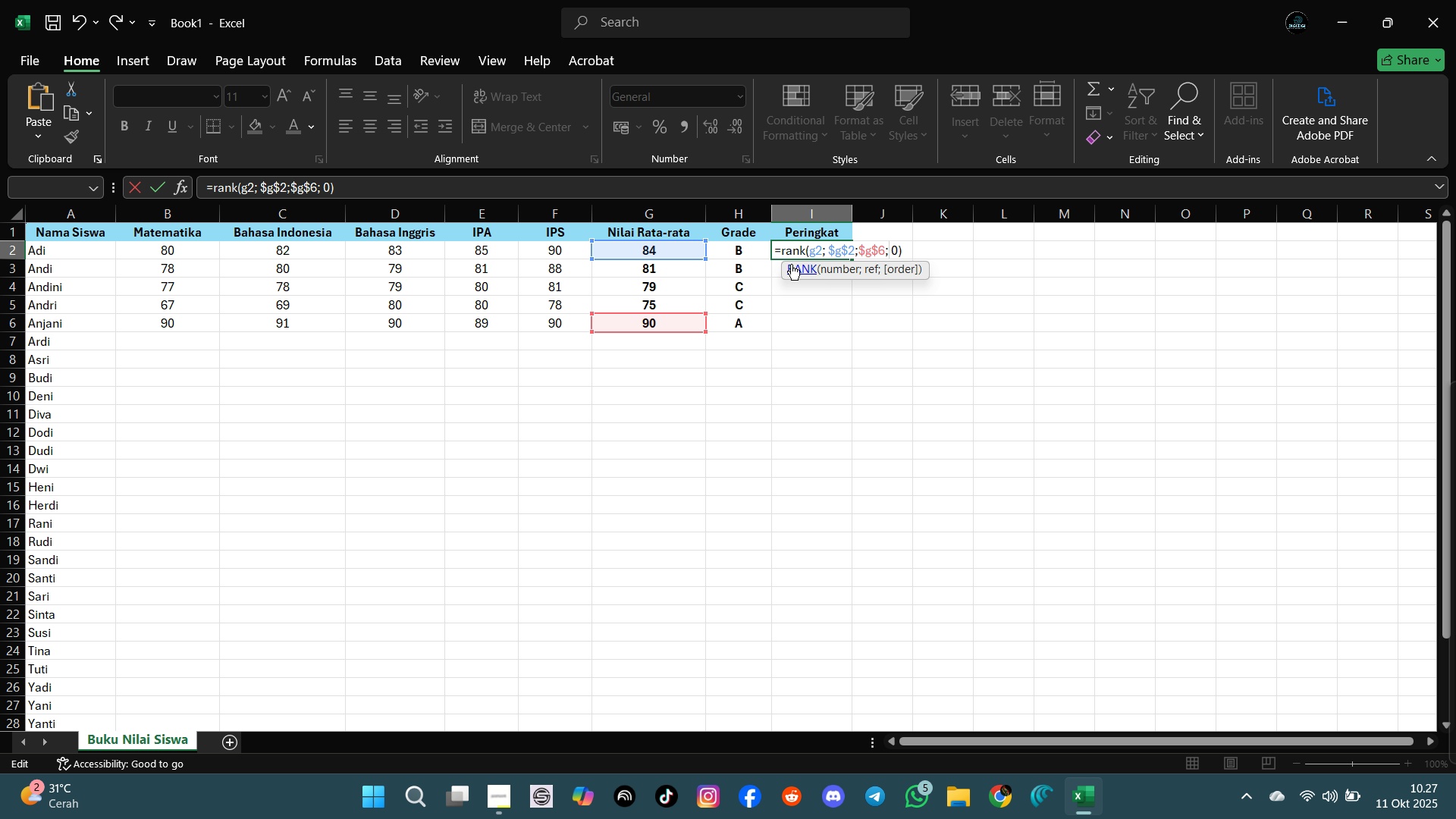 
key(Enter)
 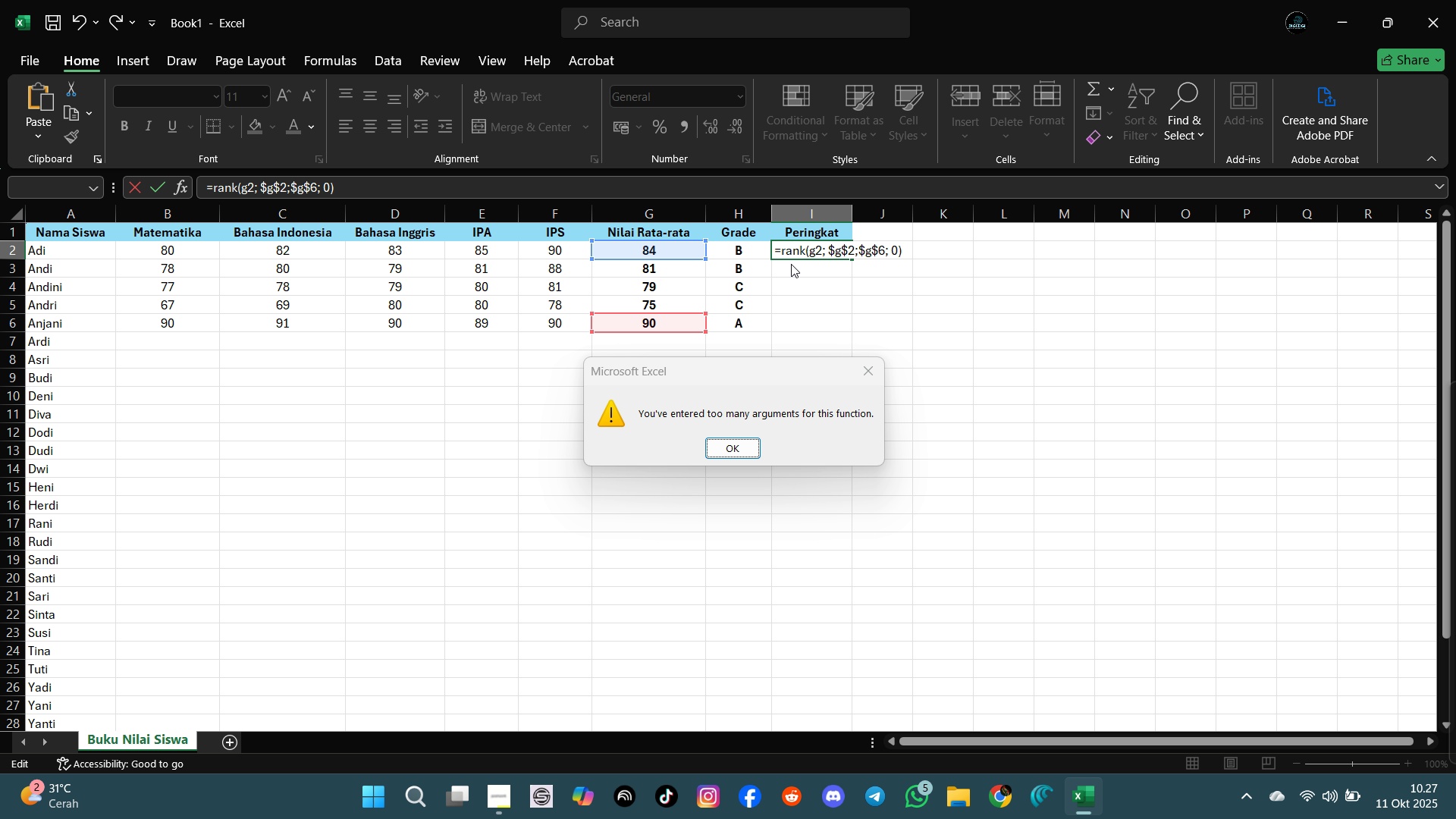 
key(Enter)
 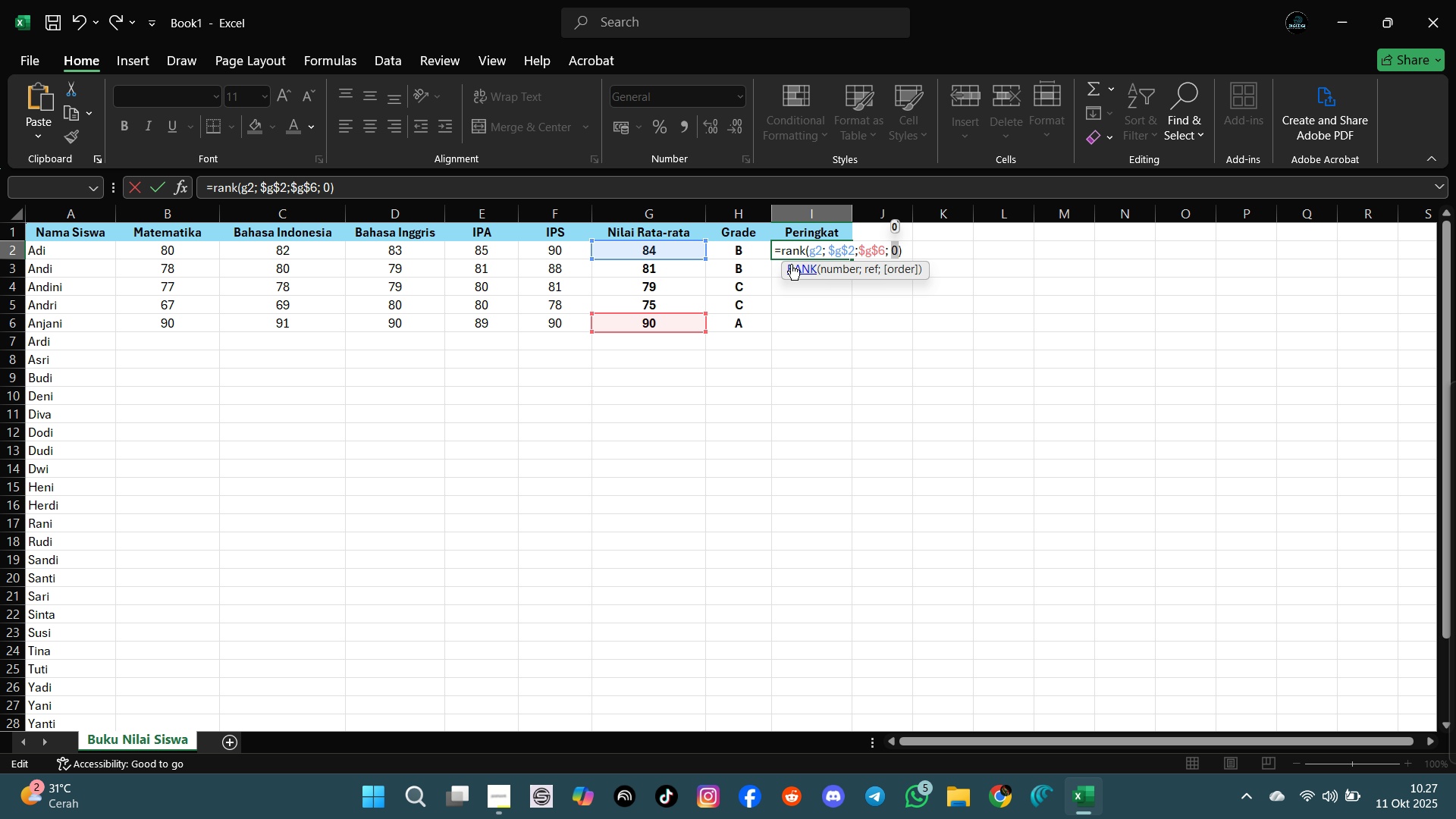 
wait(5.2)
 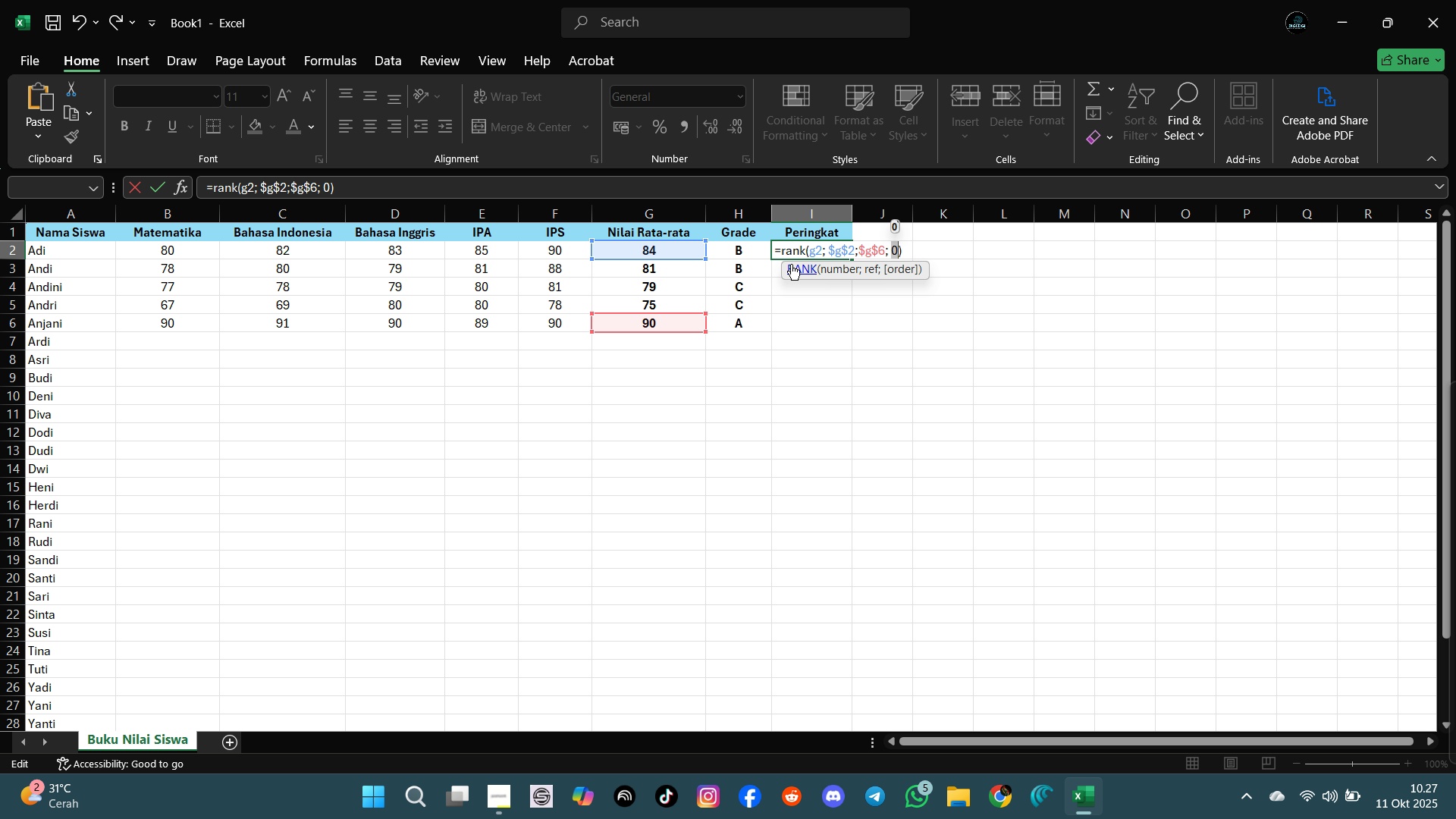 
key(ArrowLeft)
 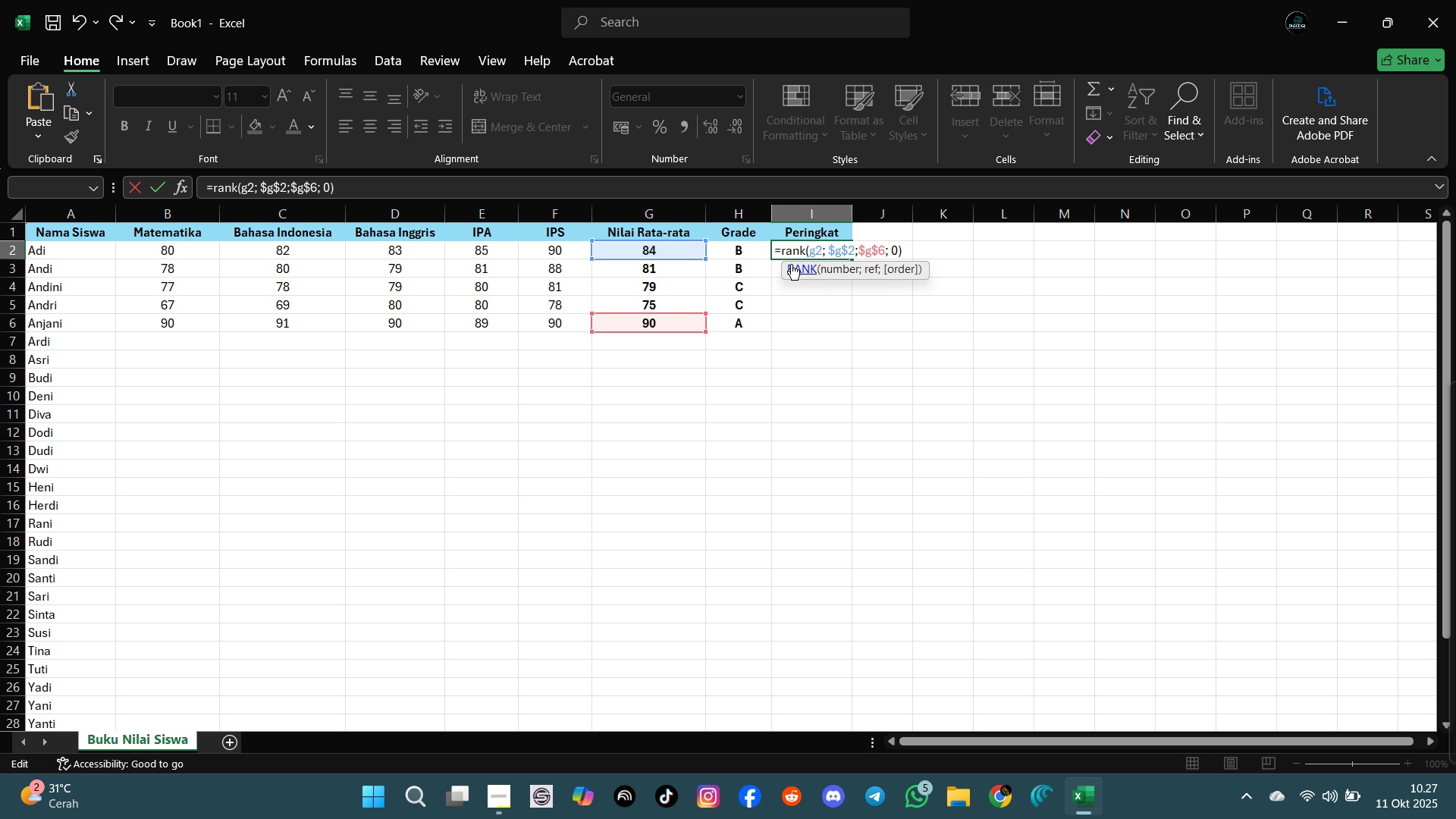 
key(ArrowLeft)
 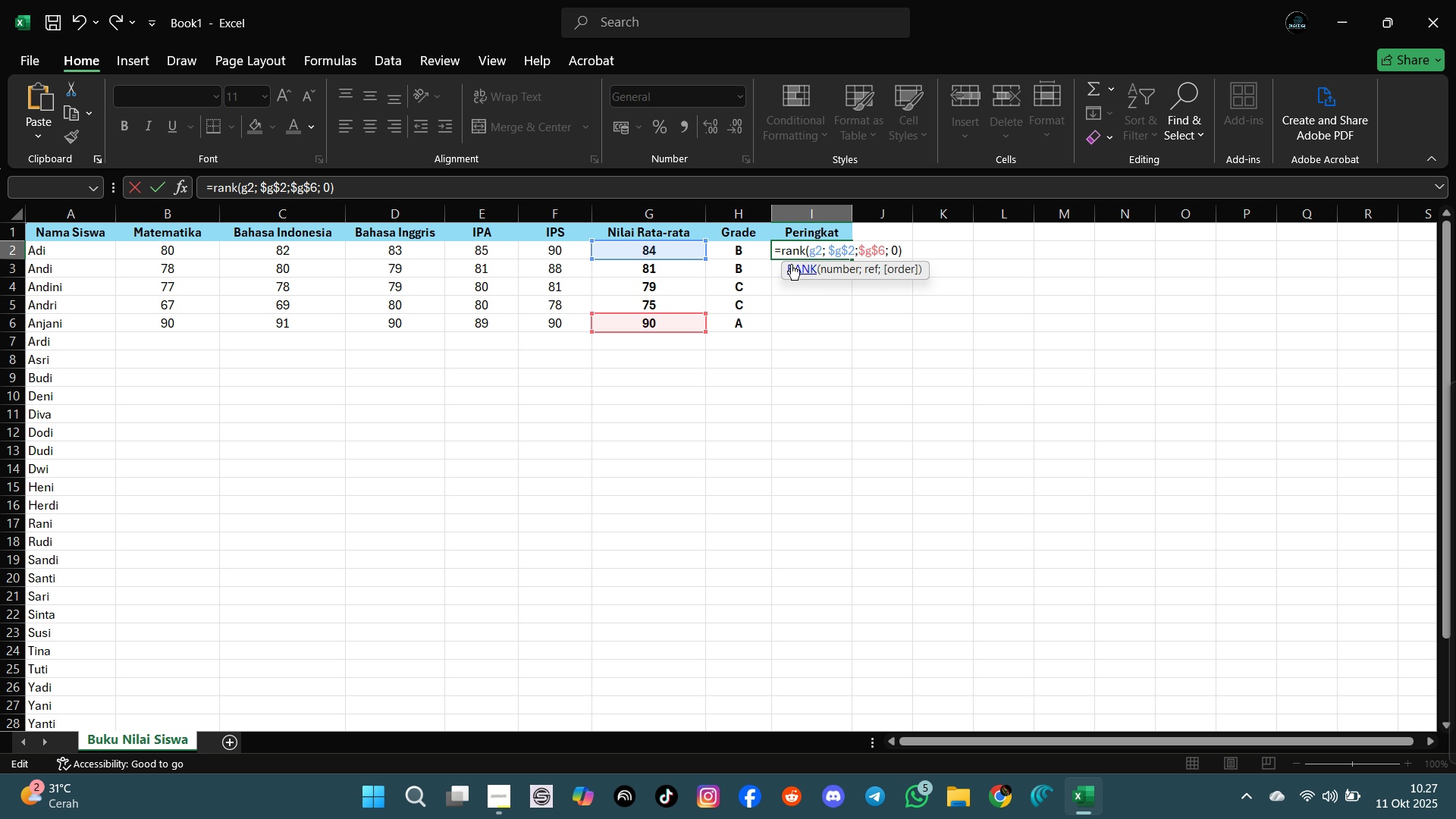 
key(Backspace)
 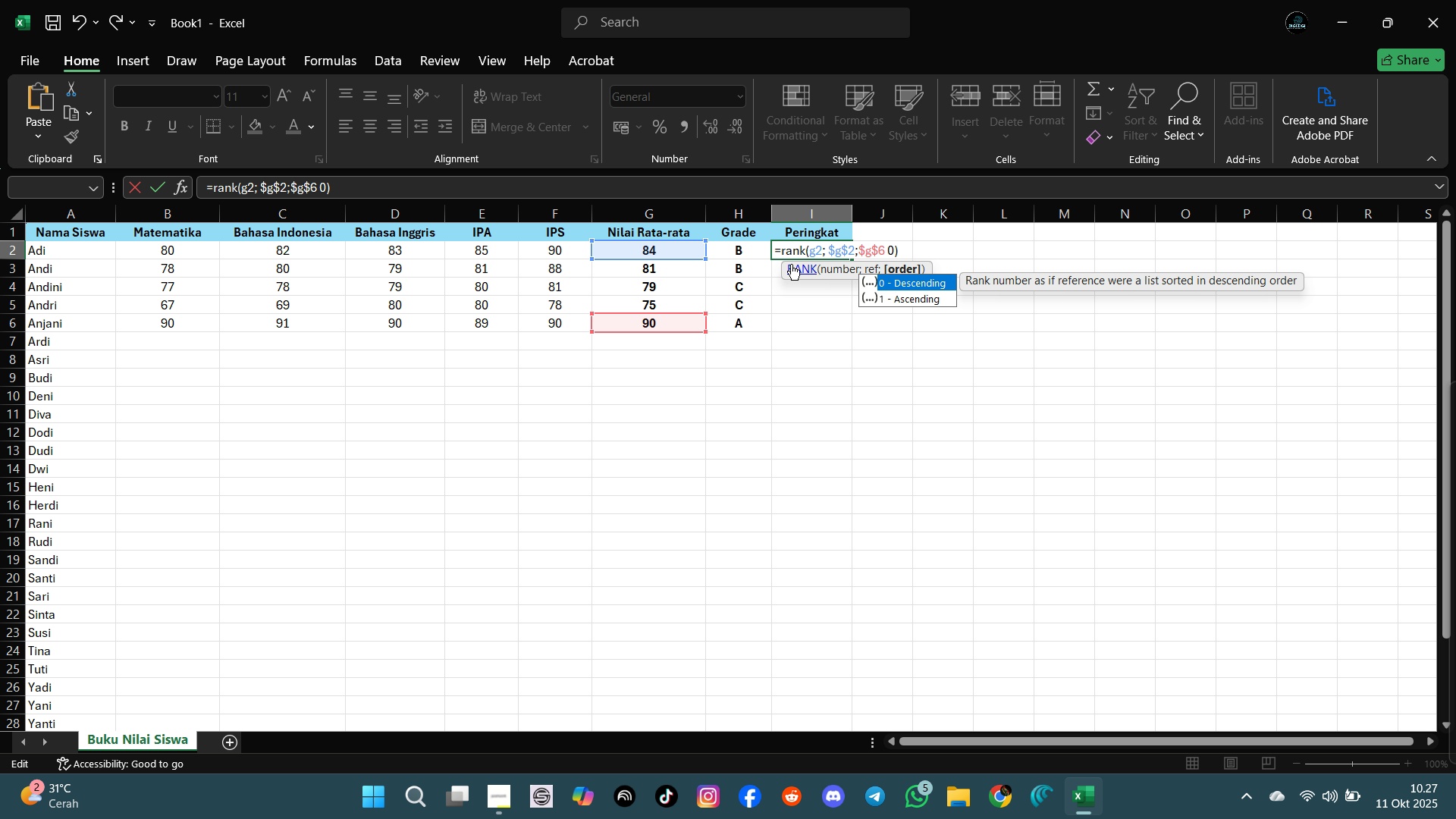 
key(Comma)
 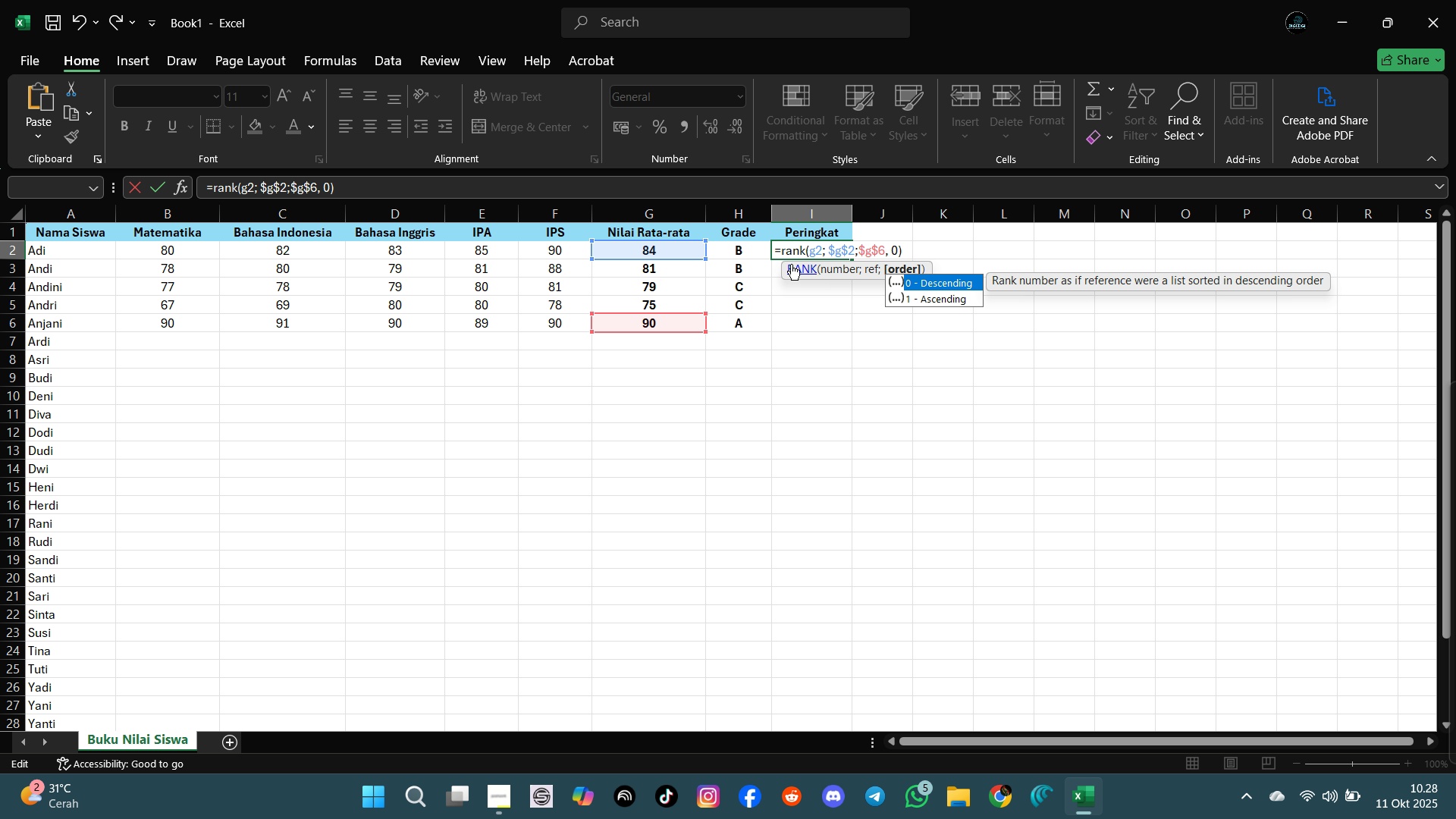 
key(Enter)
 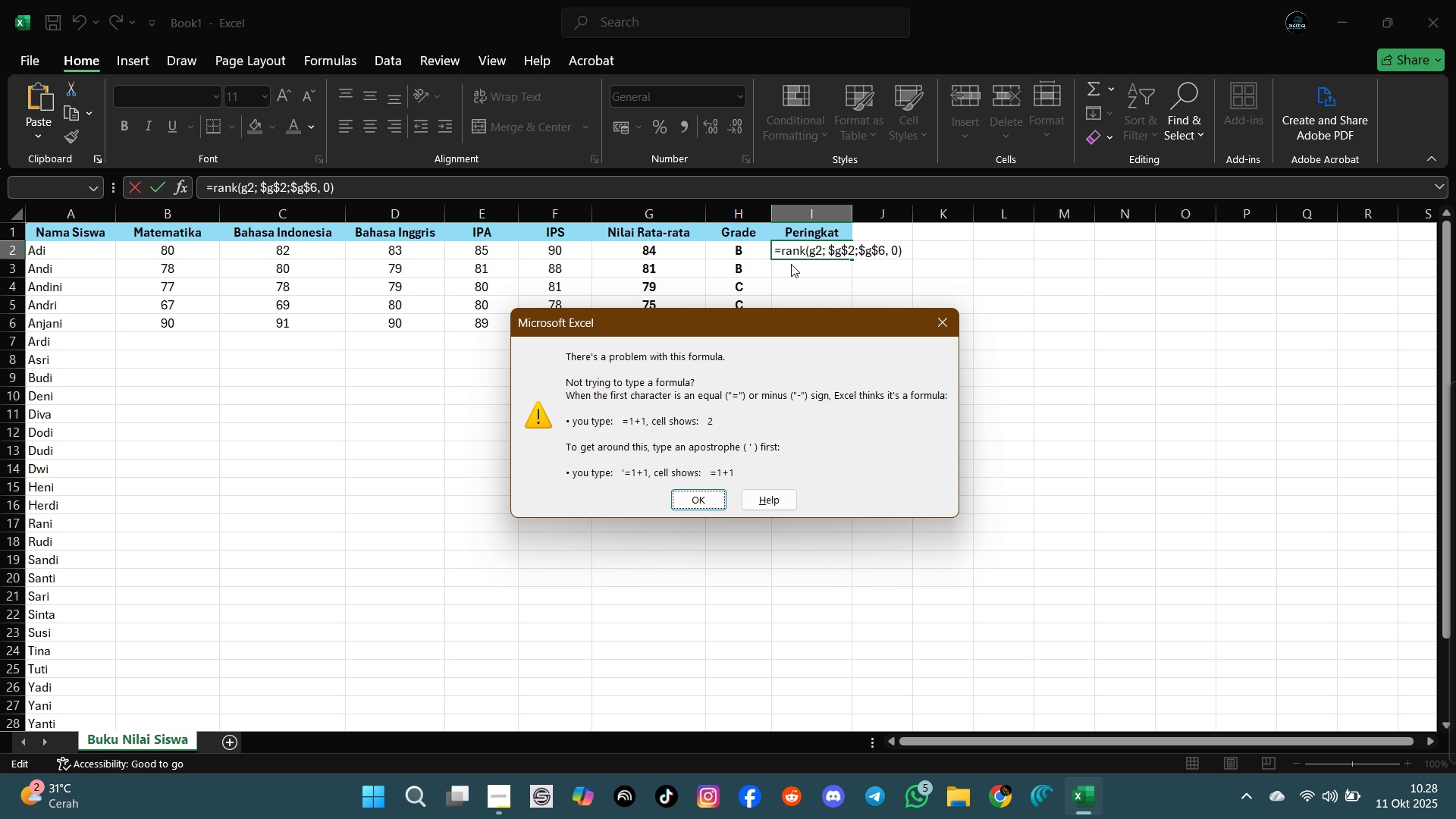 
key(Enter)
 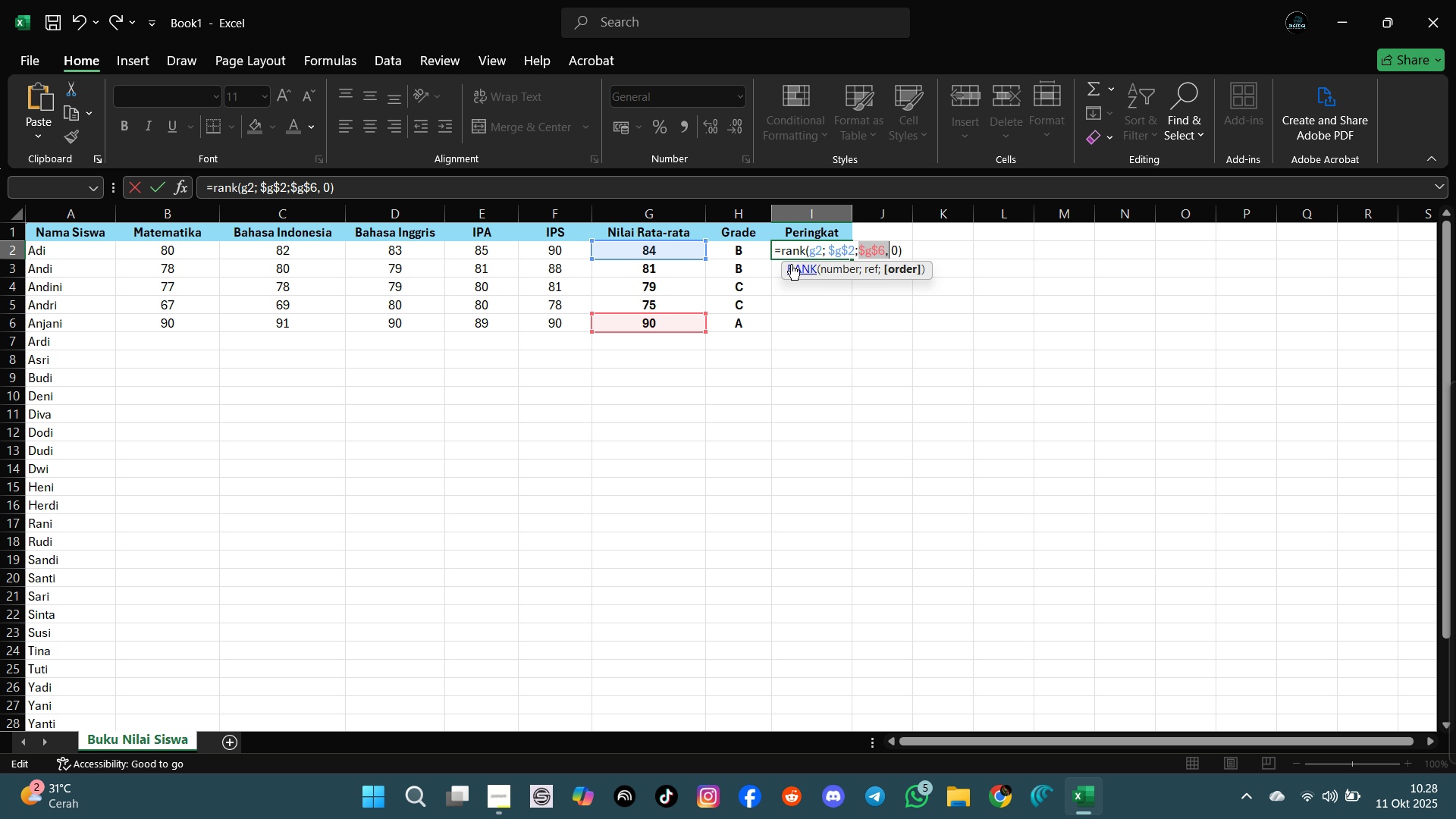 
wait(18.72)
 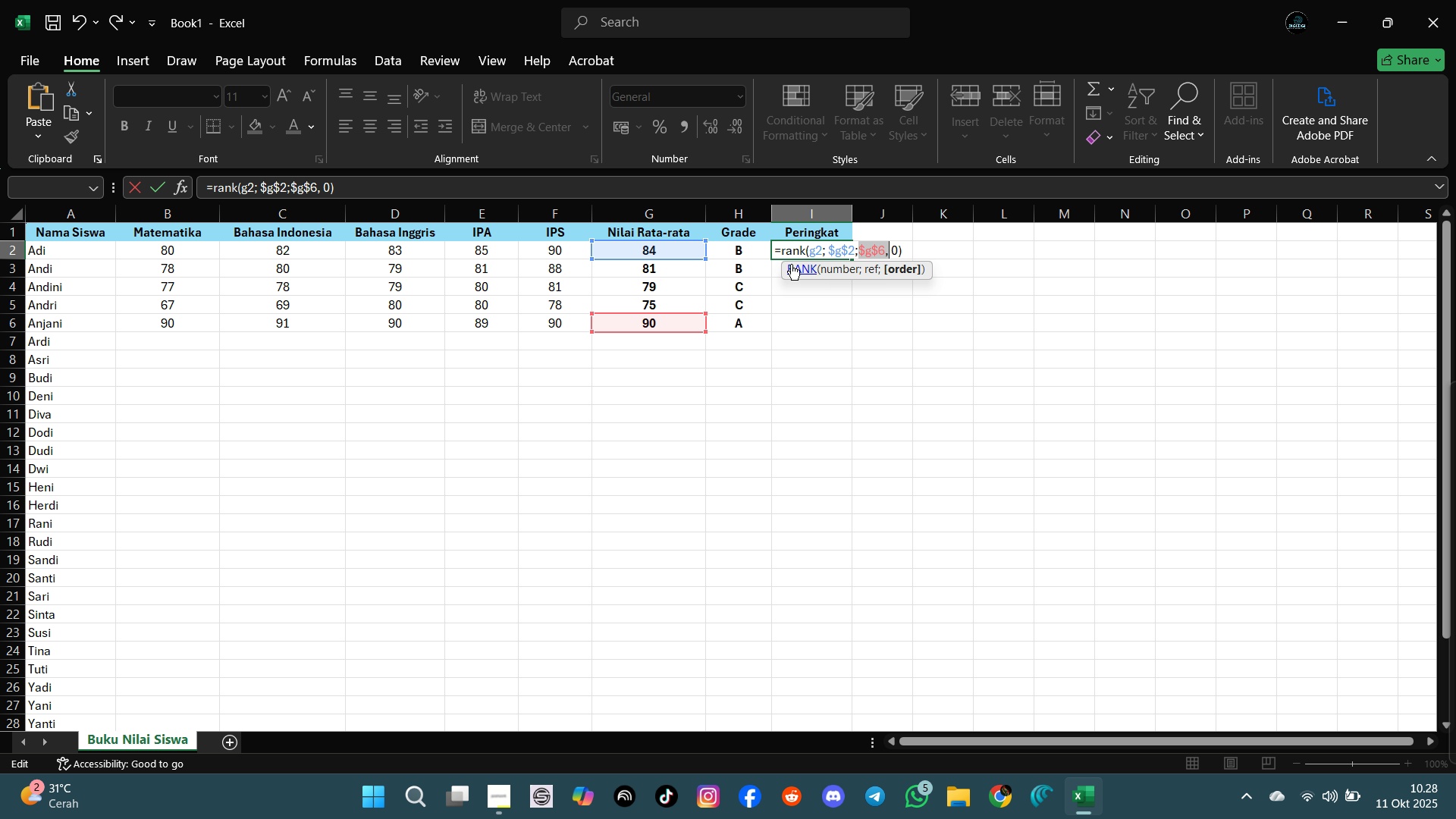 
hold_key(key=ArrowLeft, duration=0.74)
 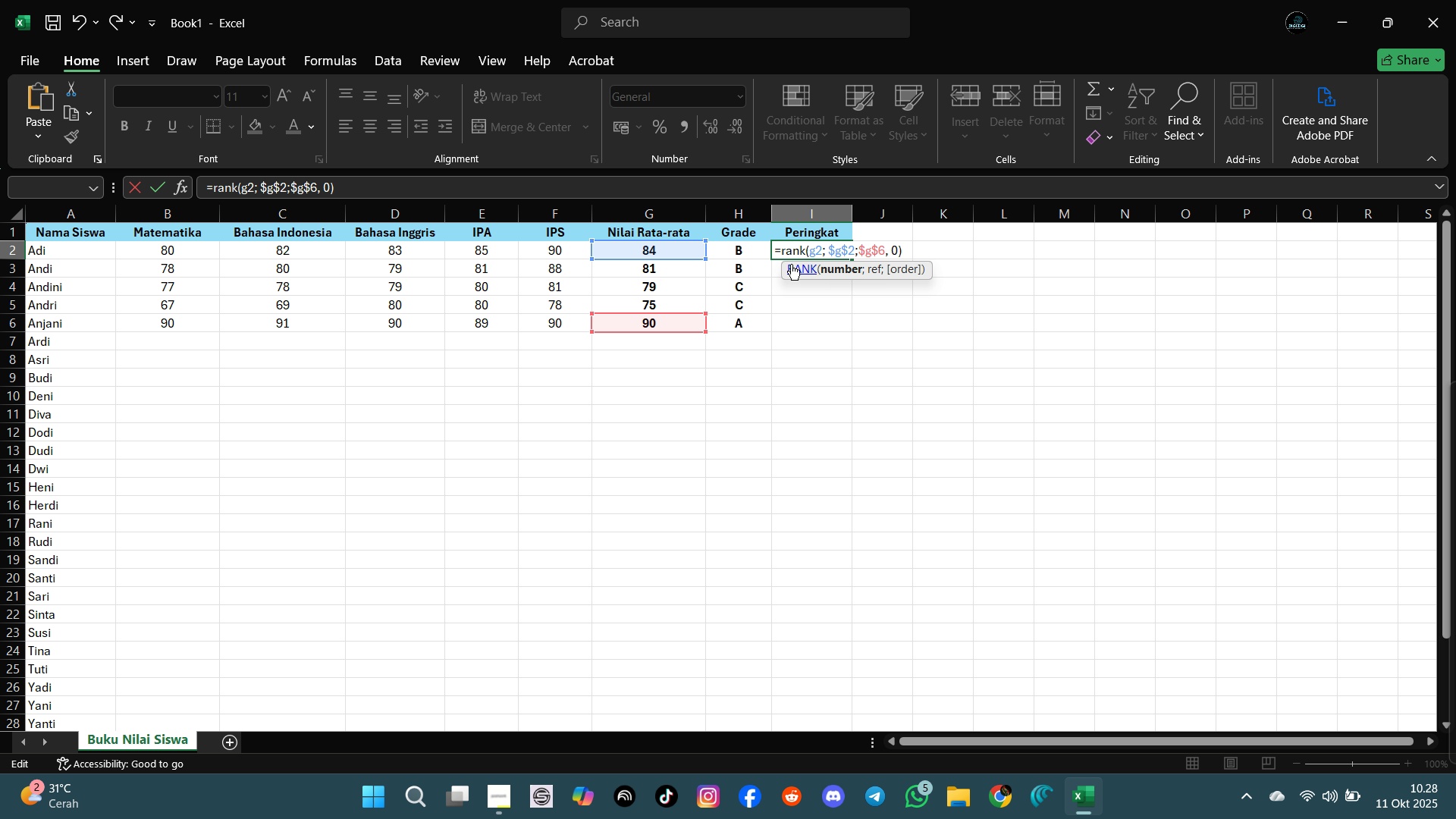 
key(ArrowLeft)
 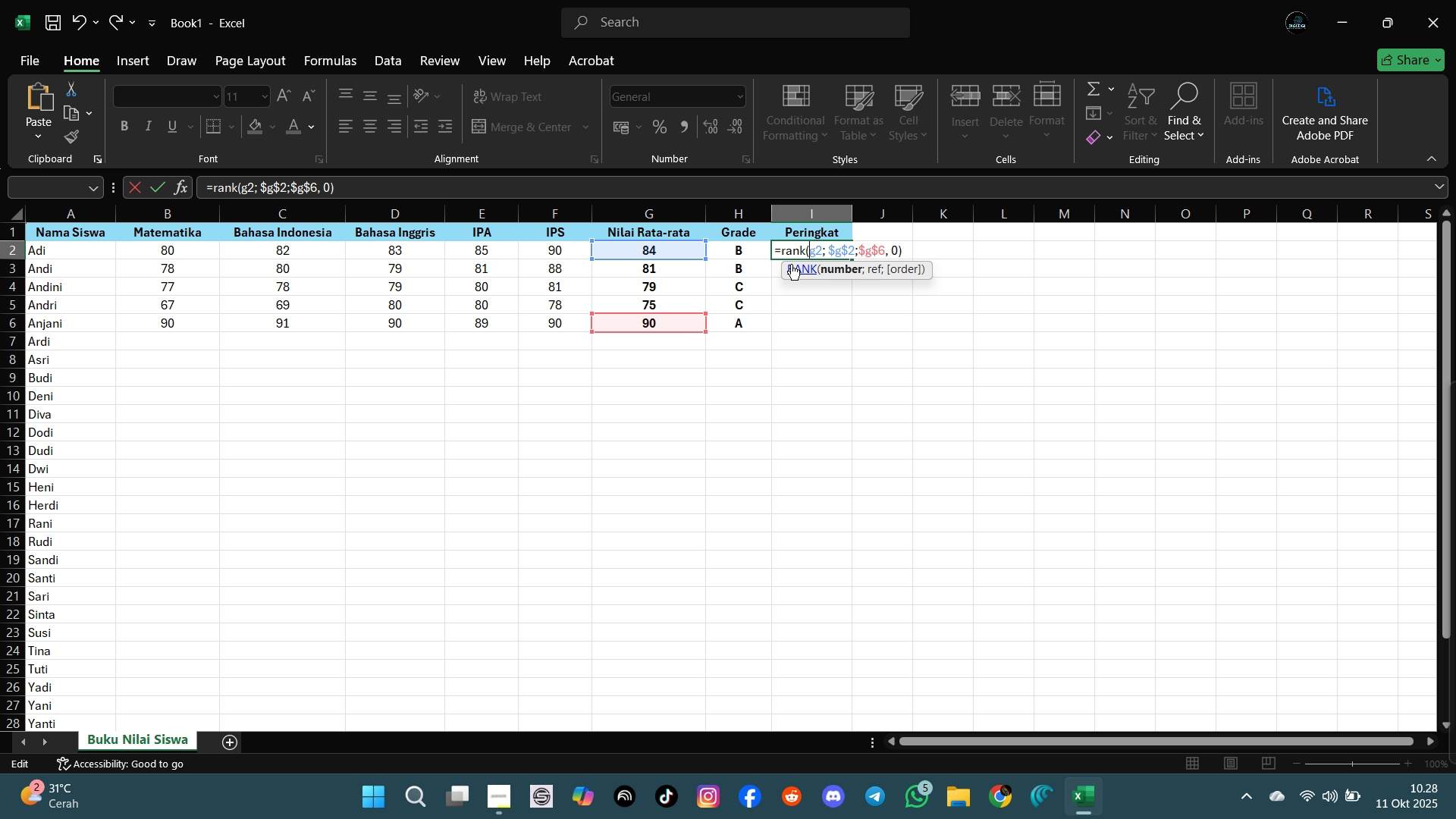 
key(ArrowLeft)
 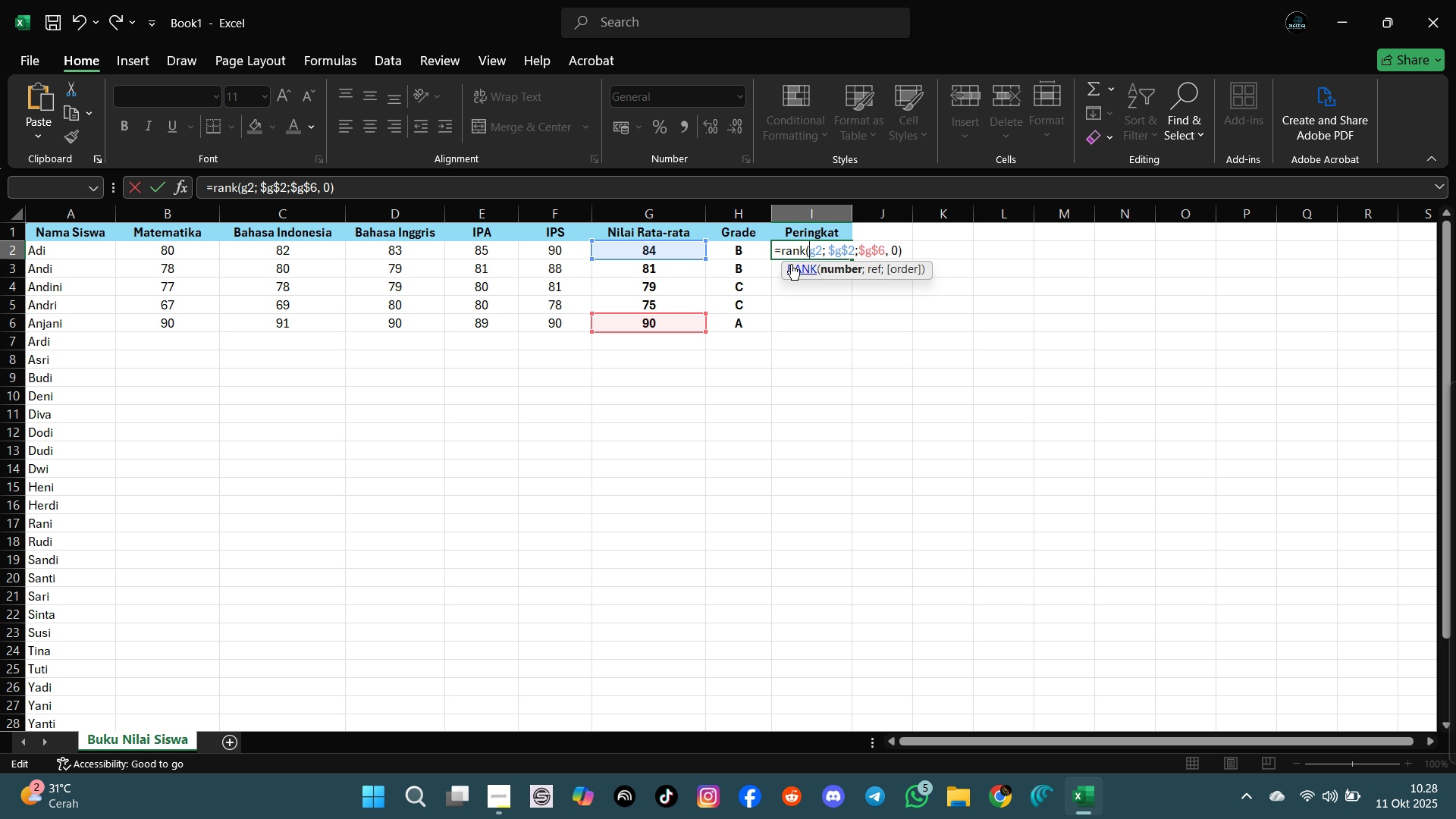 
key(ArrowRight)
 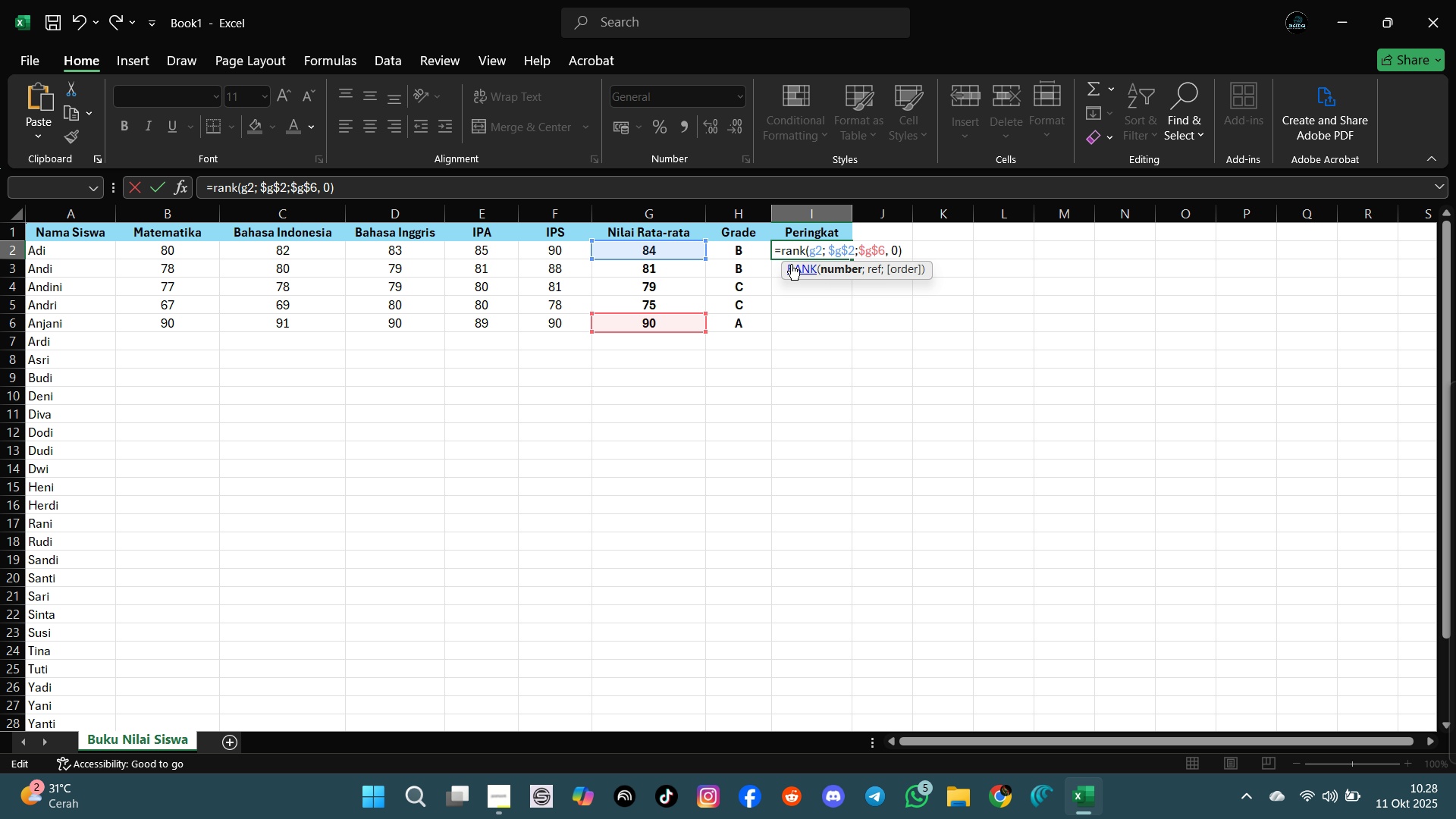 
key(ArrowRight)
 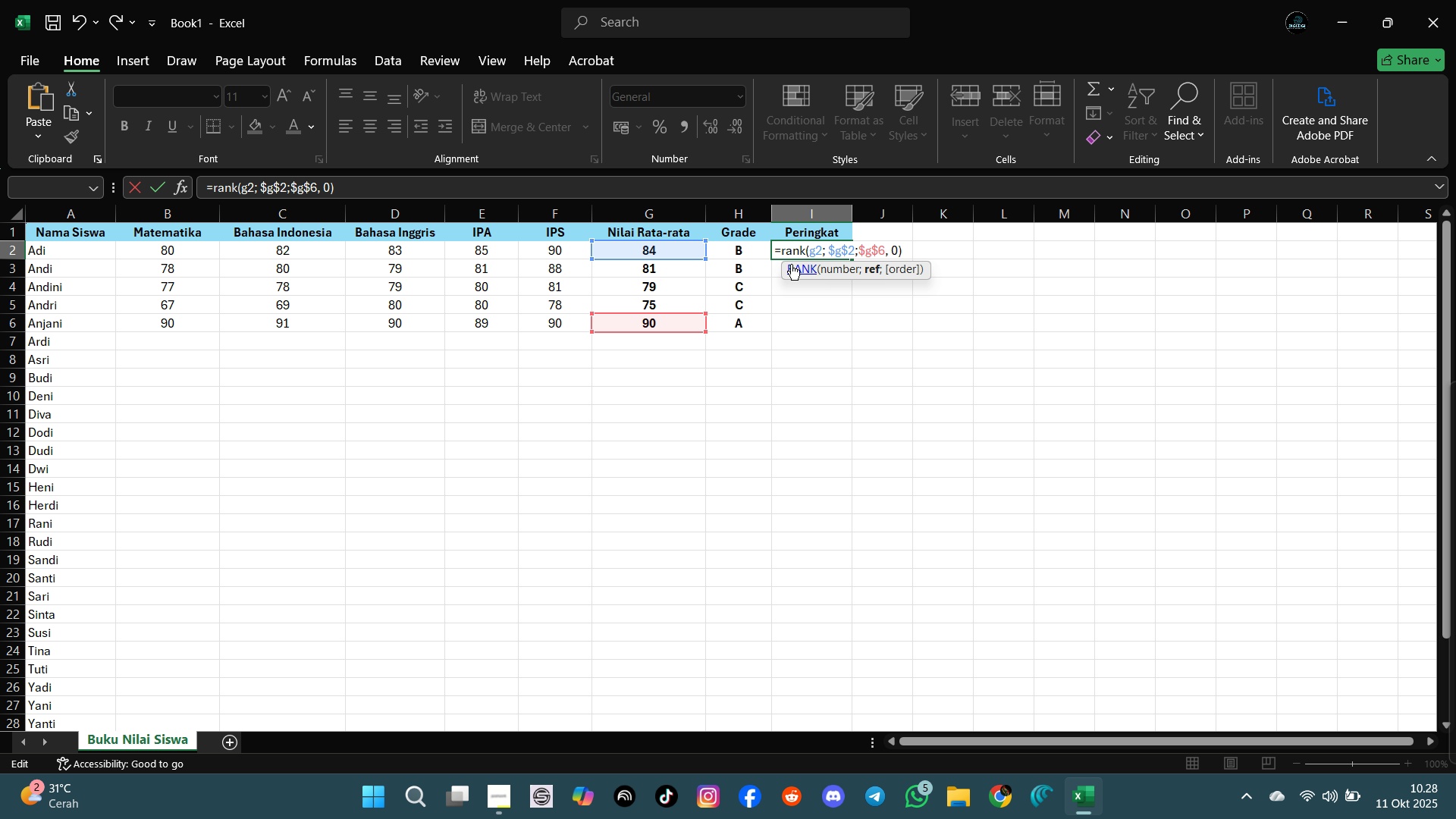 
key(ArrowRight)
 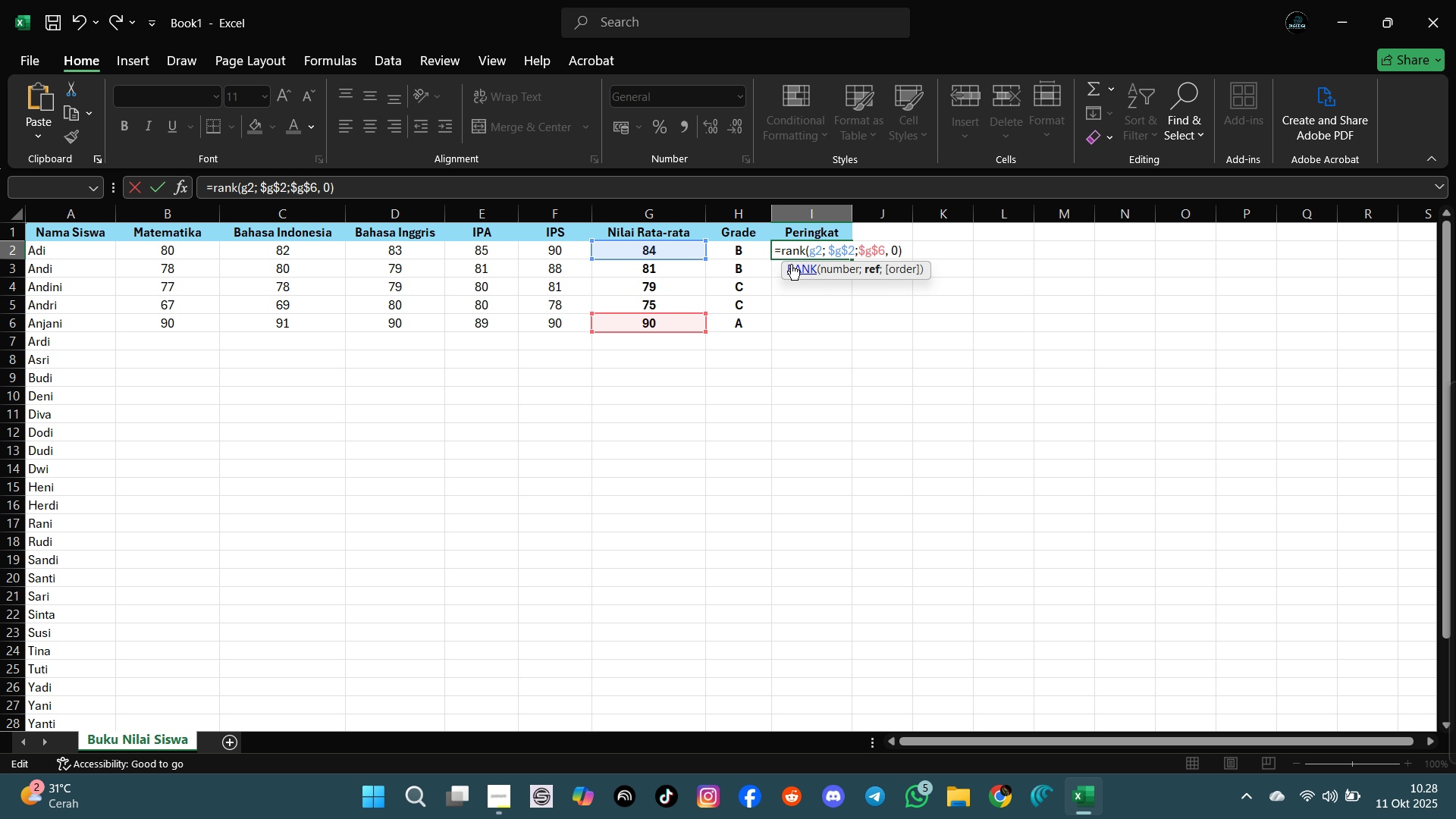 
key(Space)
 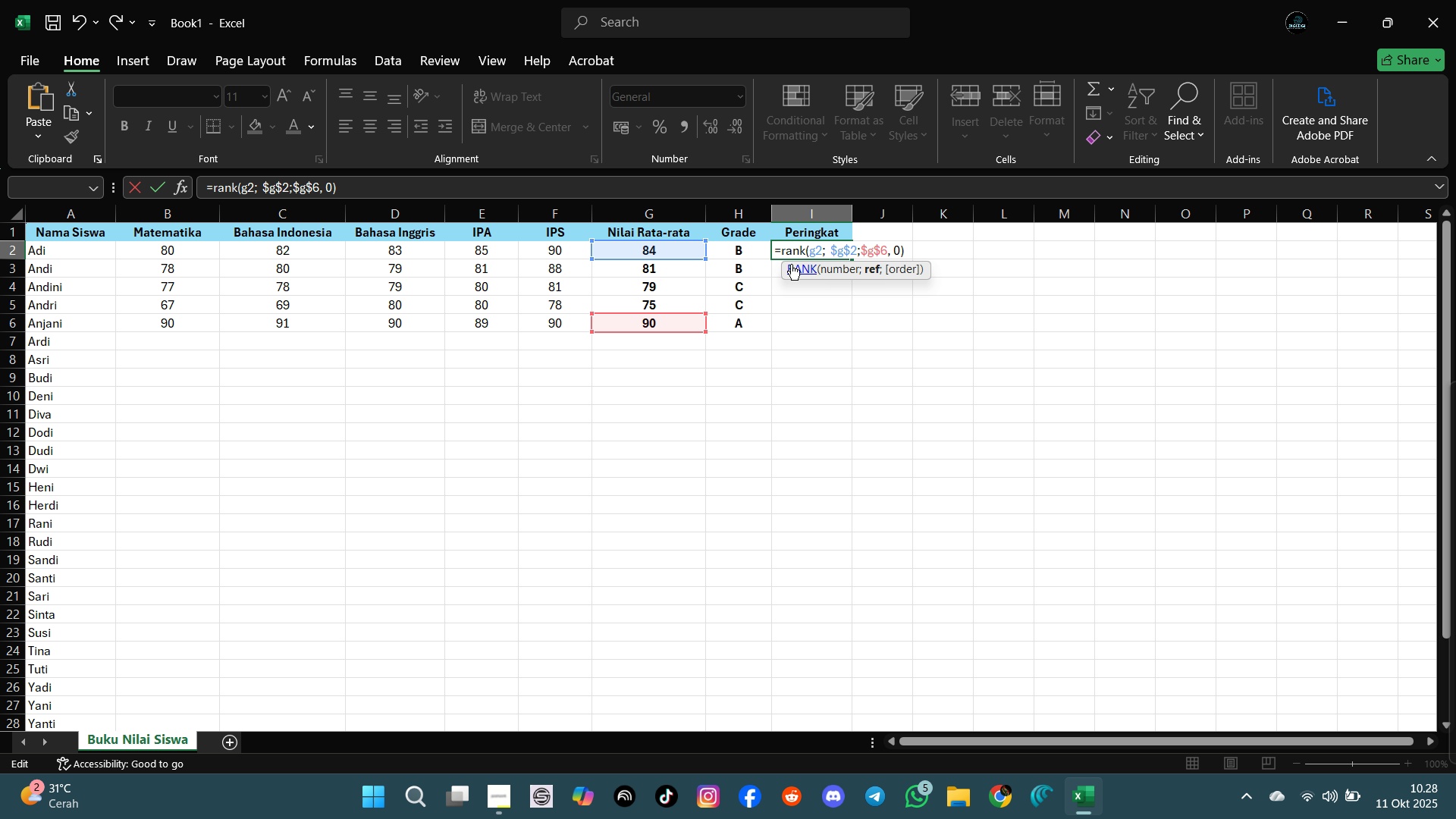 
key(ArrowRight)
 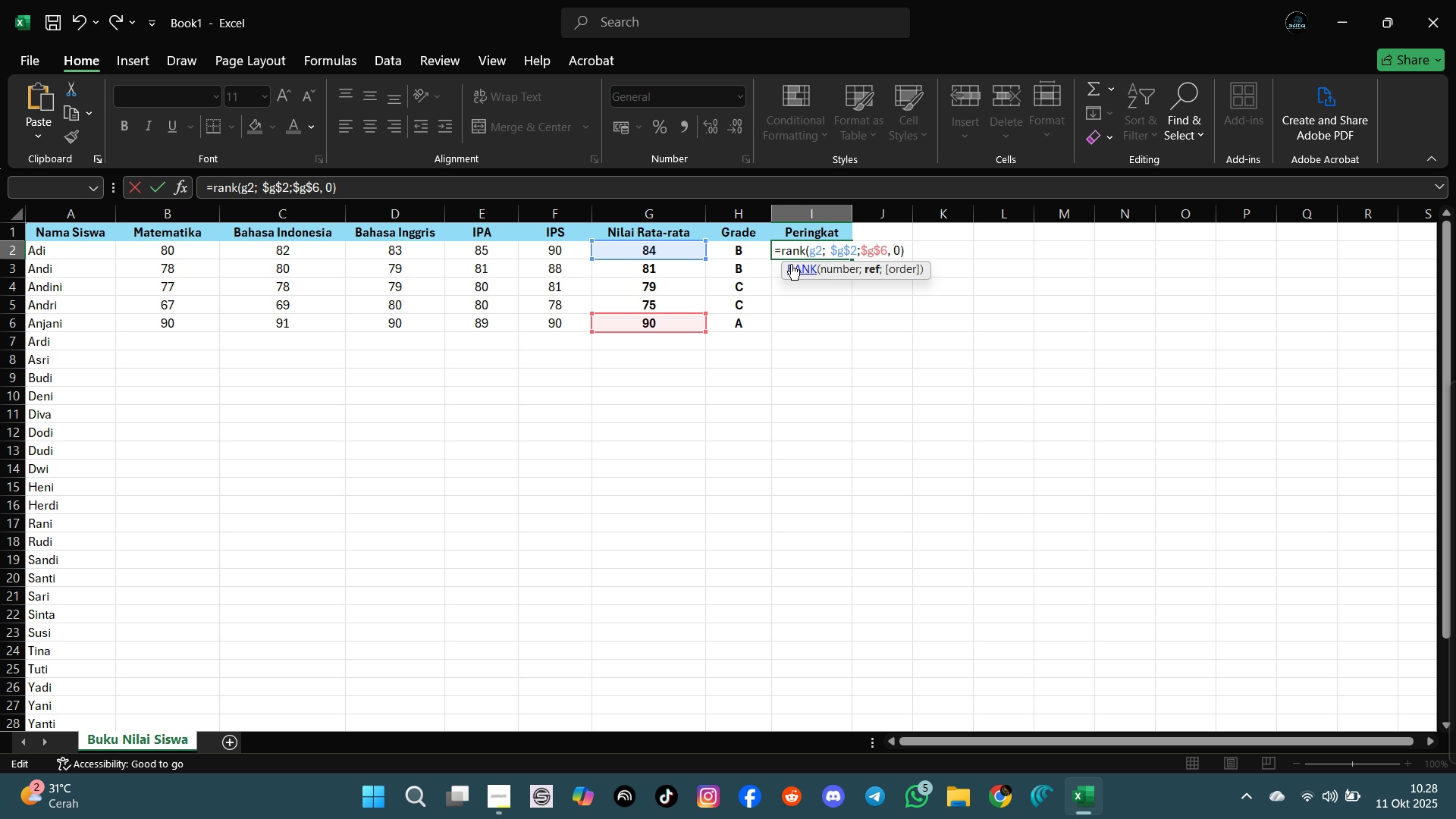 
key(ArrowRight)
 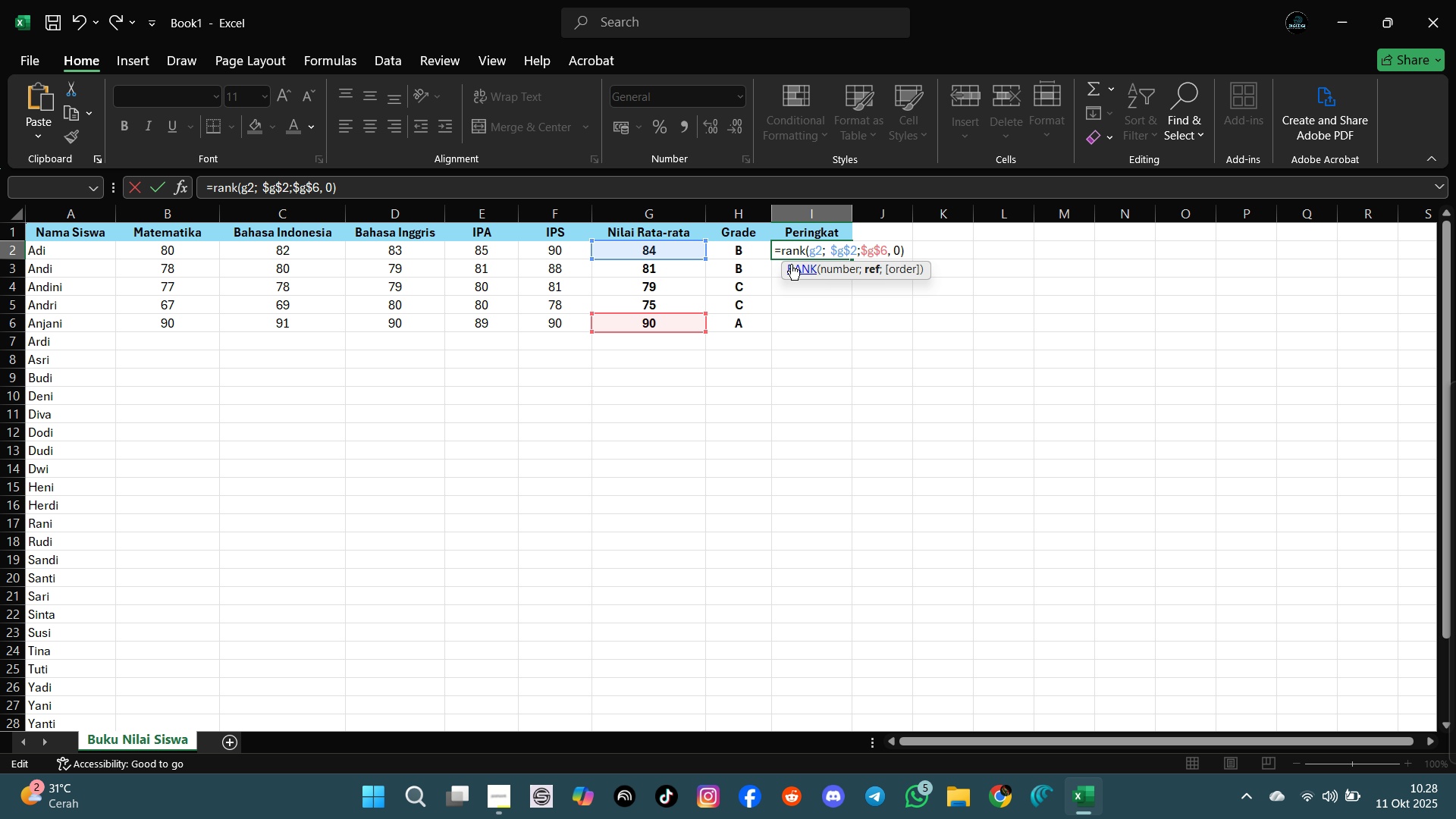 
key(ArrowRight)
 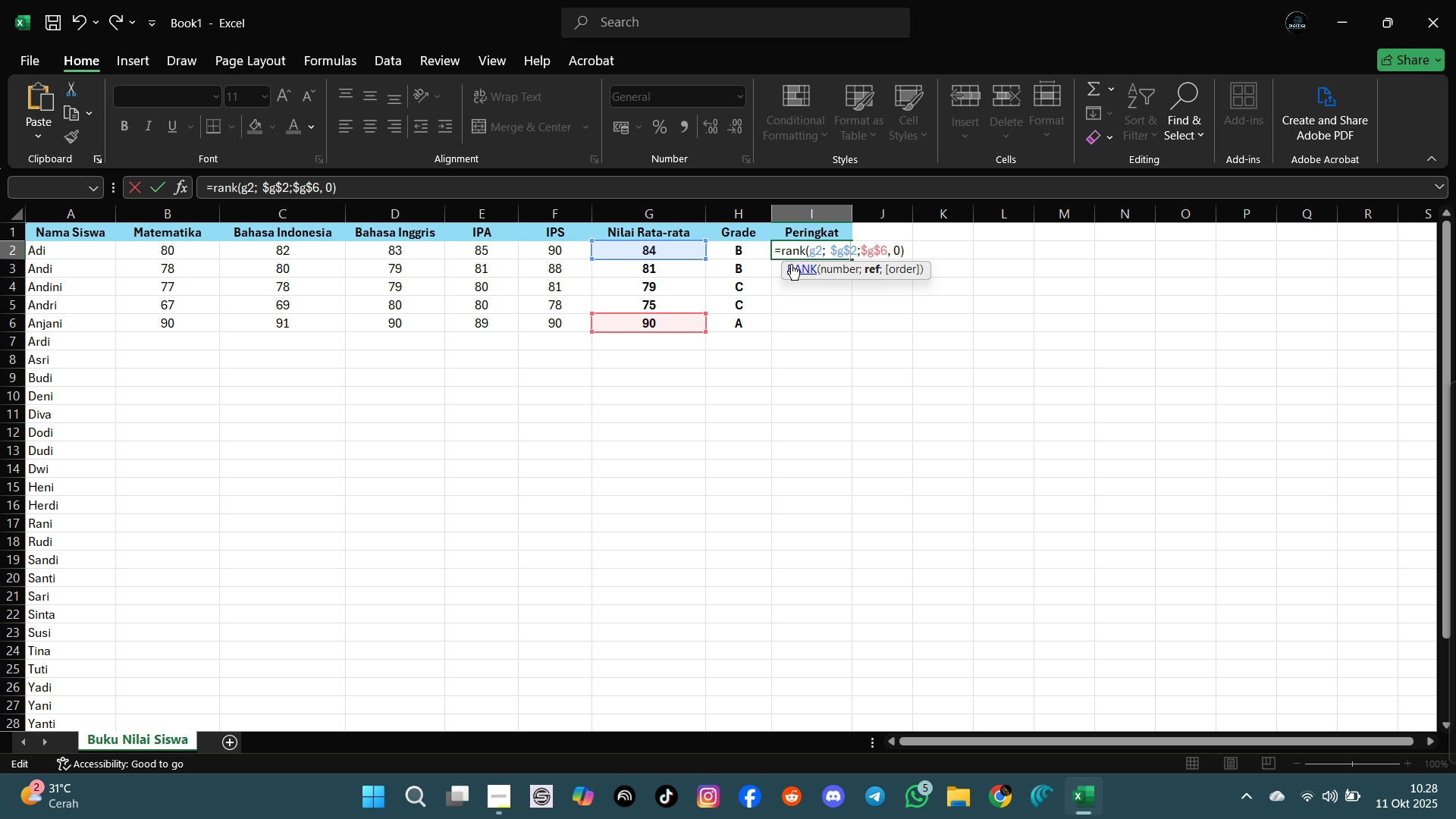 
key(ArrowRight)
 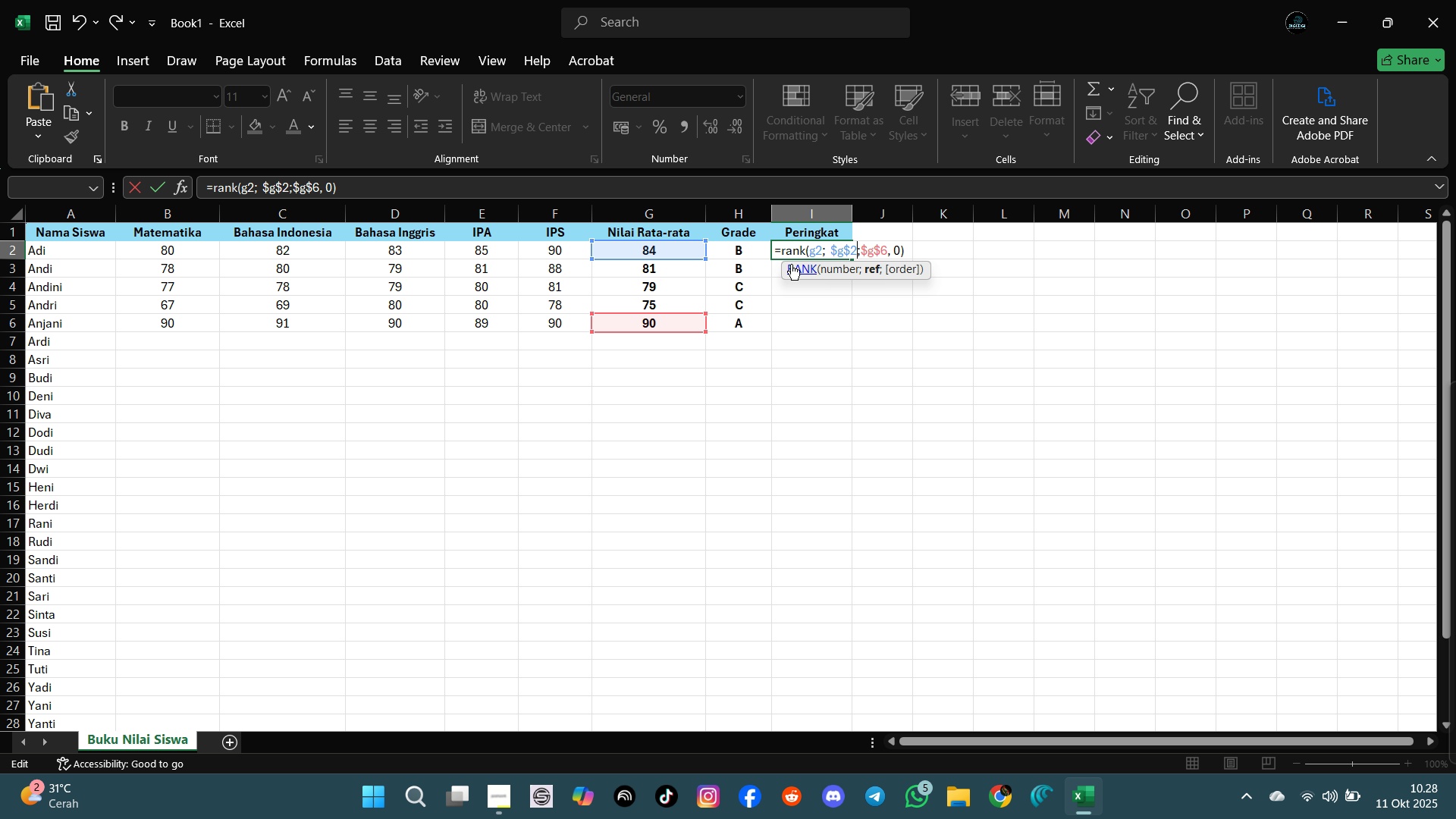 
key(ArrowRight)
 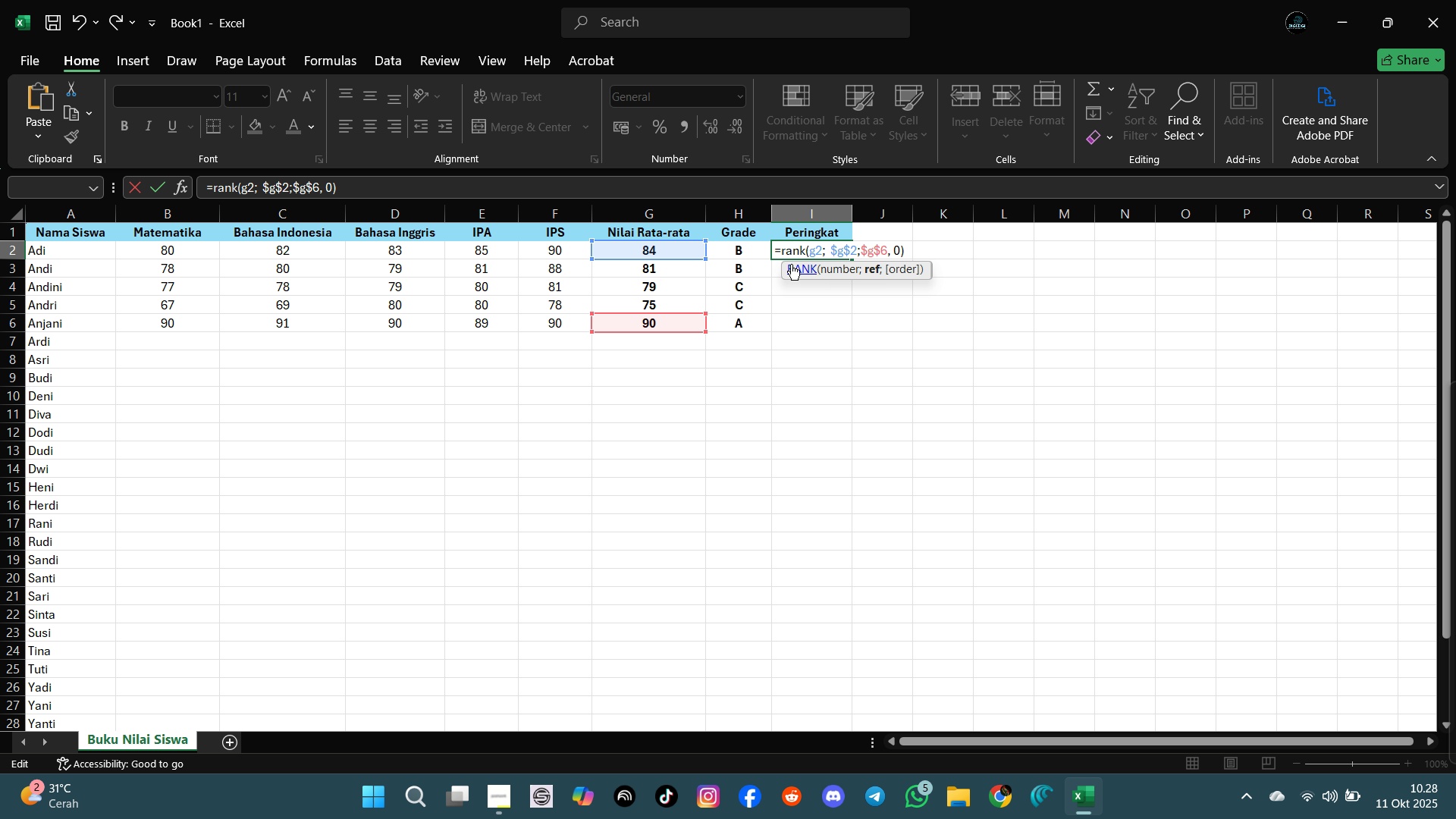 
key(ArrowRight)
 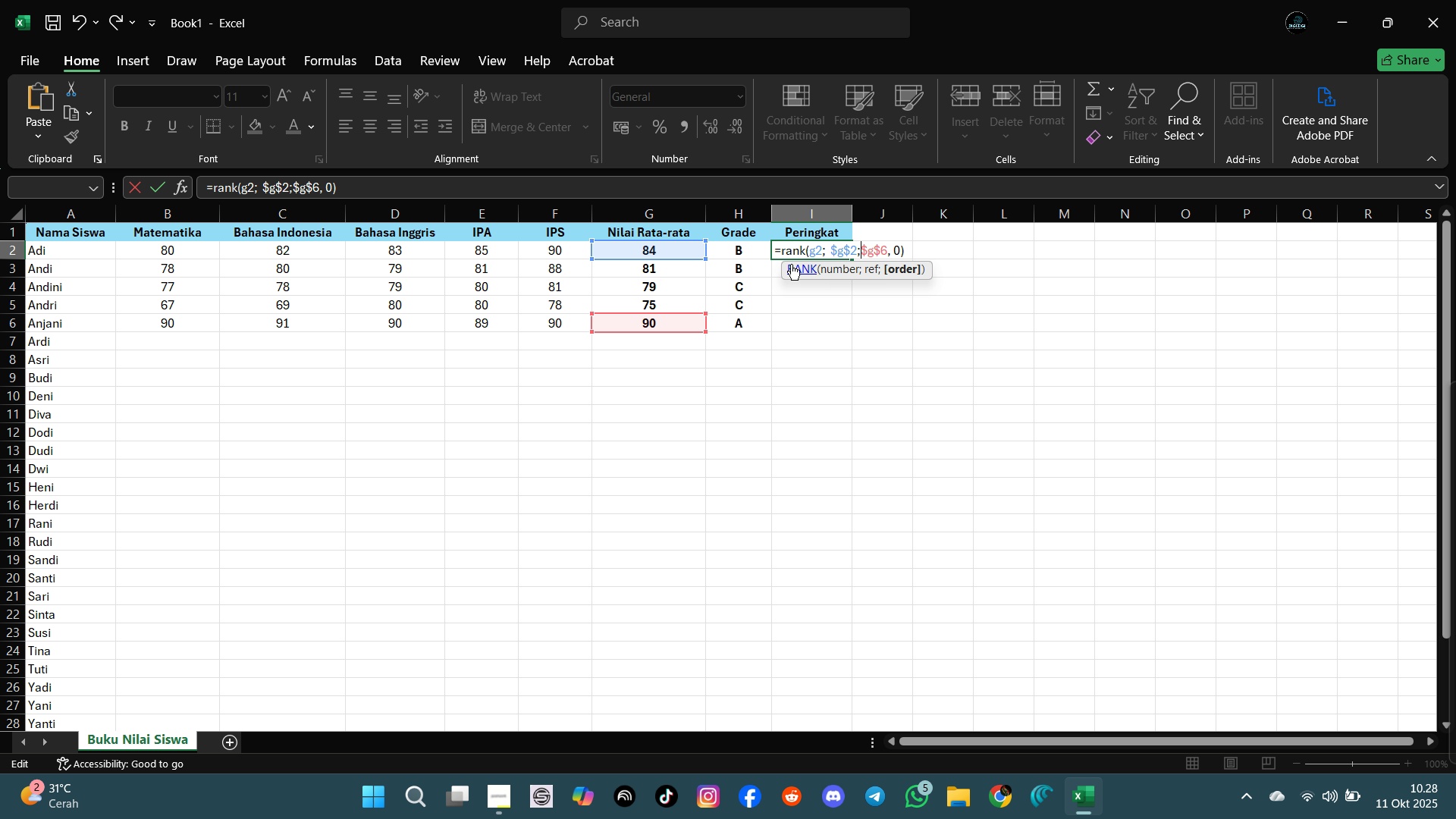 
key(Backspace)
 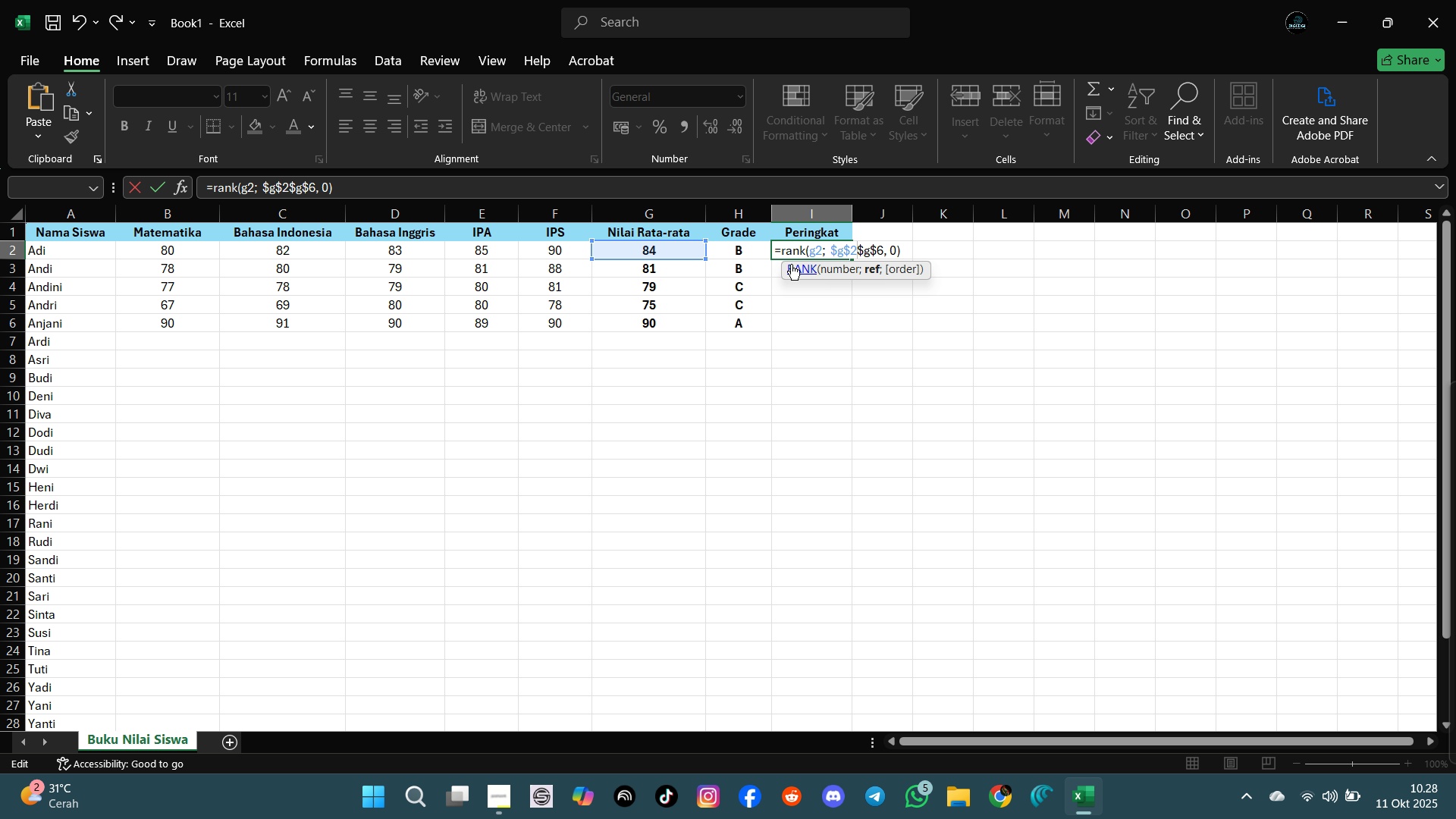 
key(Shift+Semicolon)
 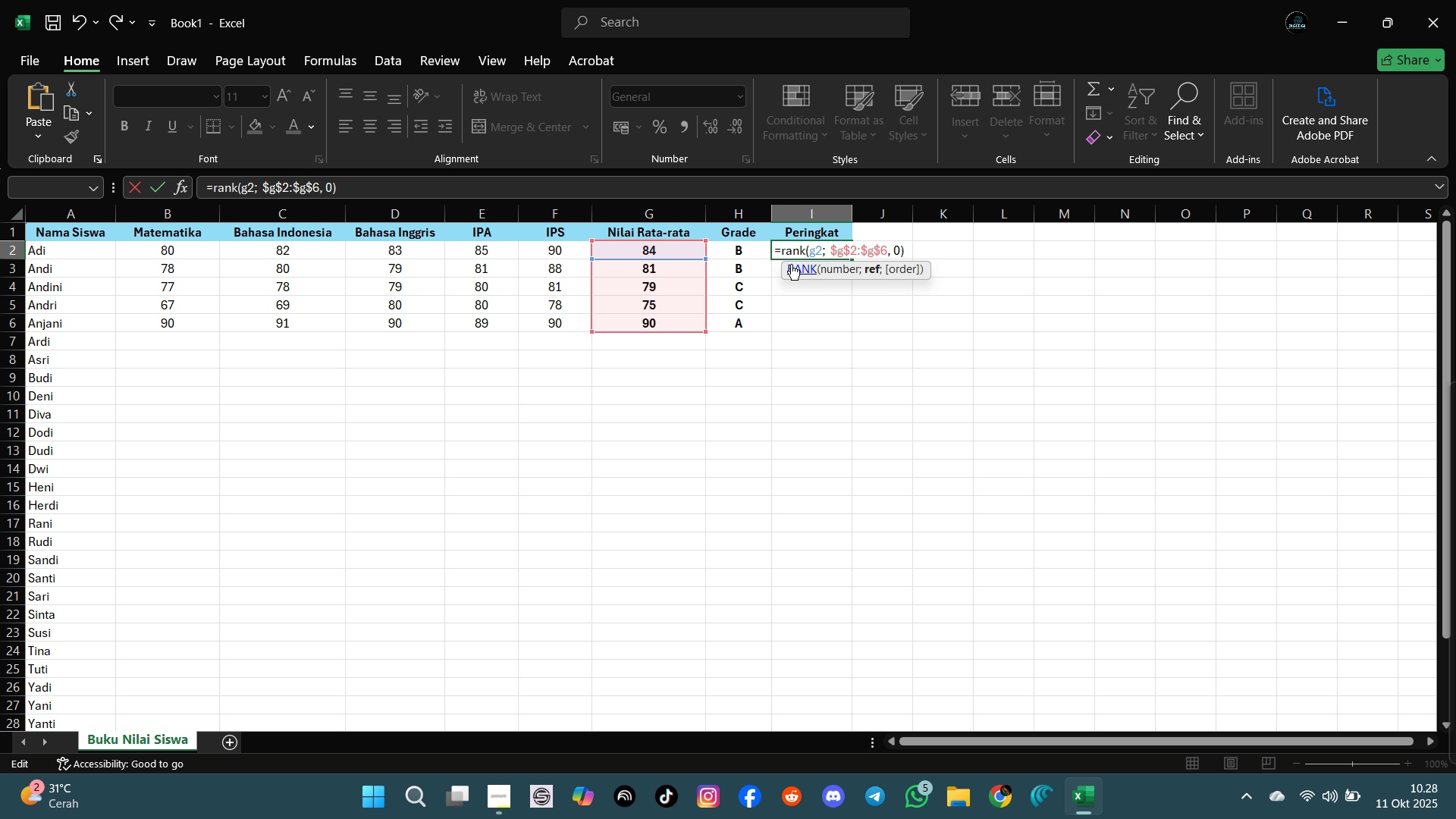 
key(Enter)
 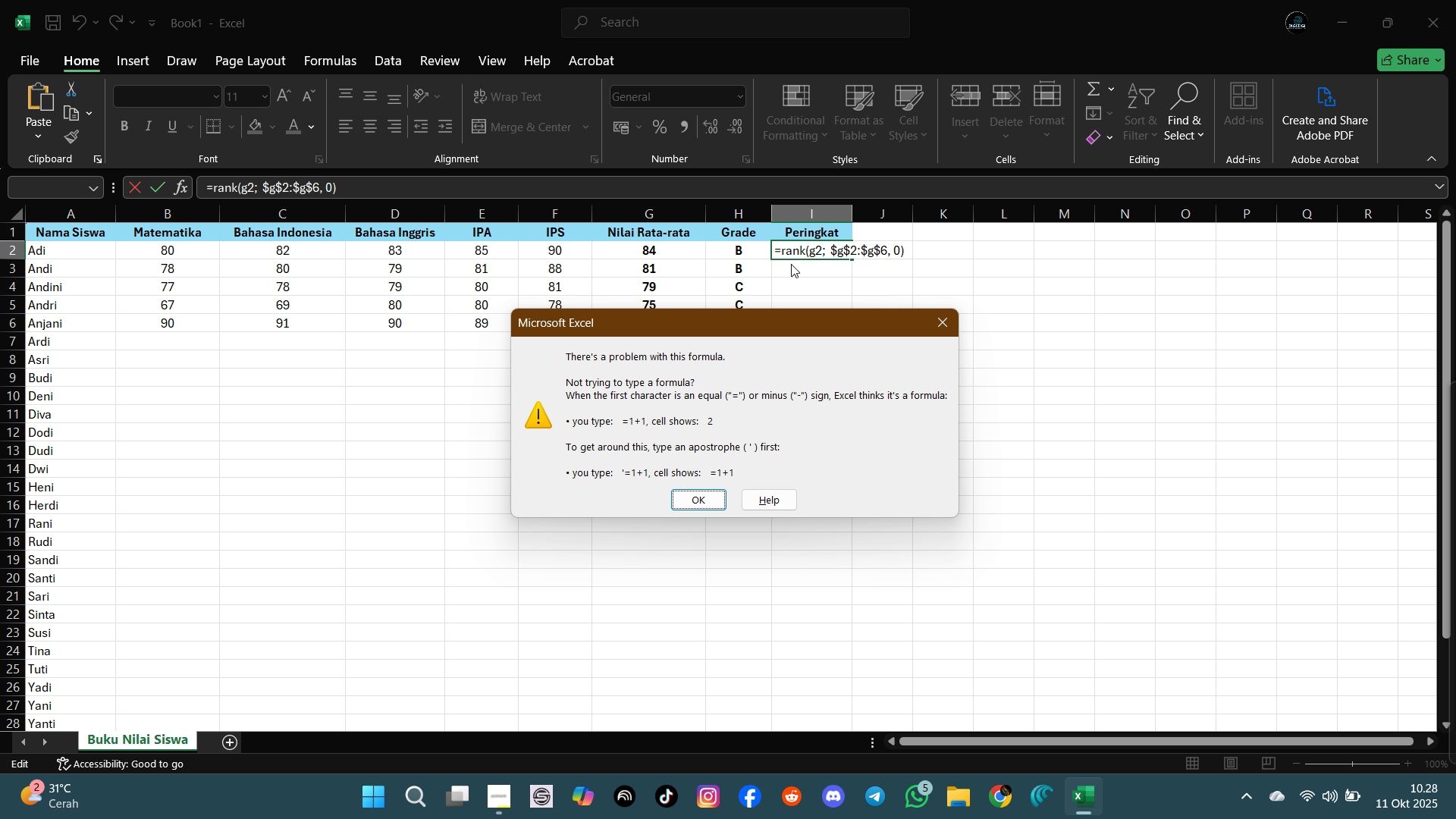 
key(Enter)
 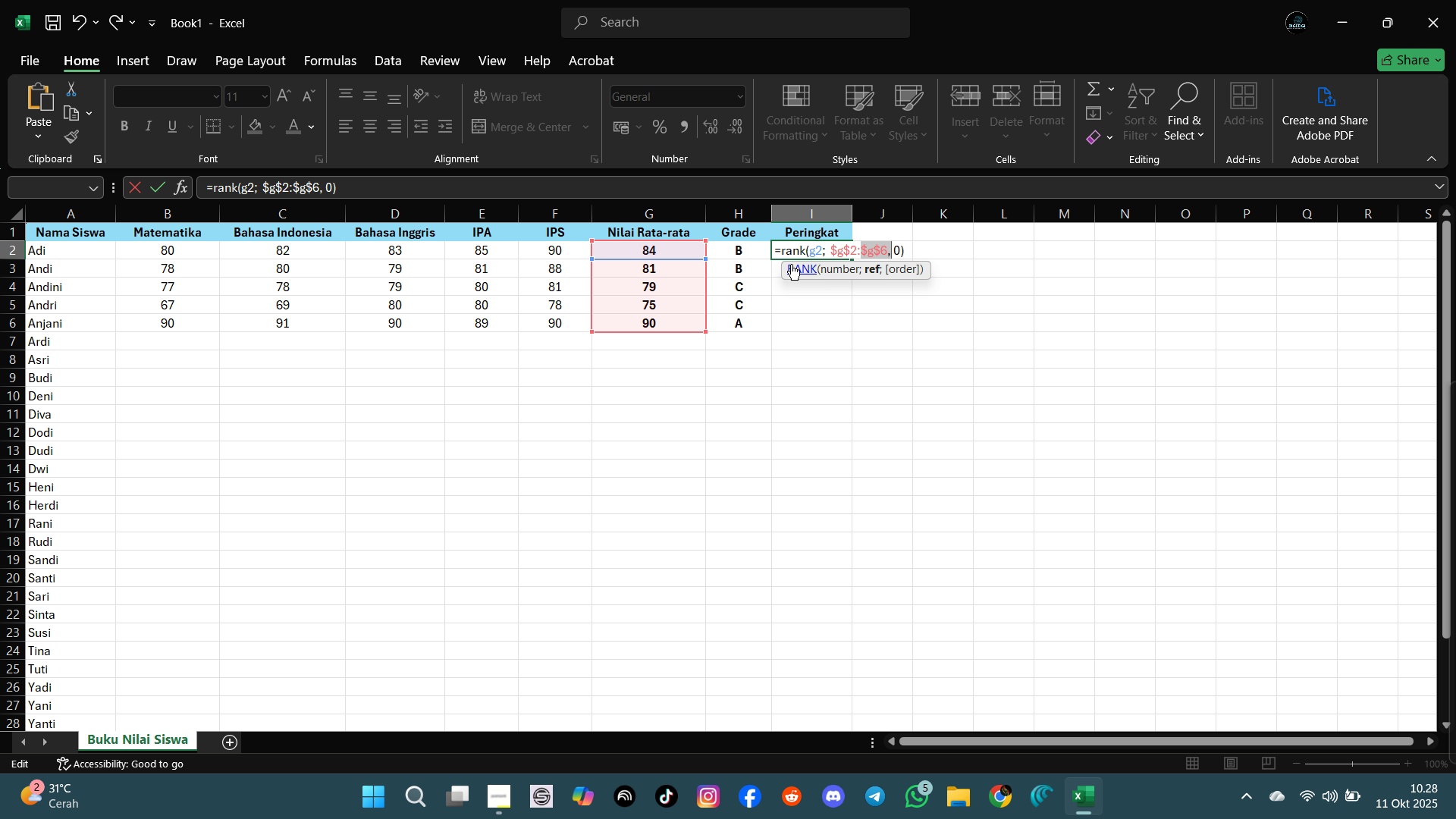 
wait(7.46)
 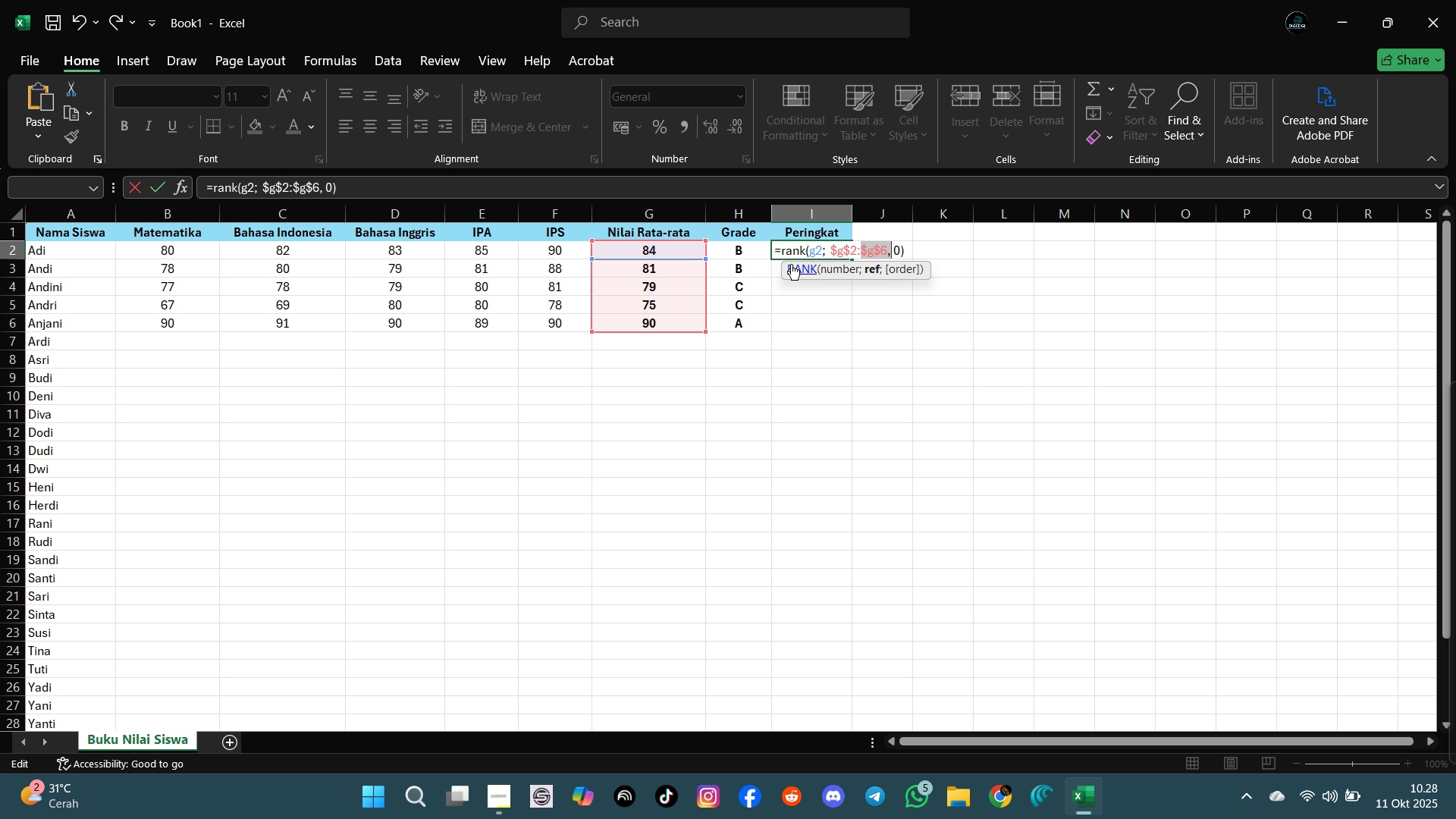 
key(ArrowRight)
 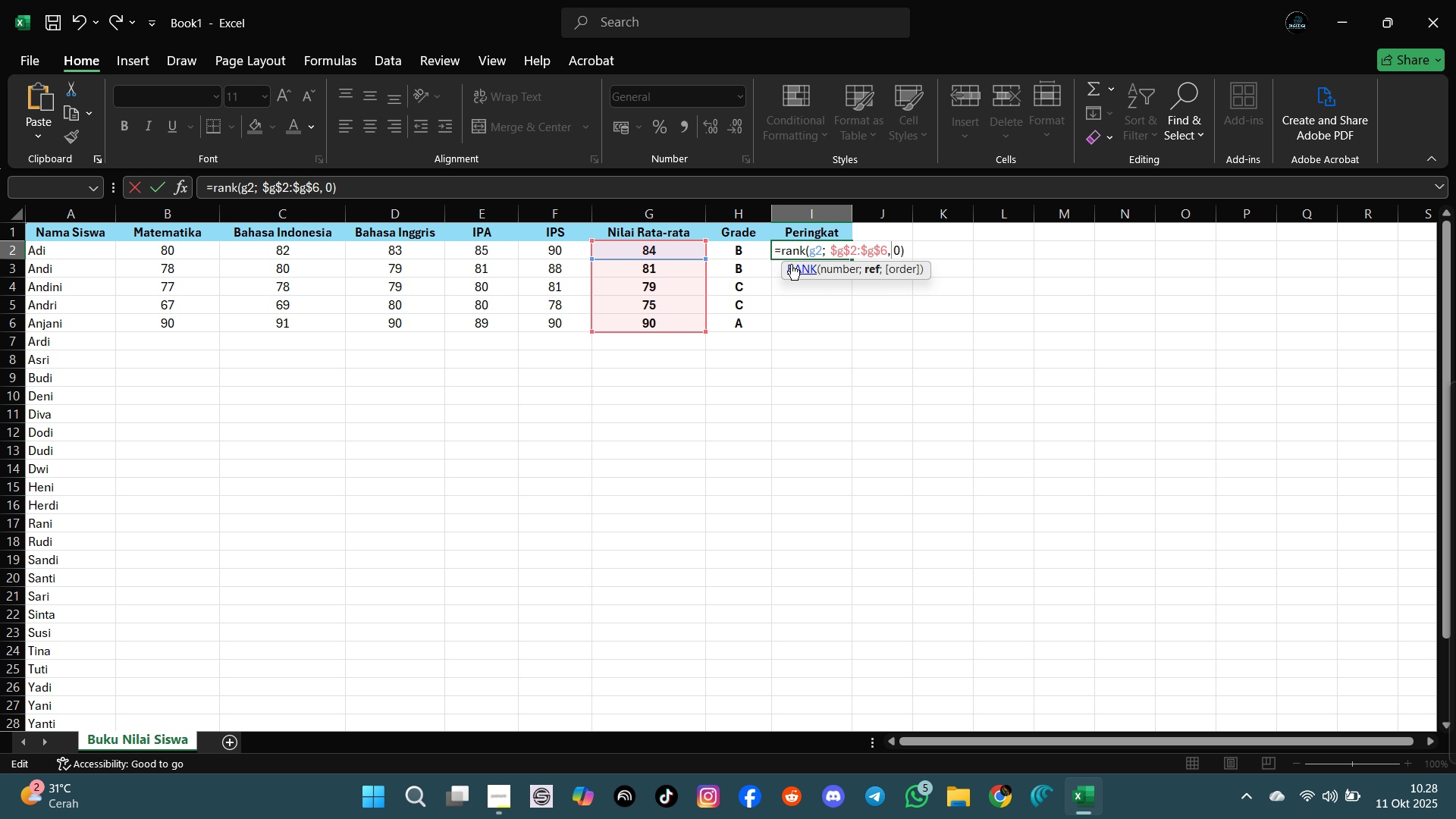 
key(Backspace)
 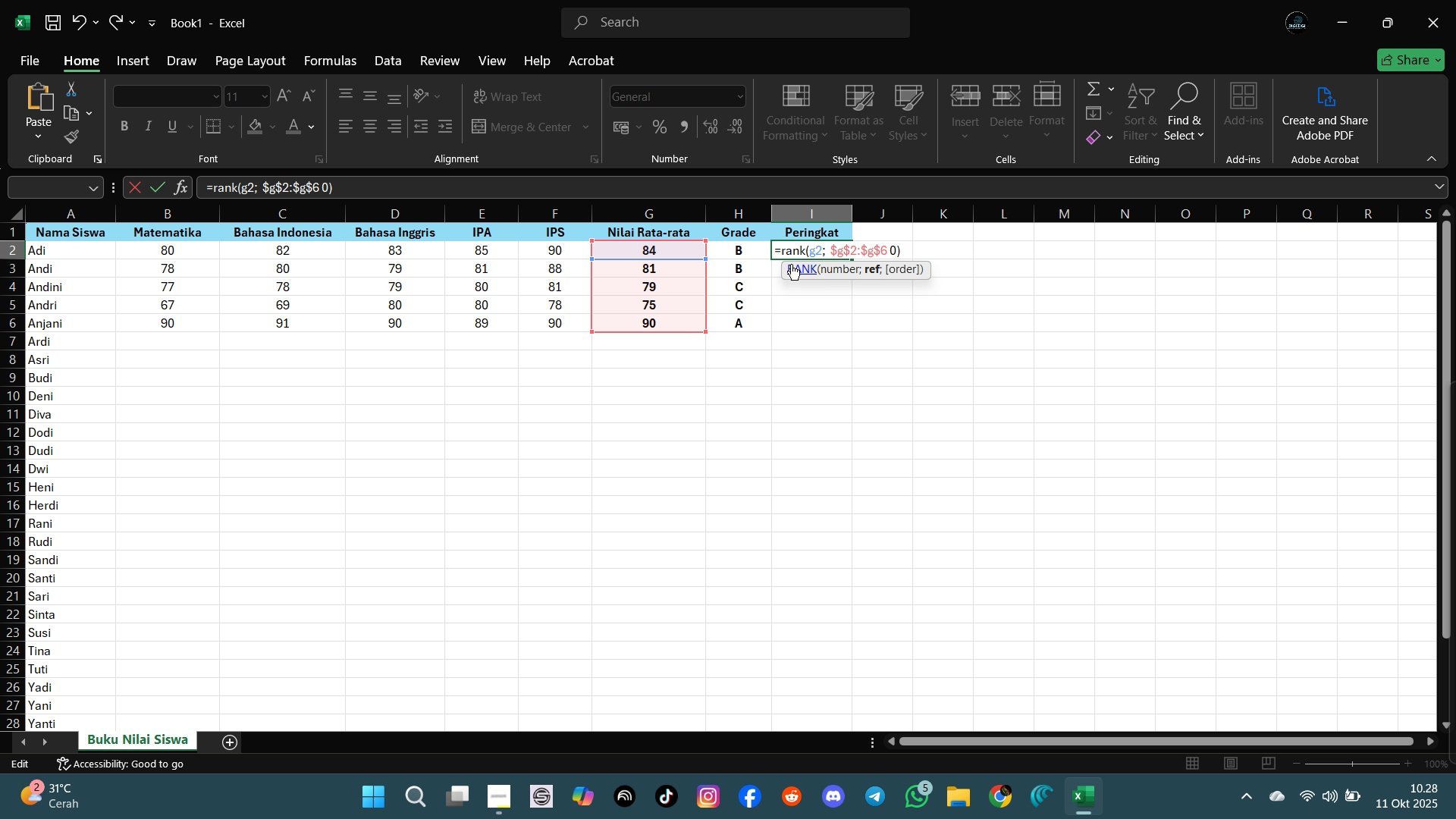 
key(Semicolon)
 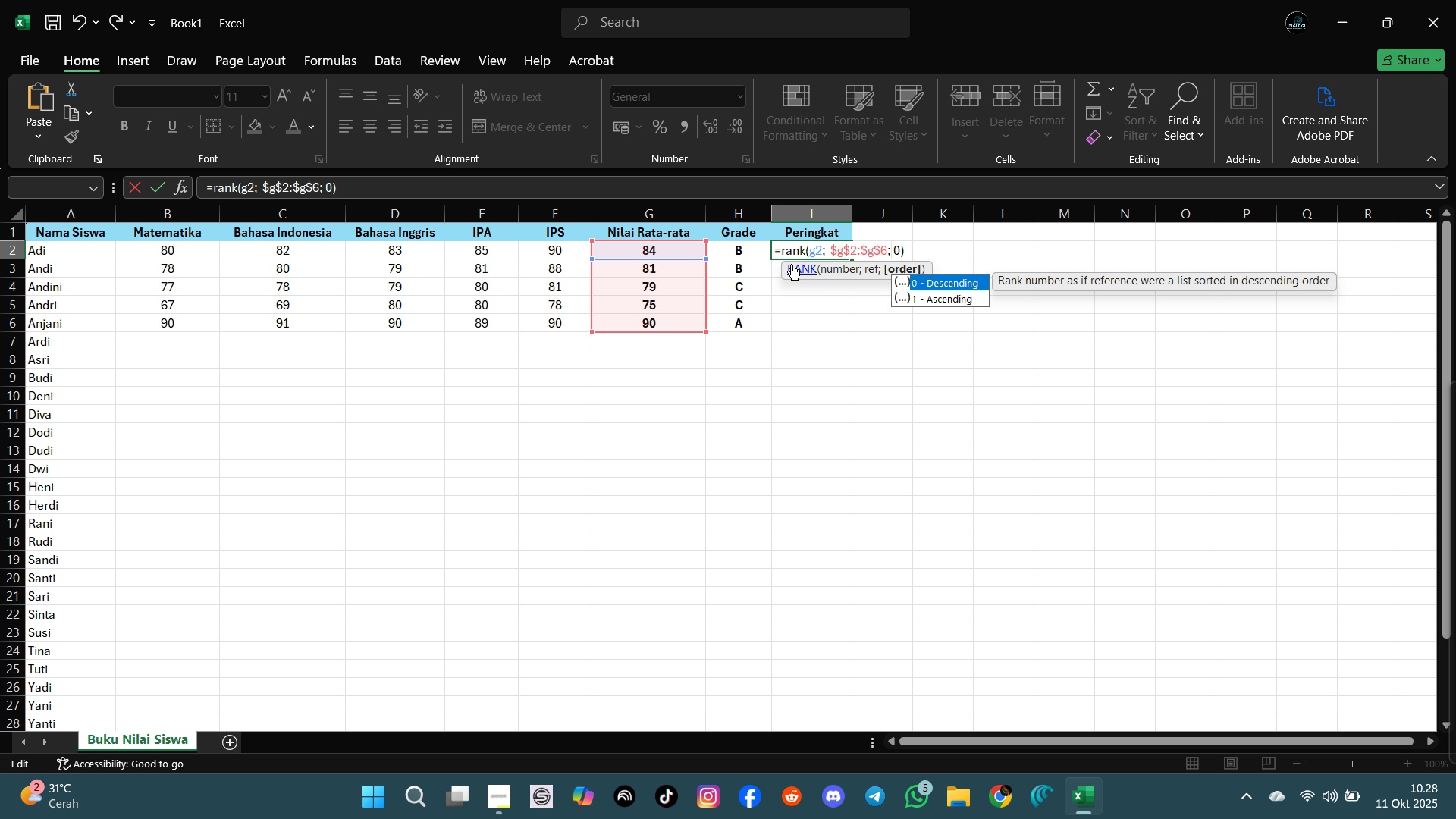 
key(Enter)
 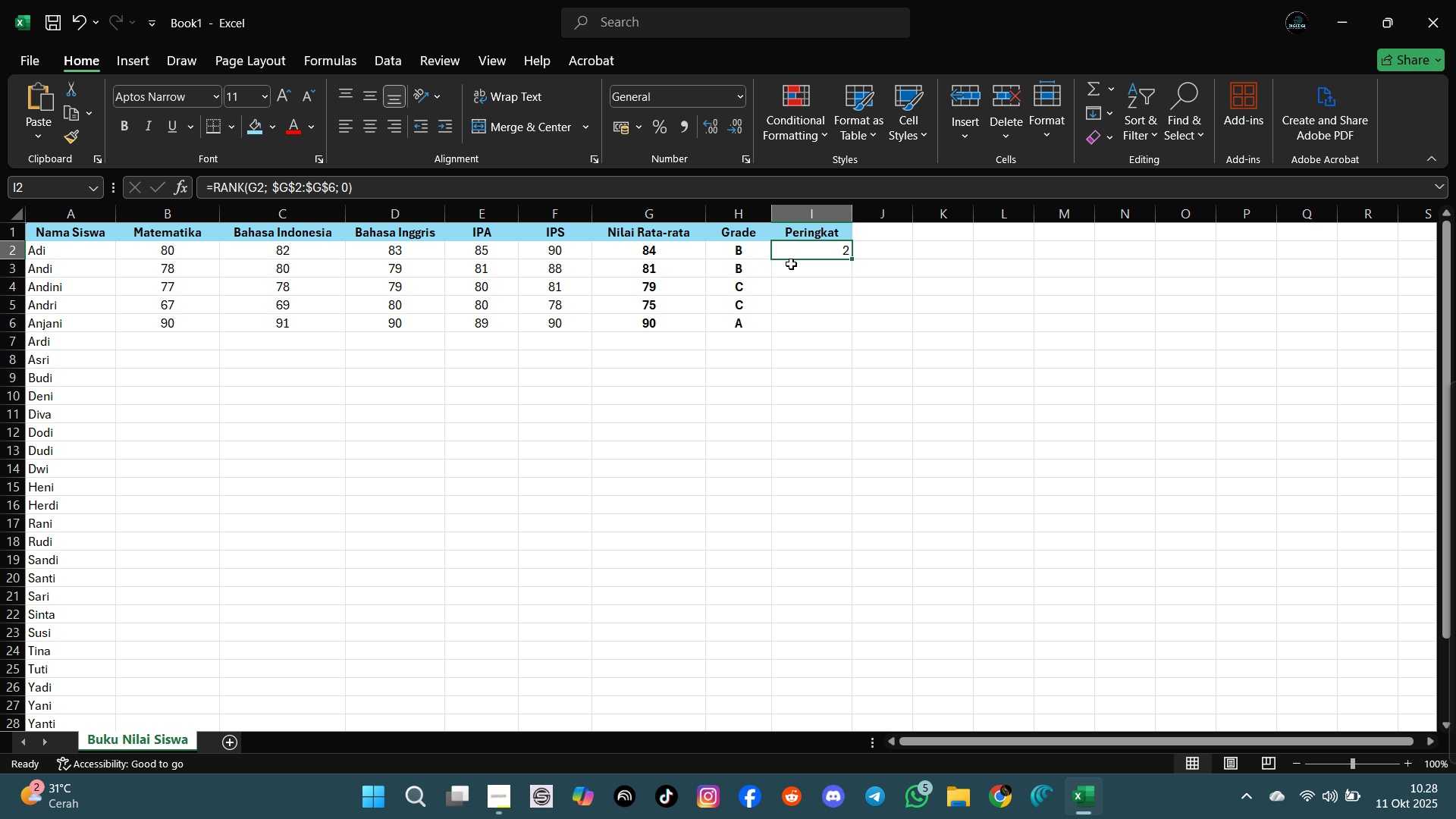 
key(ArrowUp)
 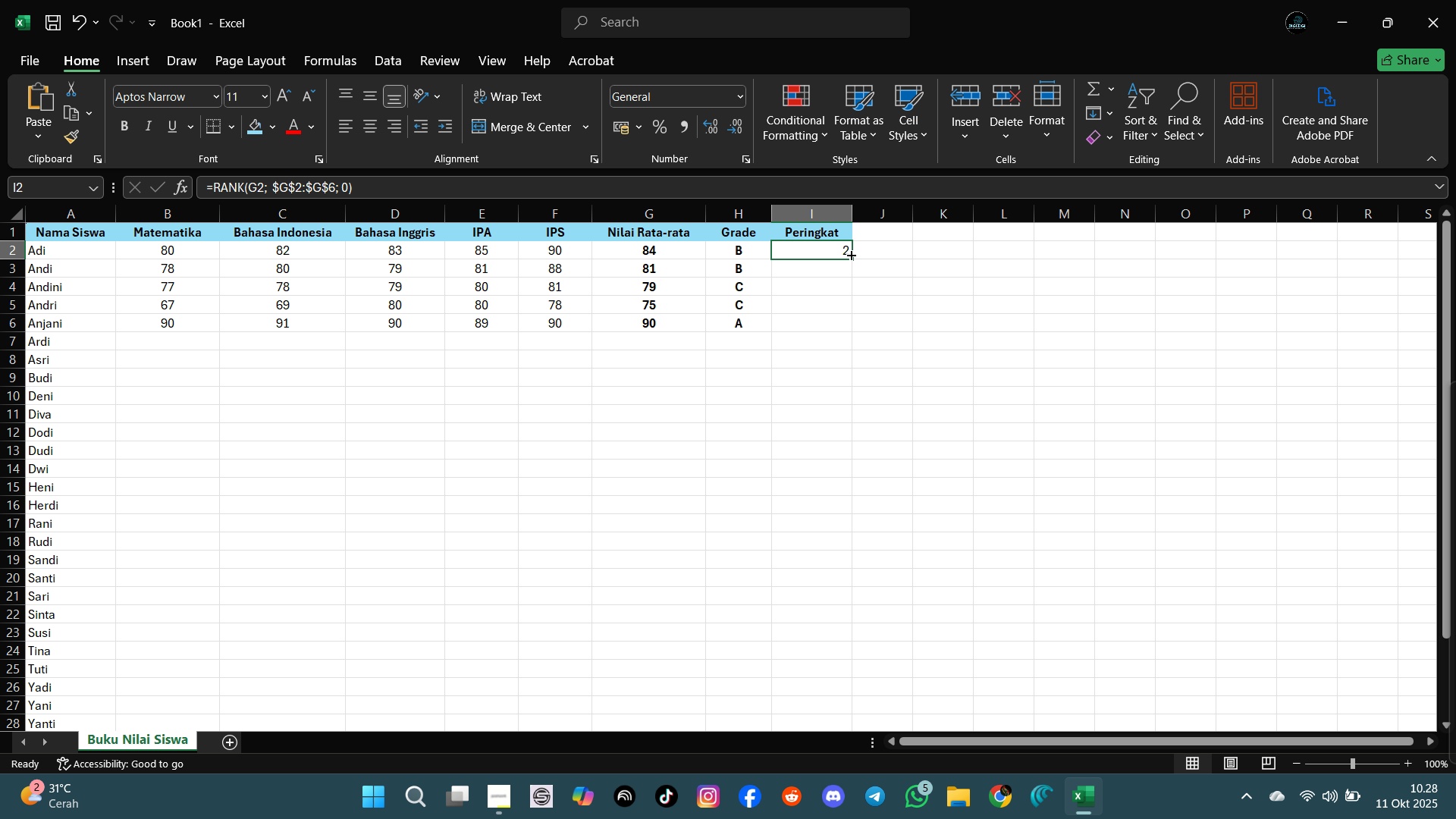 
left_click_drag(start_coordinate=[852, 255], to_coordinate=[833, 331])
 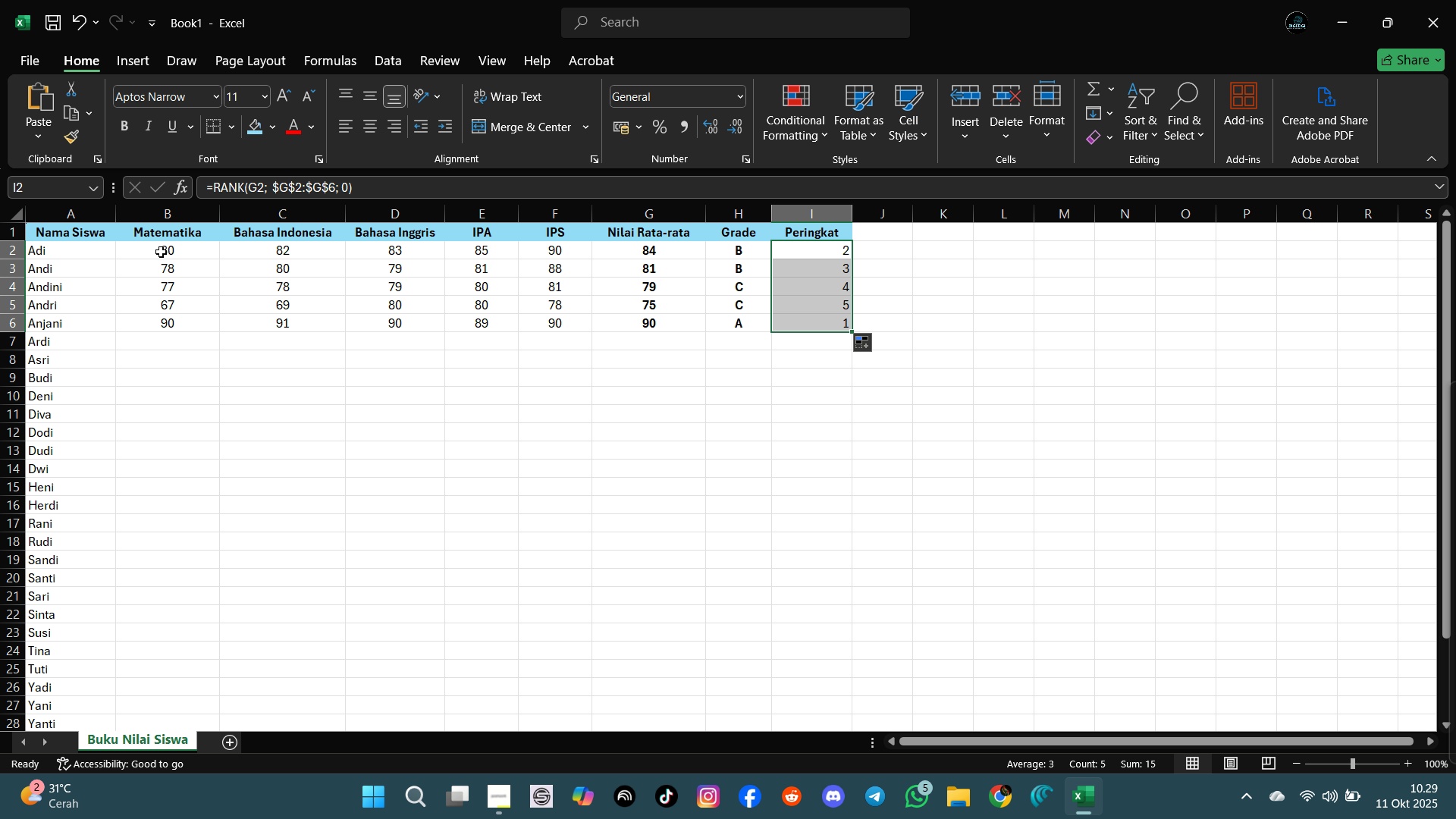 
wait(24.59)
 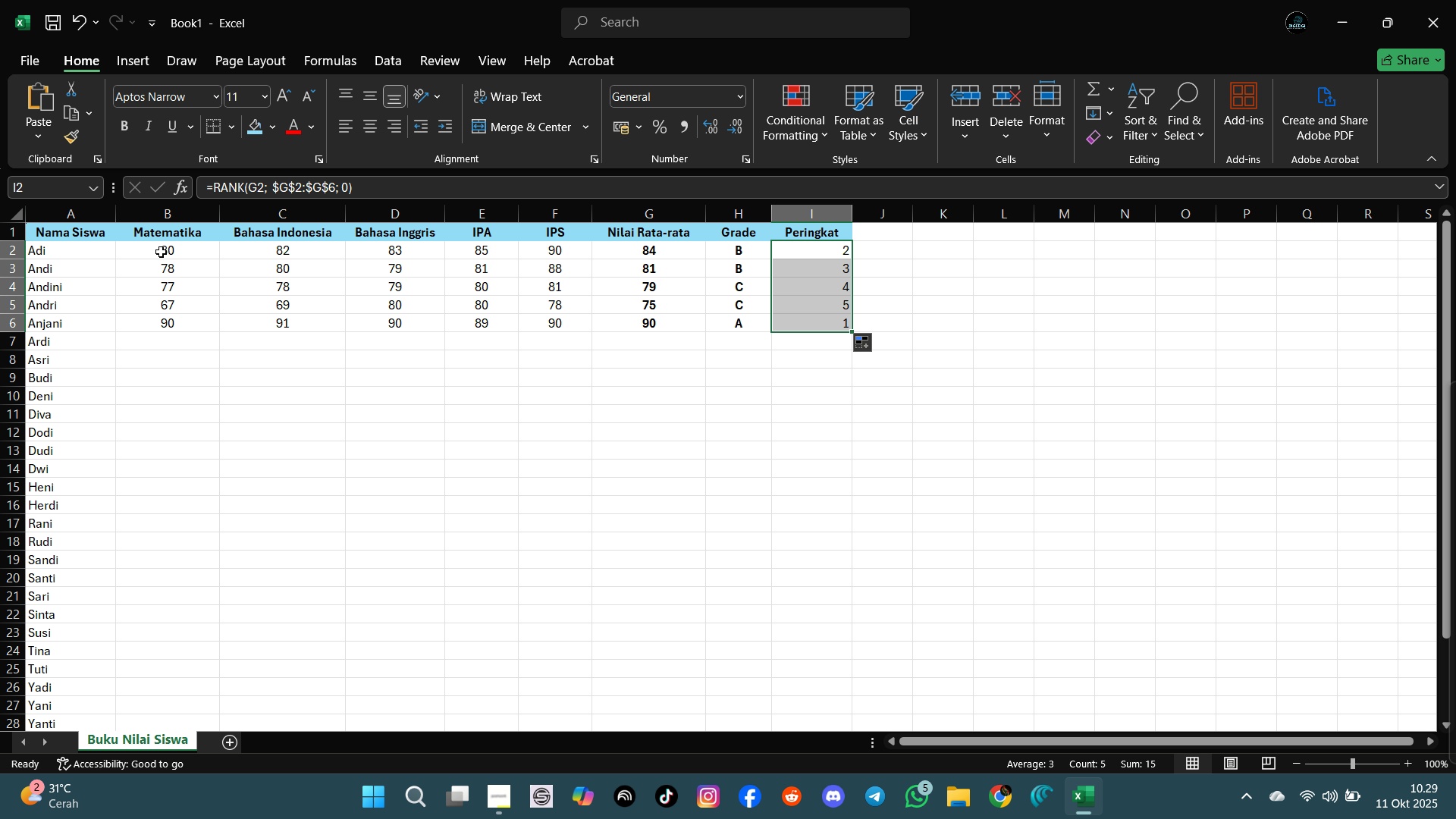 
left_click_drag(start_coordinate=[168, 255], to_coordinate=[605, 702])
 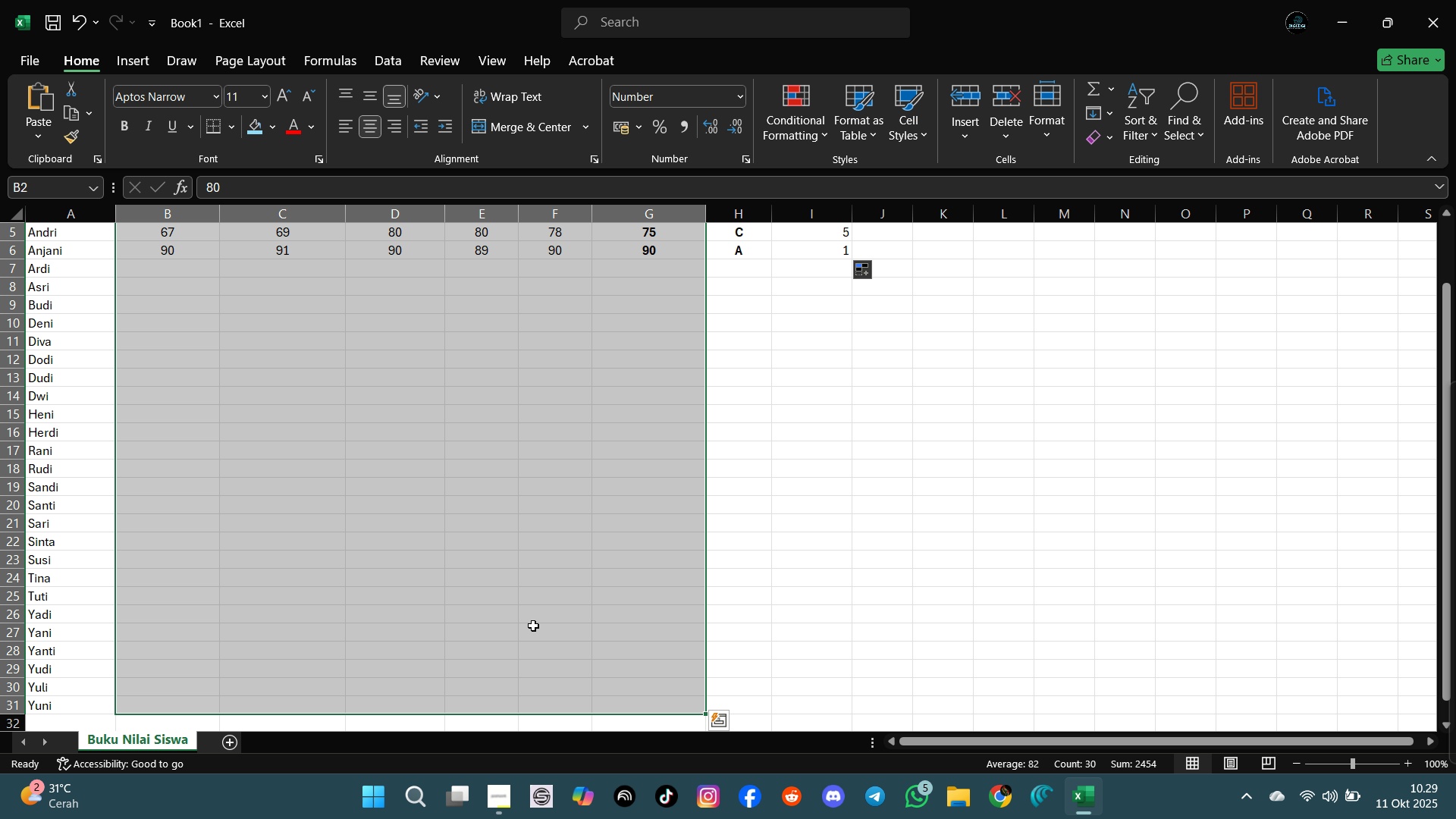 
right_click([533, 626])
 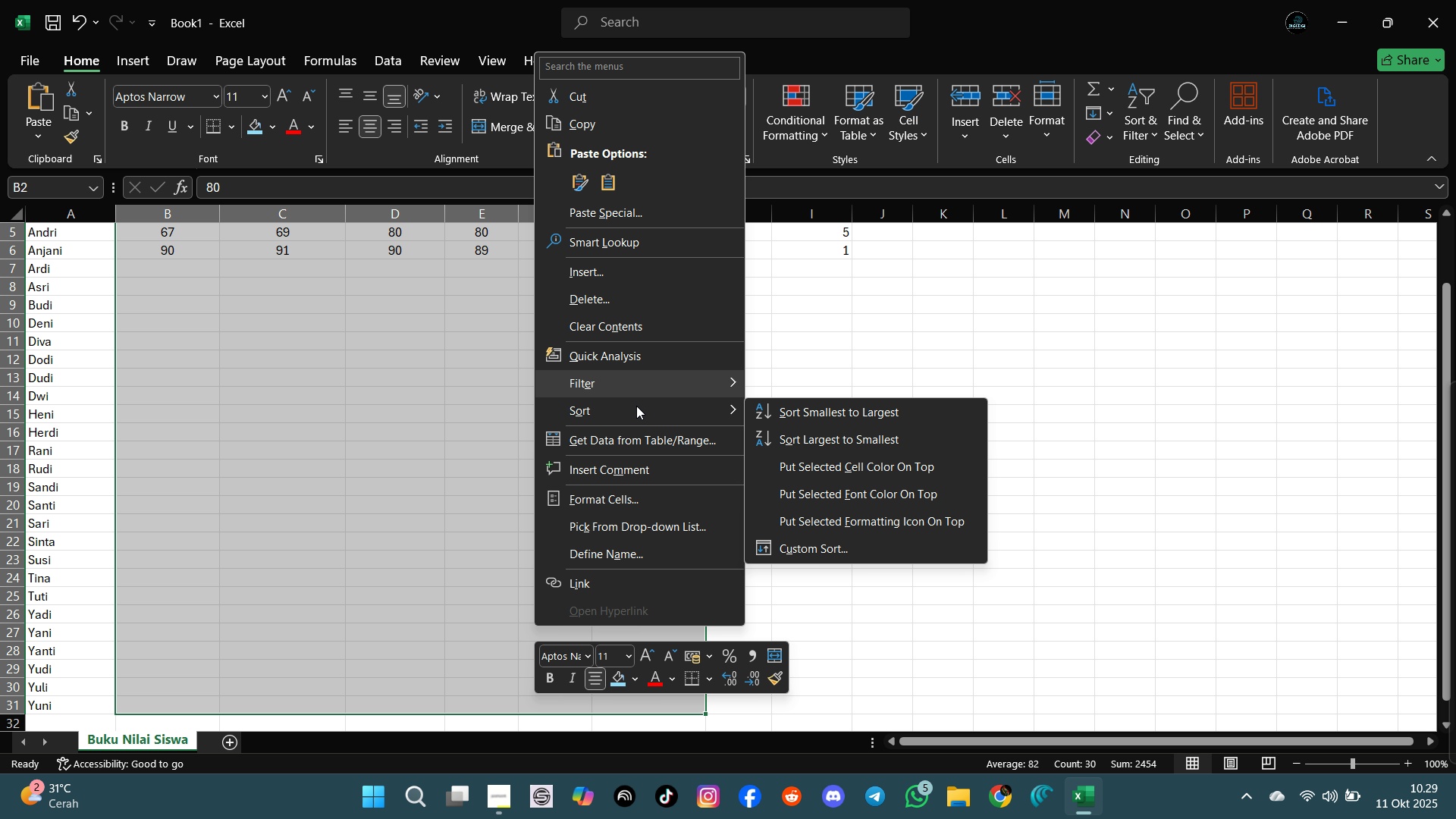 
left_click([659, 504])
 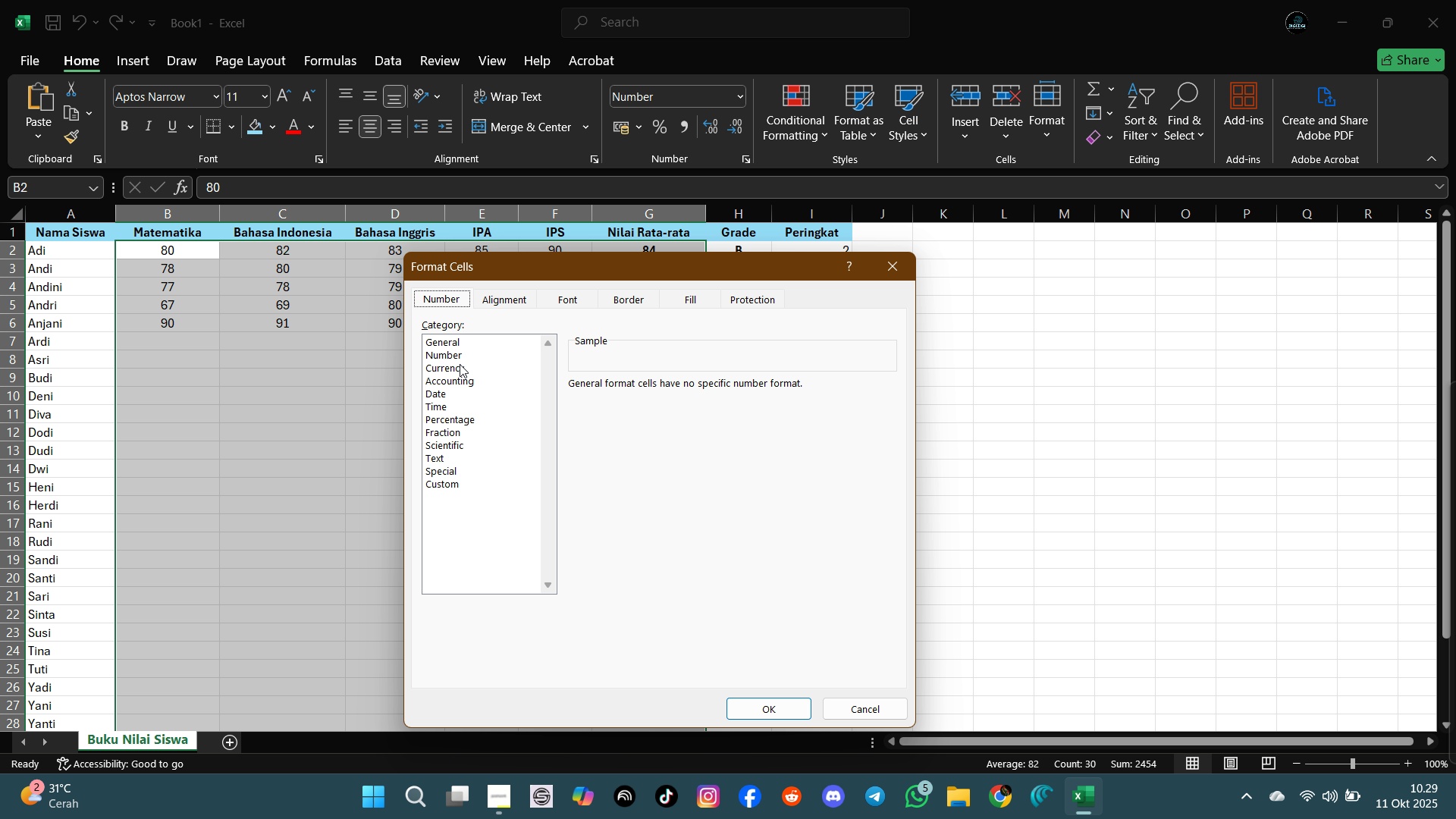 
left_click([457, 356])
 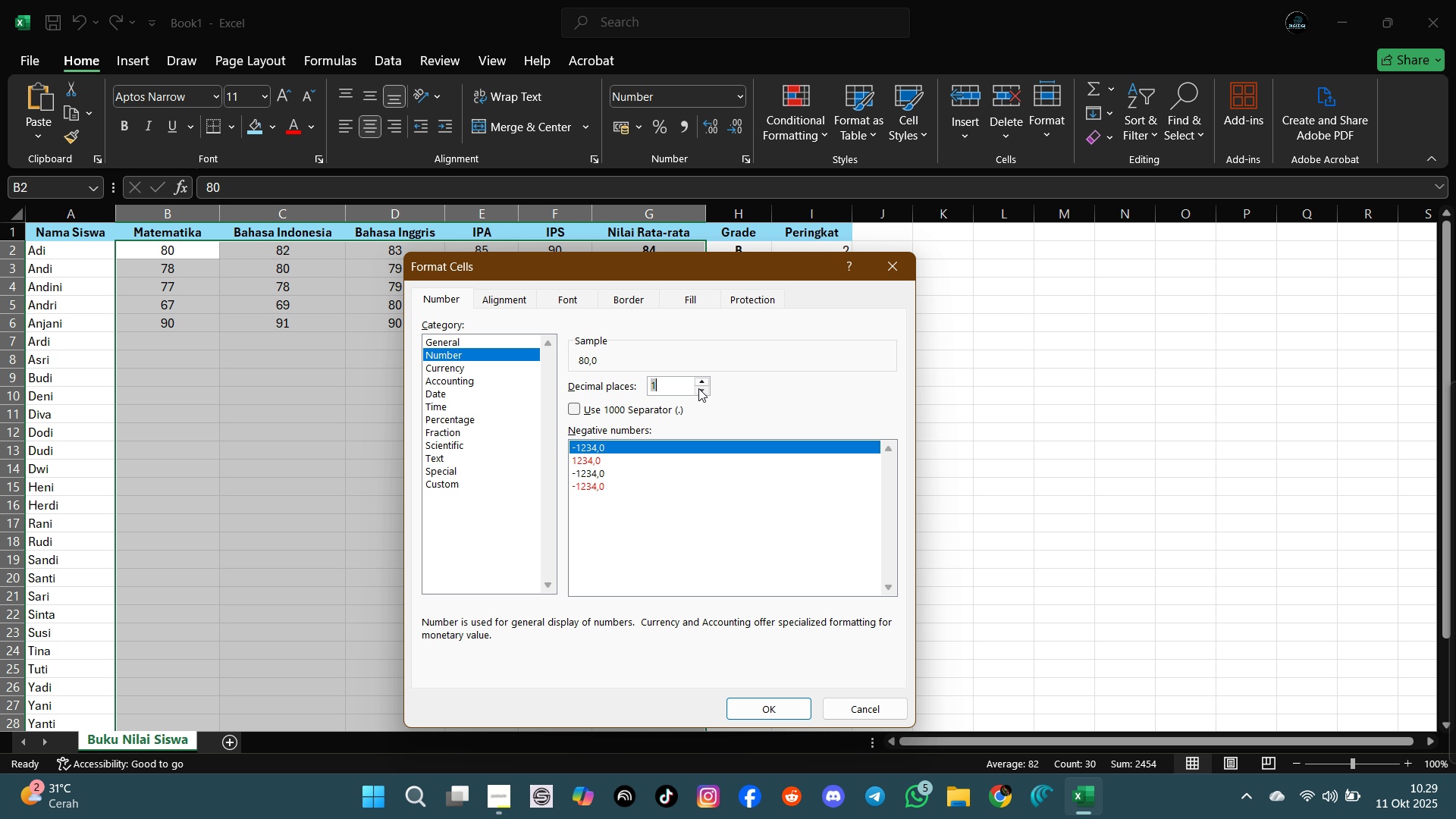 
double_click([698, 388])
 